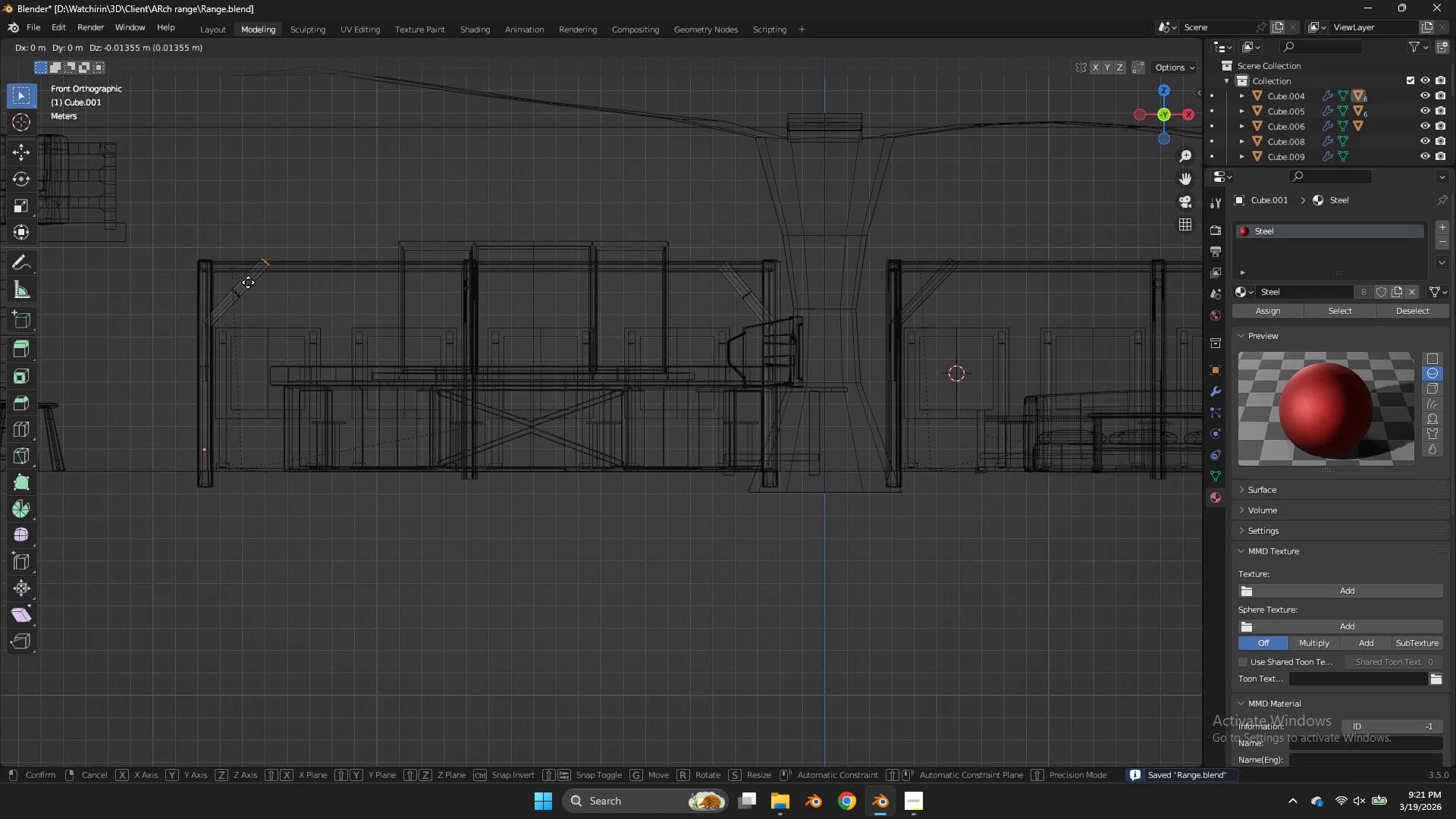 
hold_key(key=ShiftLeft, duration=0.89)
left_click([220, 317])
 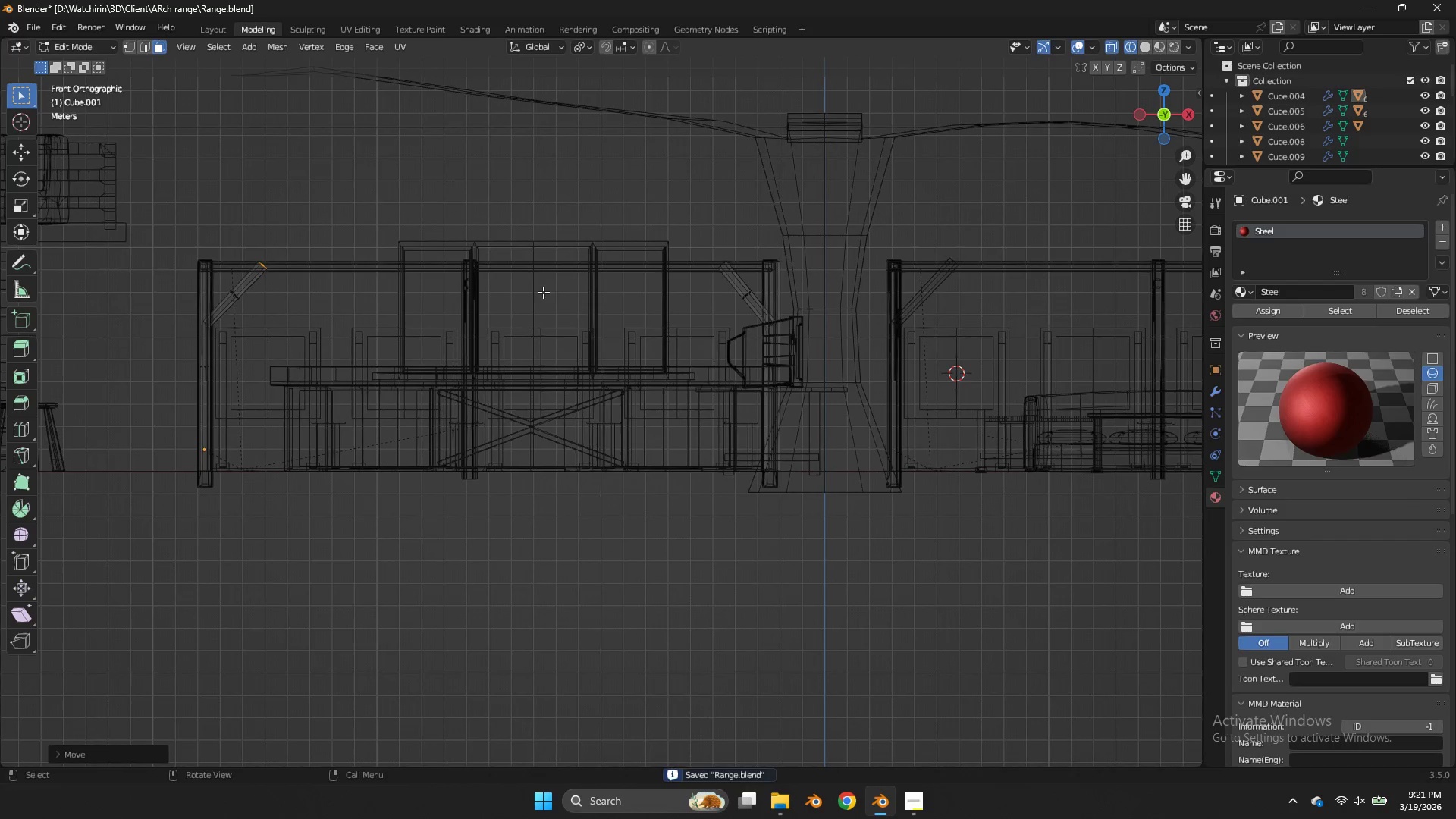 
key(Control+ControlLeft)
 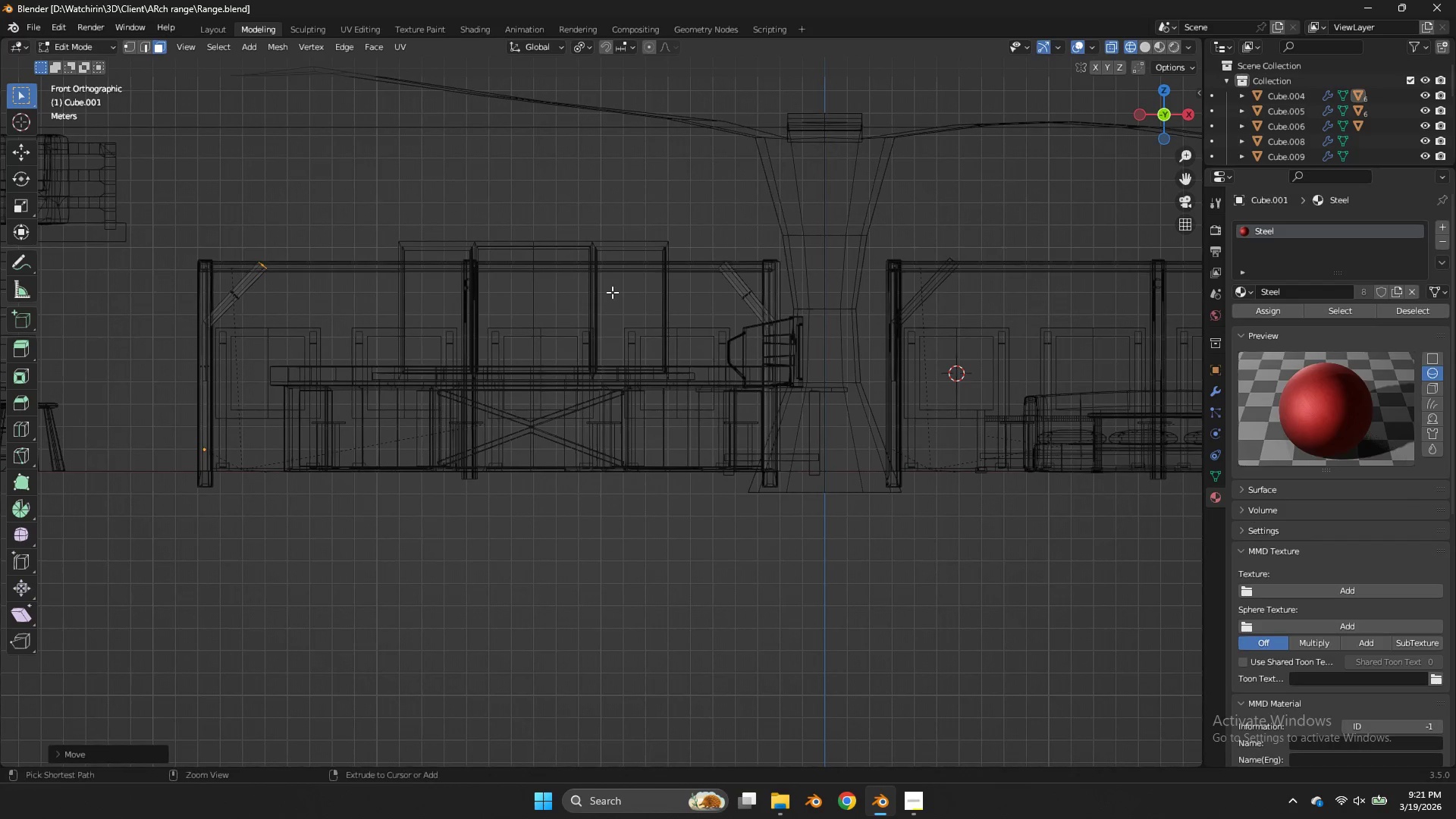 
key(Control+S)
 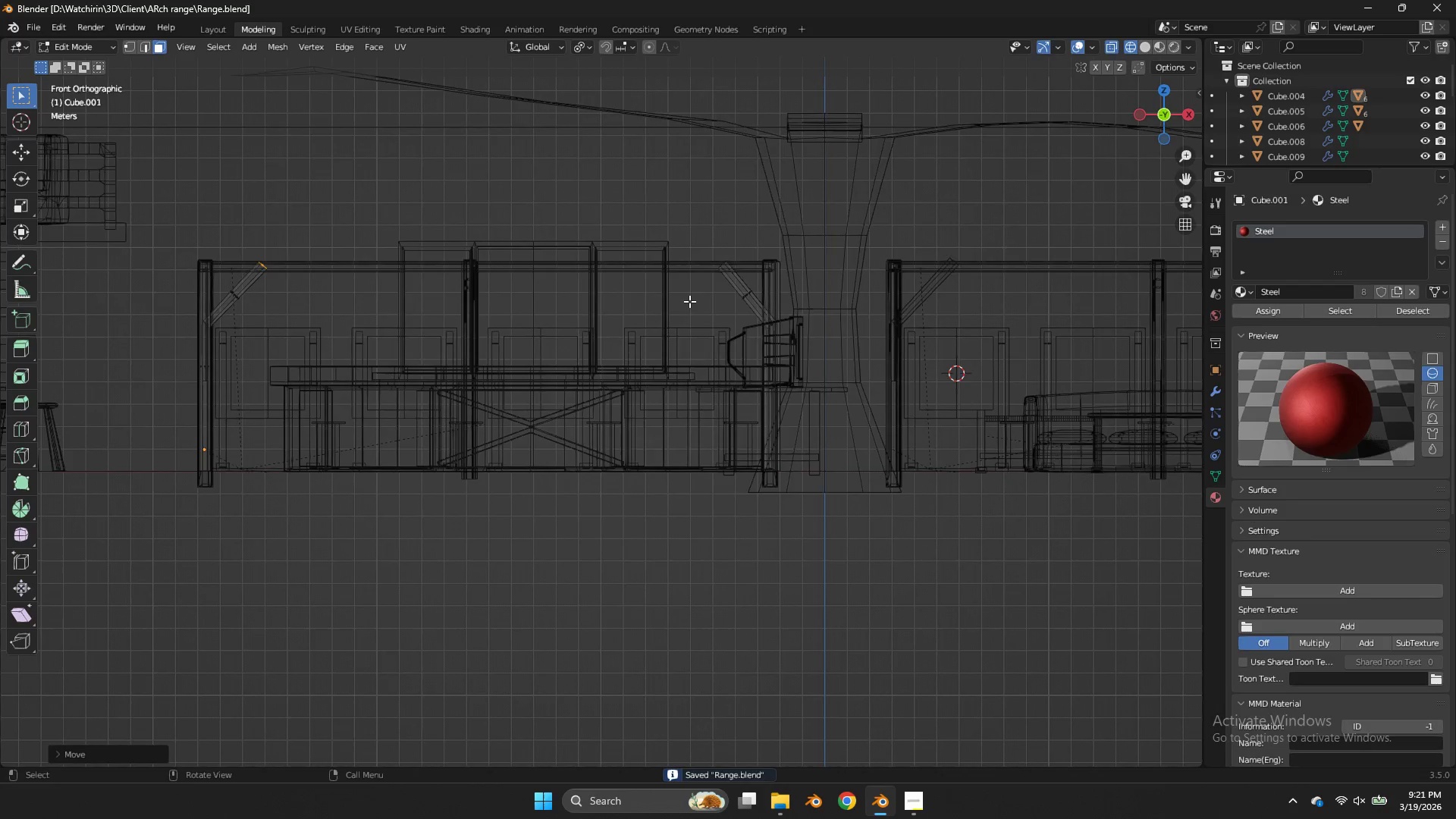 
type(zz)
 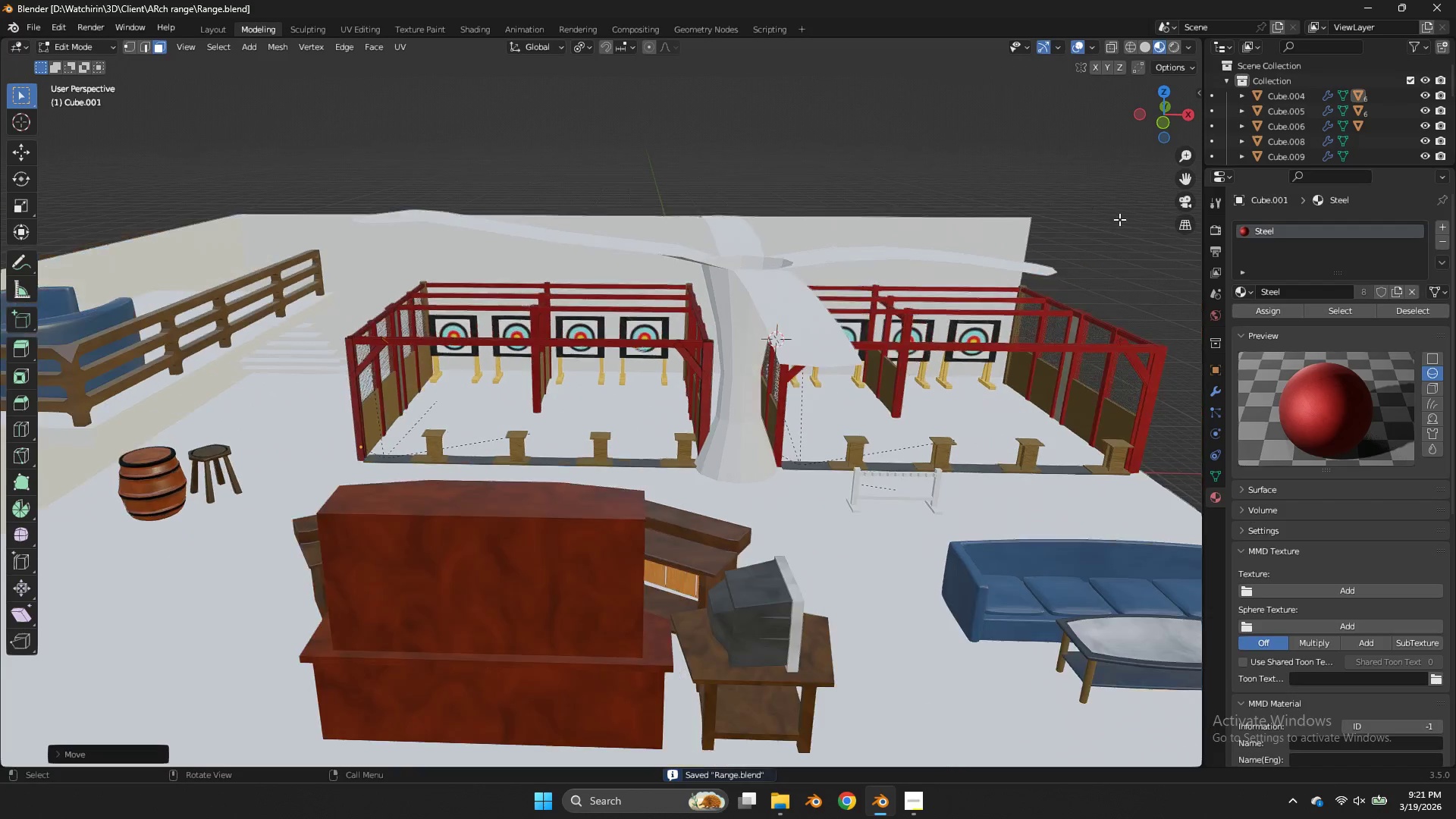 
left_click_drag(start_coordinate=[1163, 125], to_coordinate=[1161, 167])
 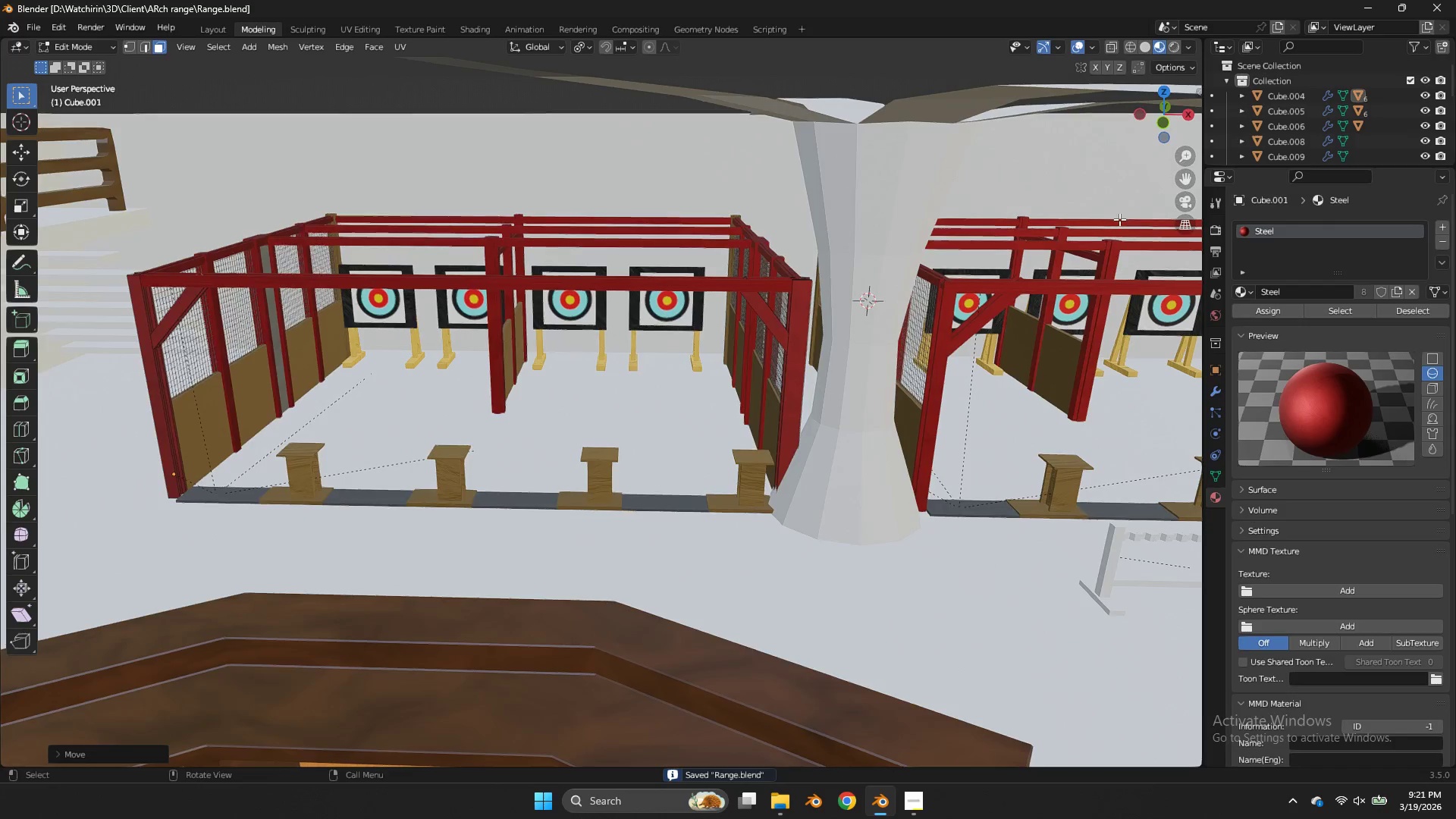 
scroll: coordinate [1119, 219], scroll_direction: down, amount: 3.0
 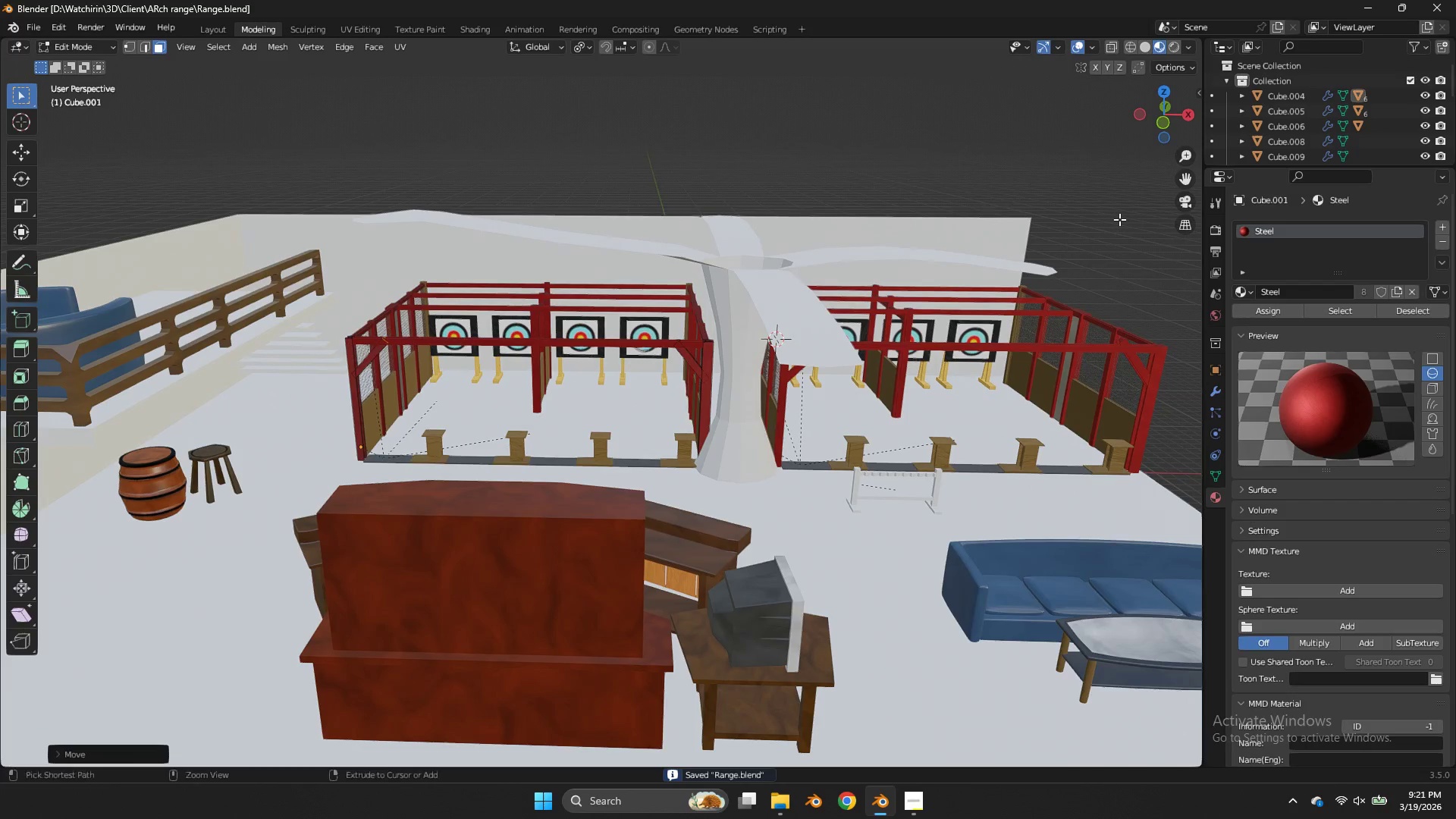 
key(Control+S)
 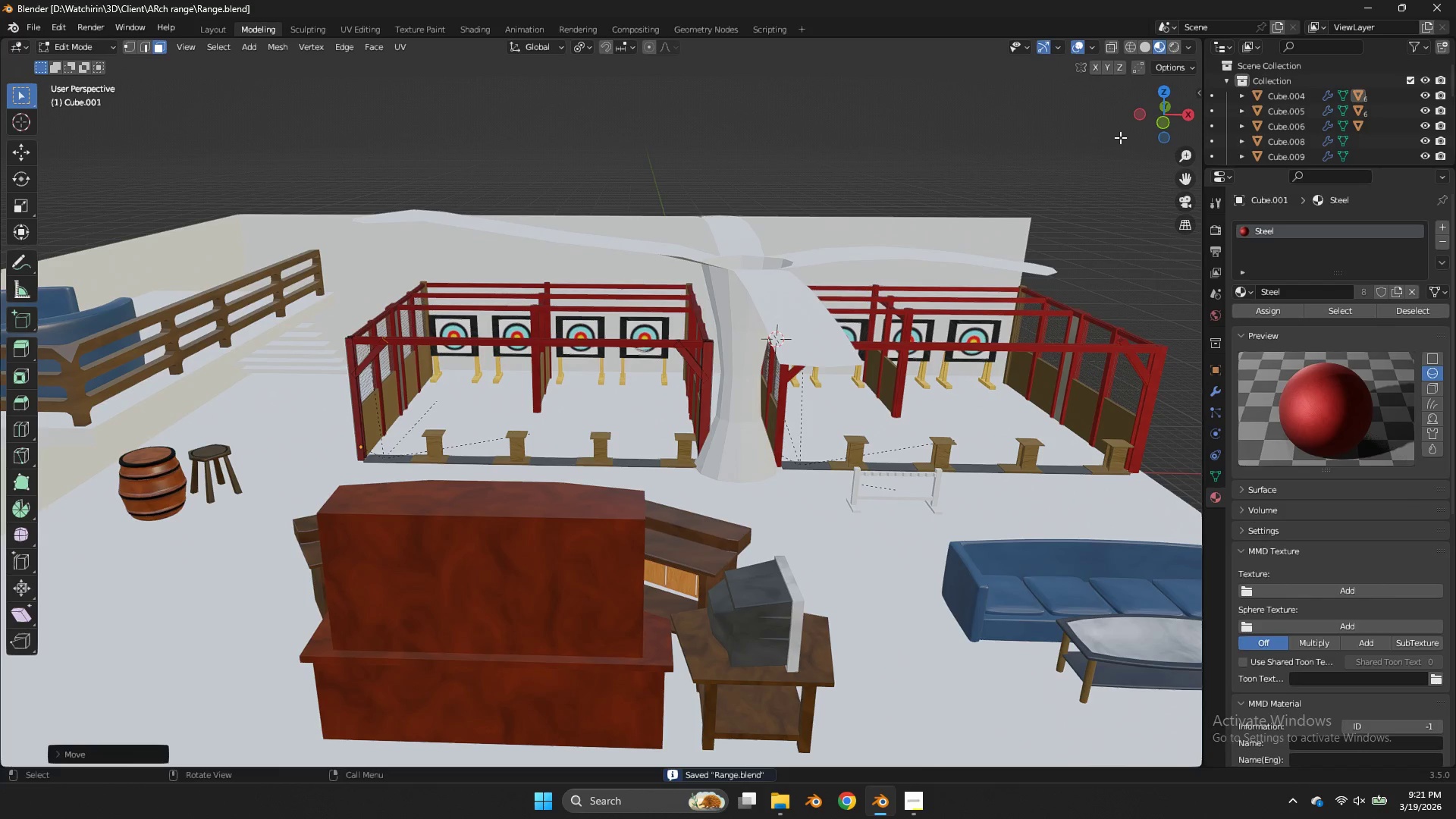 
left_click_drag(start_coordinate=[1122, 133], to_coordinate=[1140, 120])
 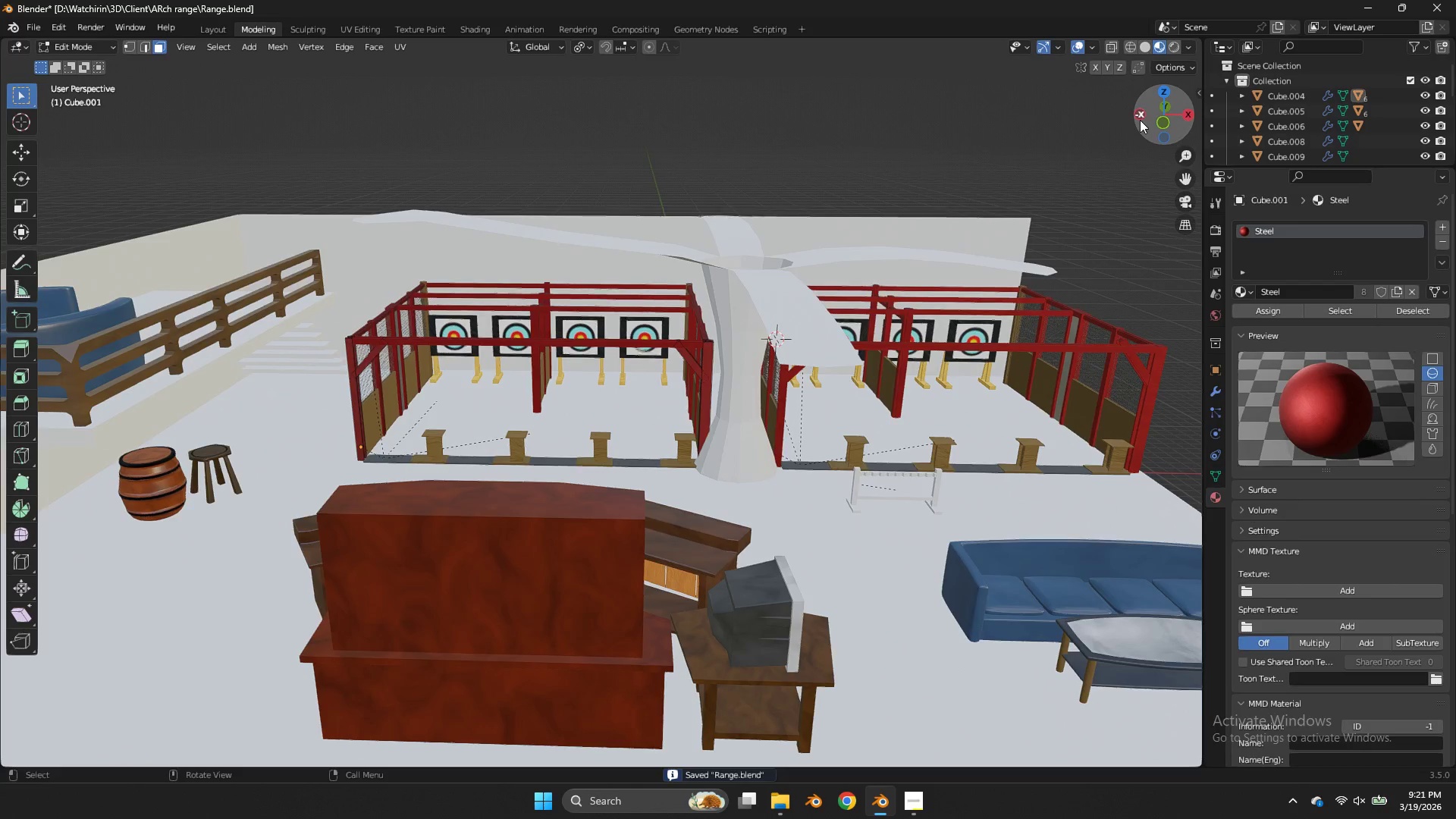 
scroll: coordinate [1140, 120], scroll_direction: up, amount: 4.0
 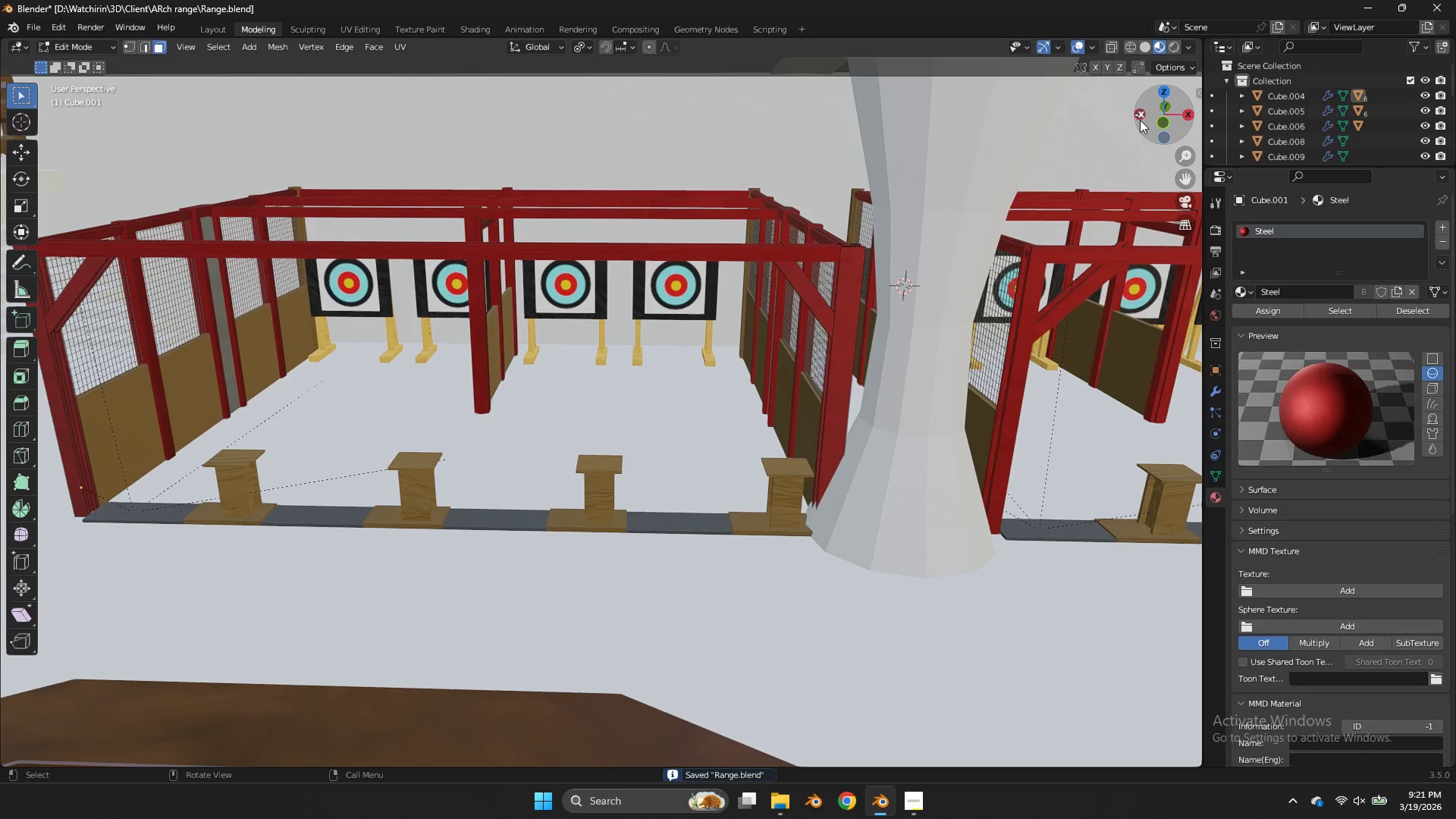 
left_click_drag(start_coordinate=[1140, 120], to_coordinate=[1181, 124])
 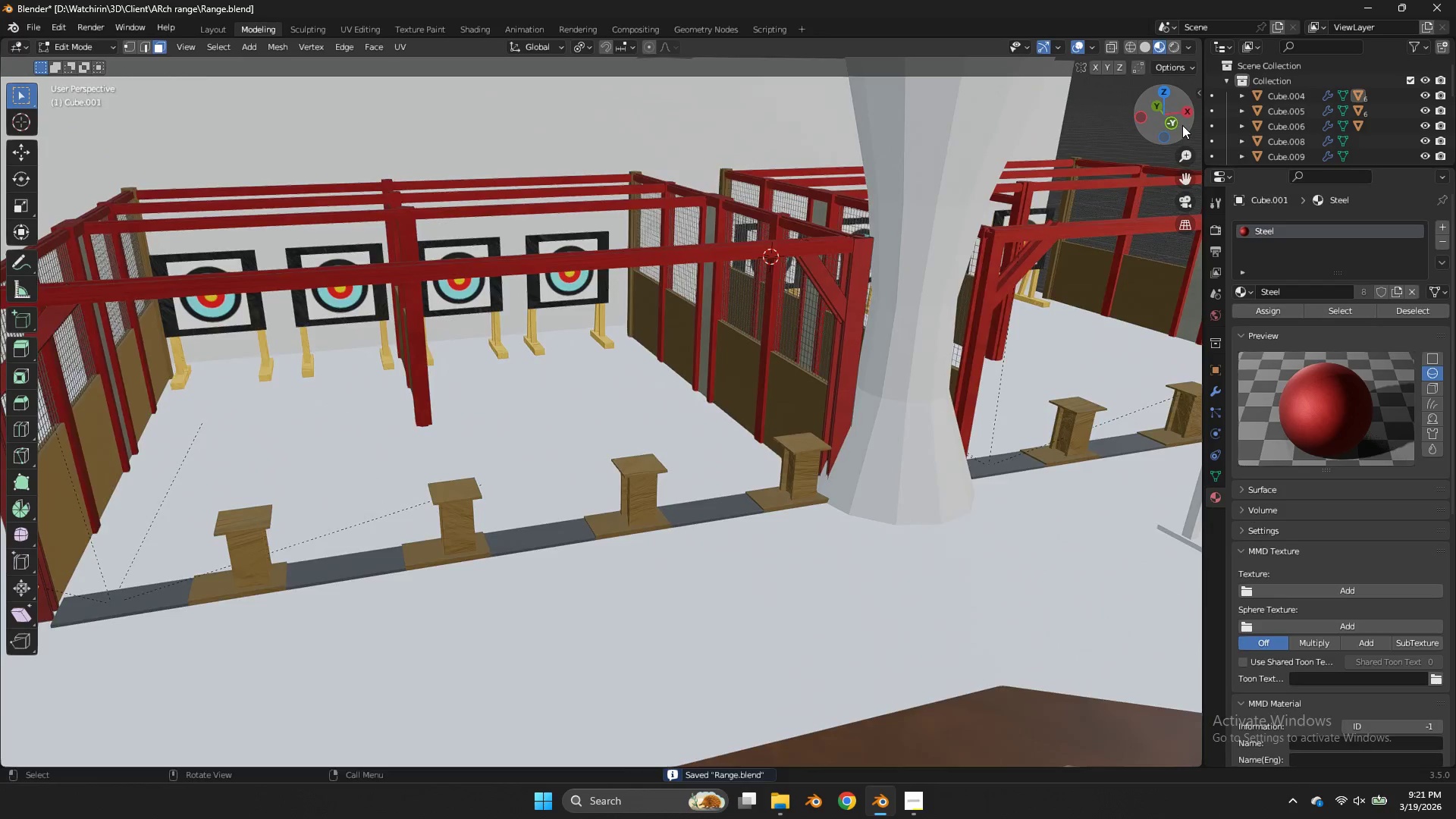 
key(Z)
 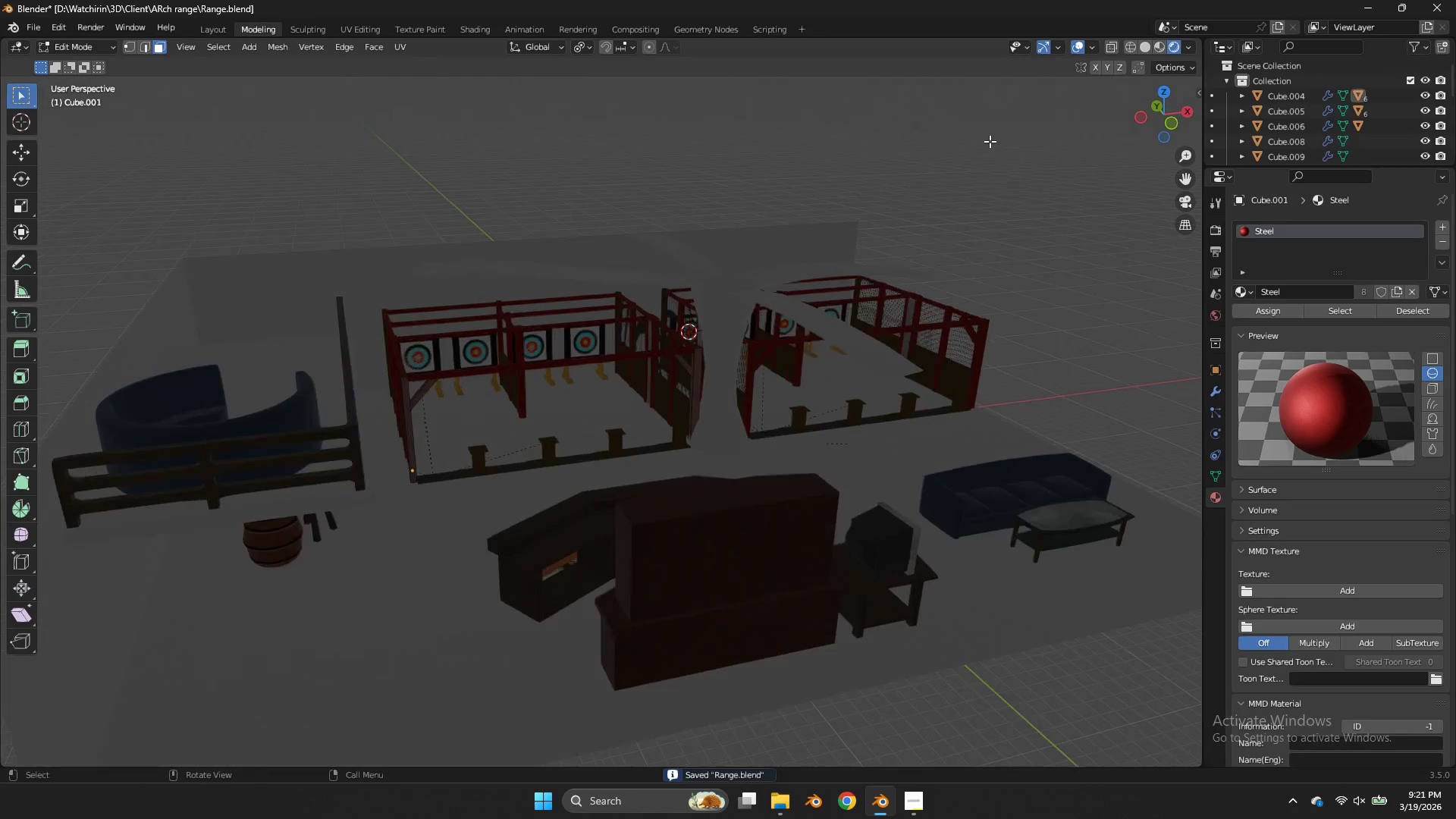 
scroll: coordinate [1182, 125], scroll_direction: down, amount: 6.0
 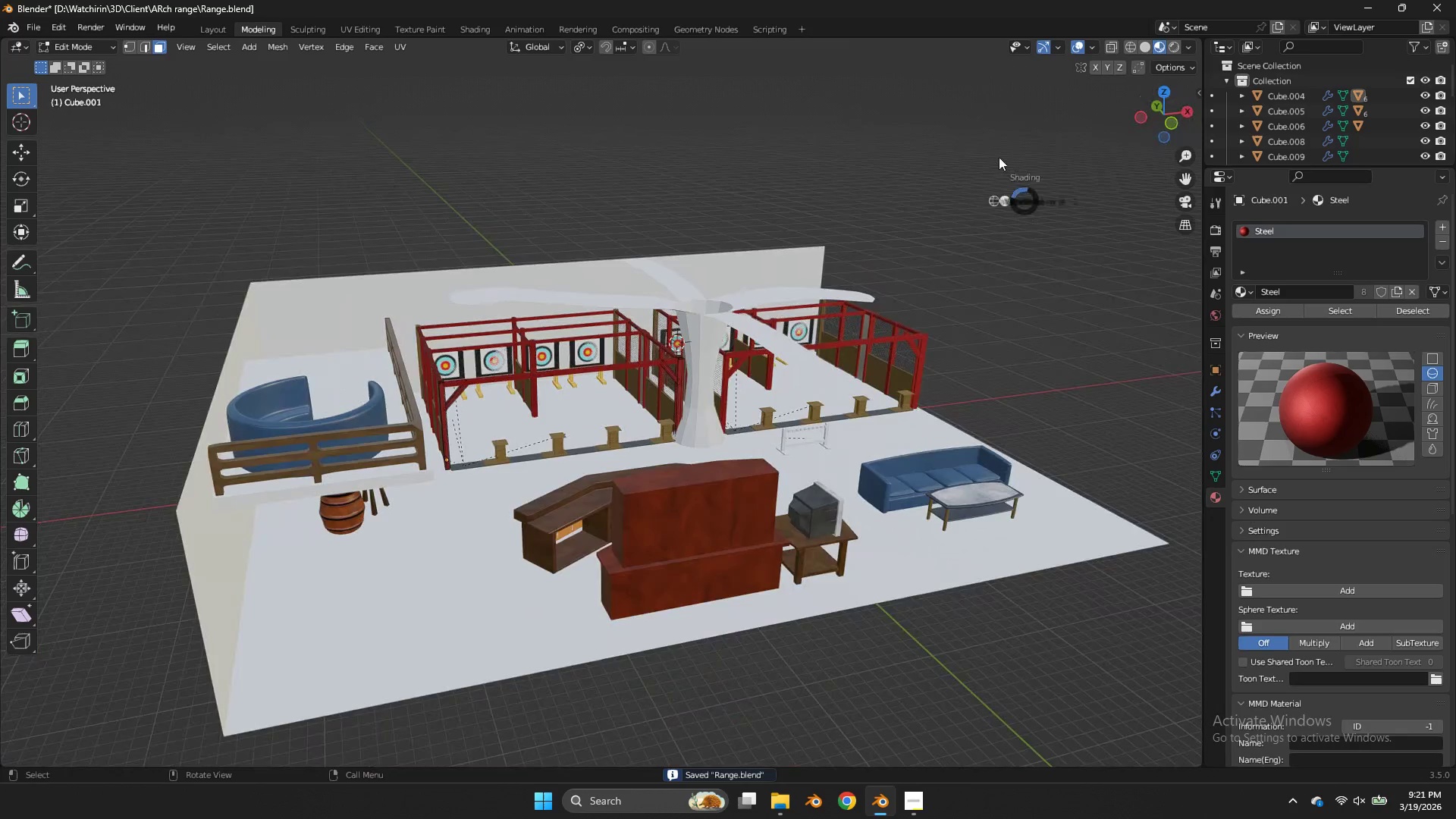 
scroll: coordinate [990, 141], scroll_direction: up, amount: 2.0
 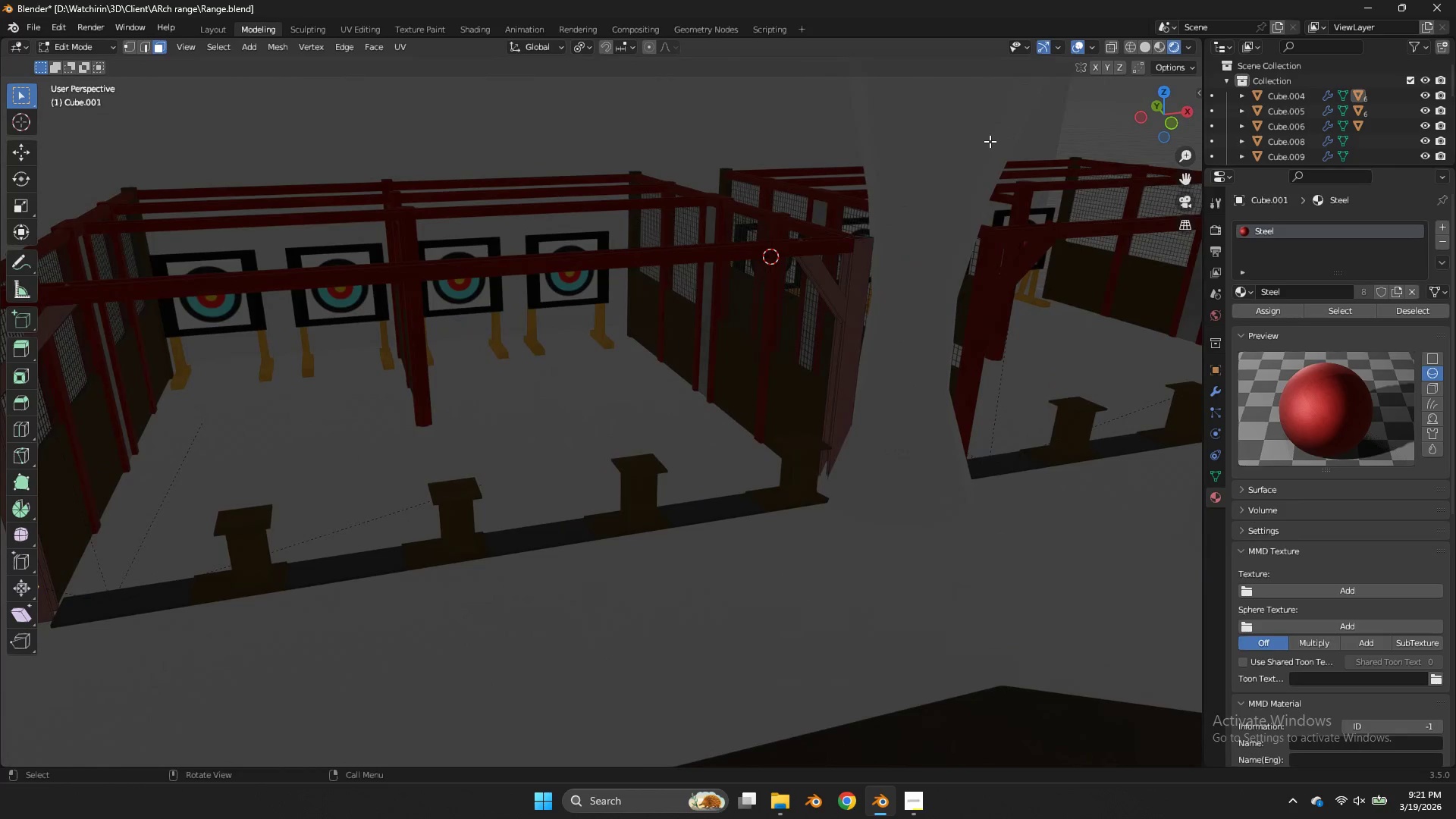 
key(Control+S)
 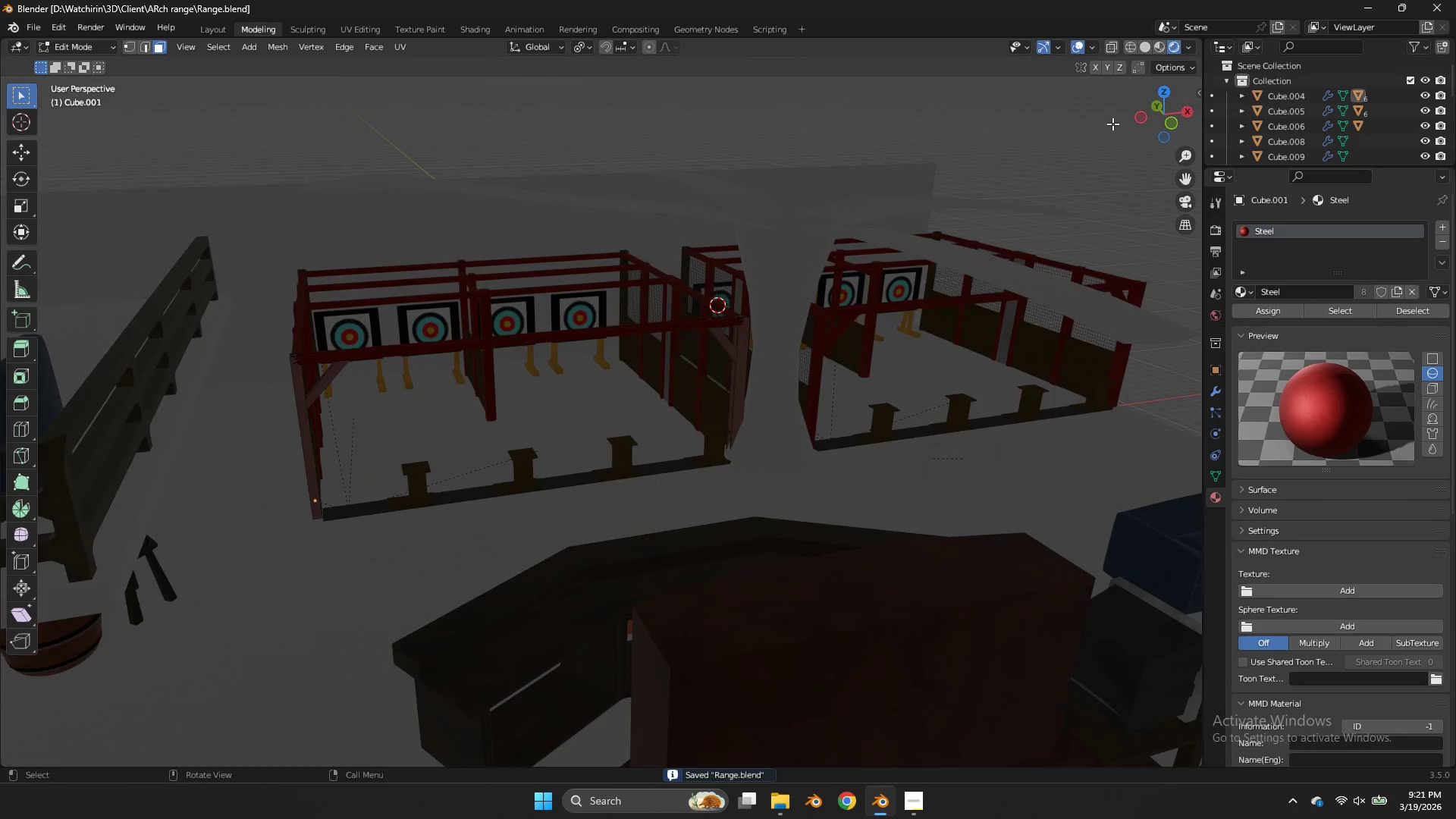 
key(Z)
 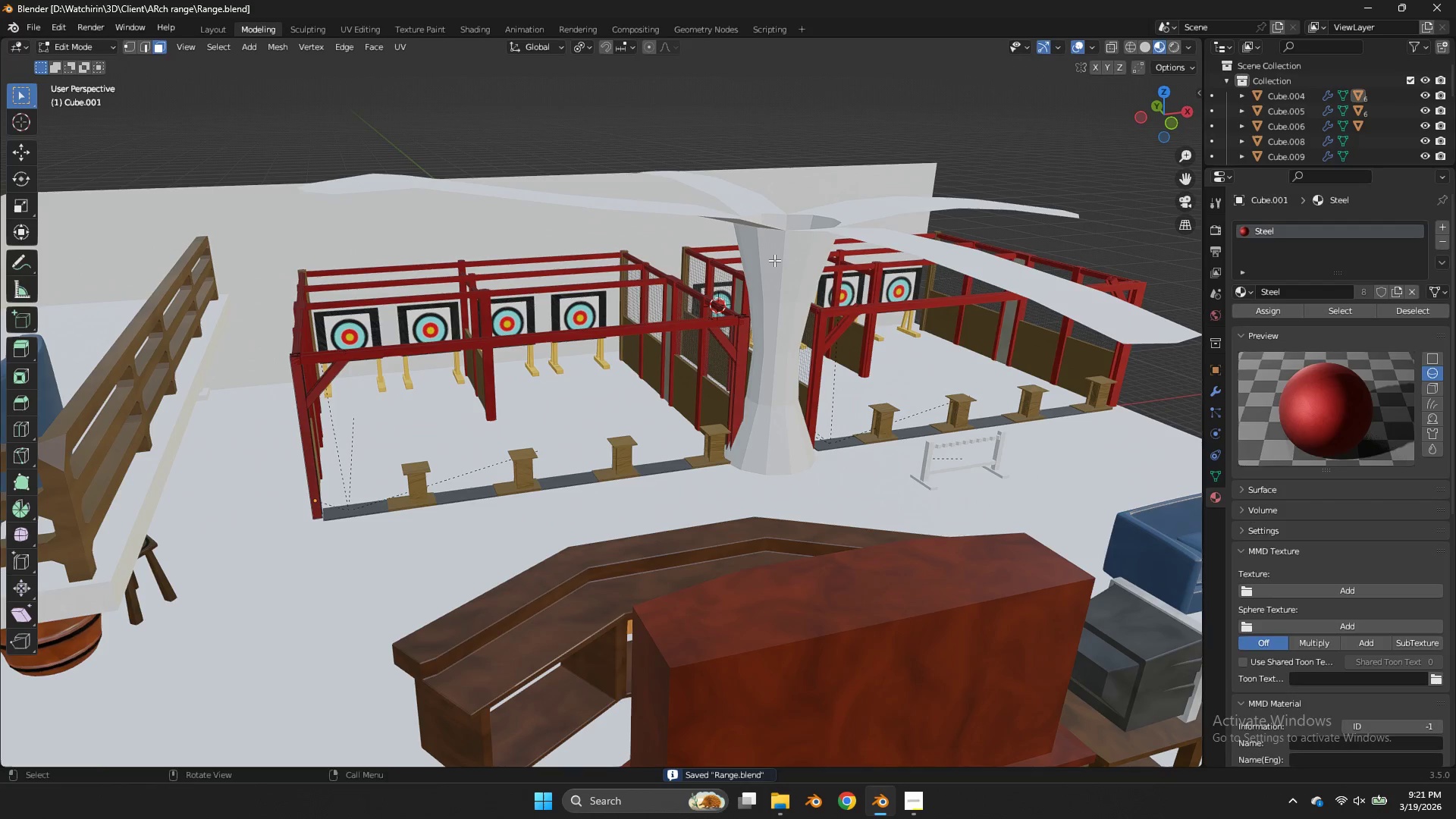 
key(Control+Z)
 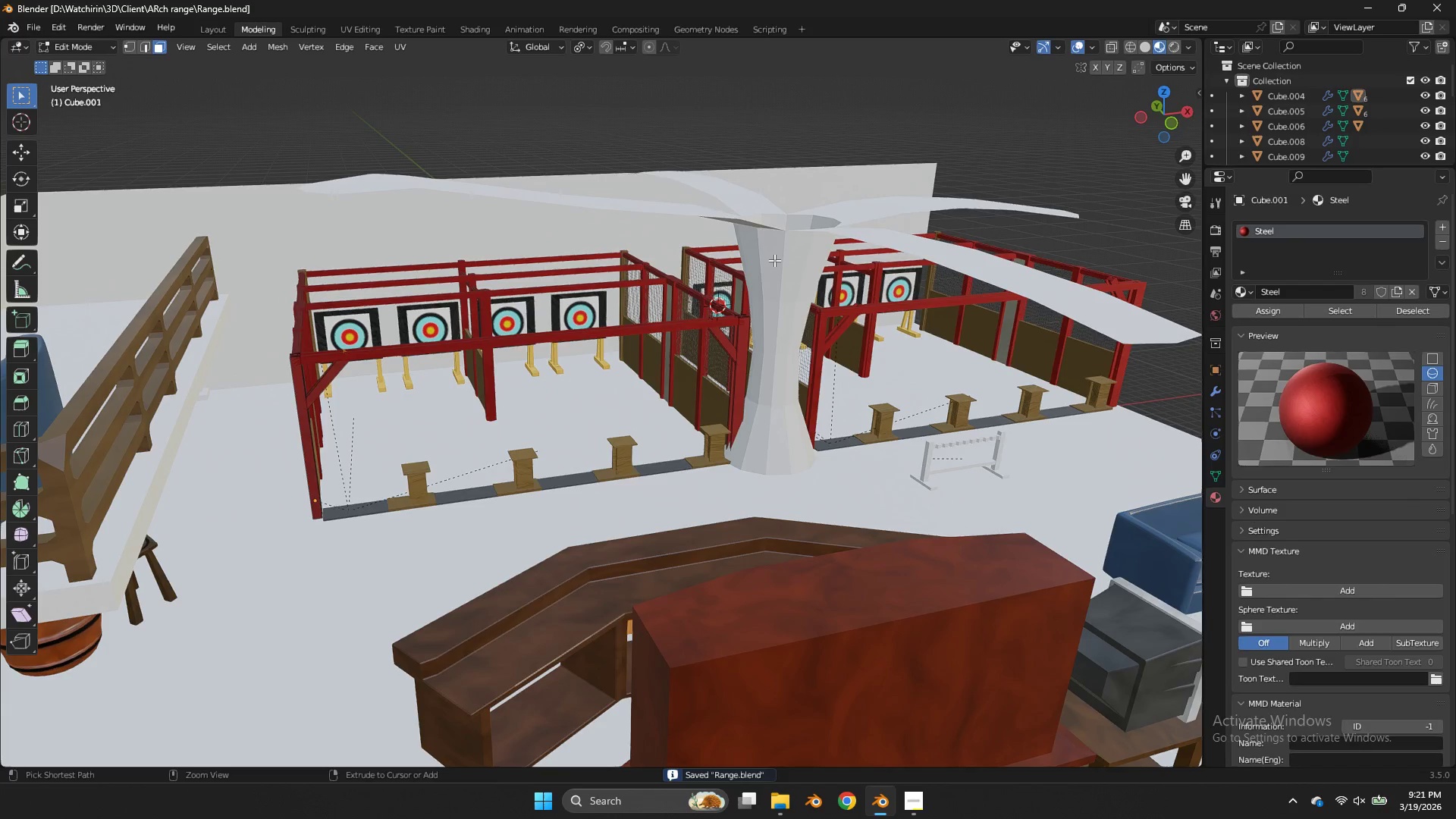 
key(Control+Z)
 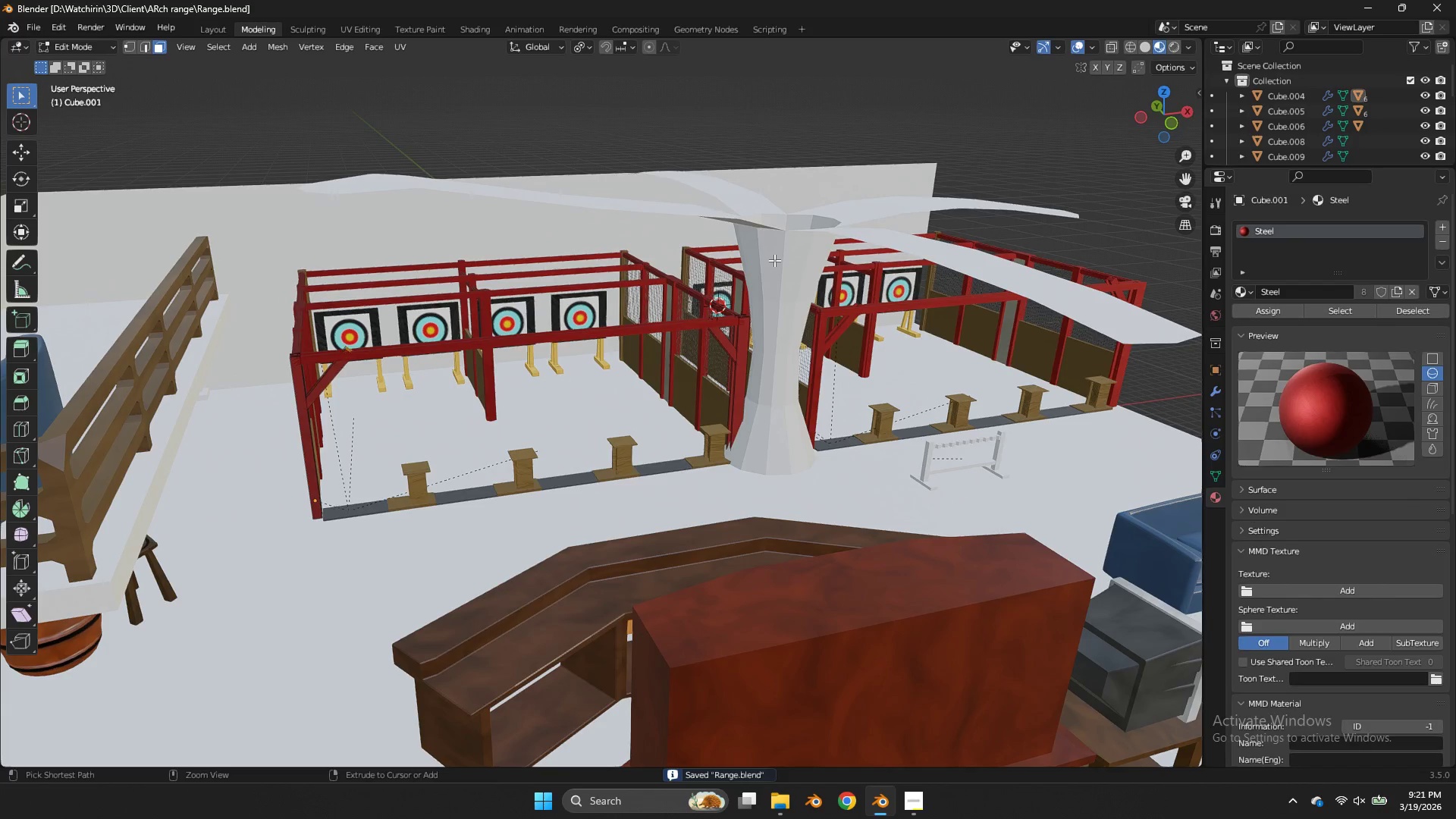 
key(Control+Z)
 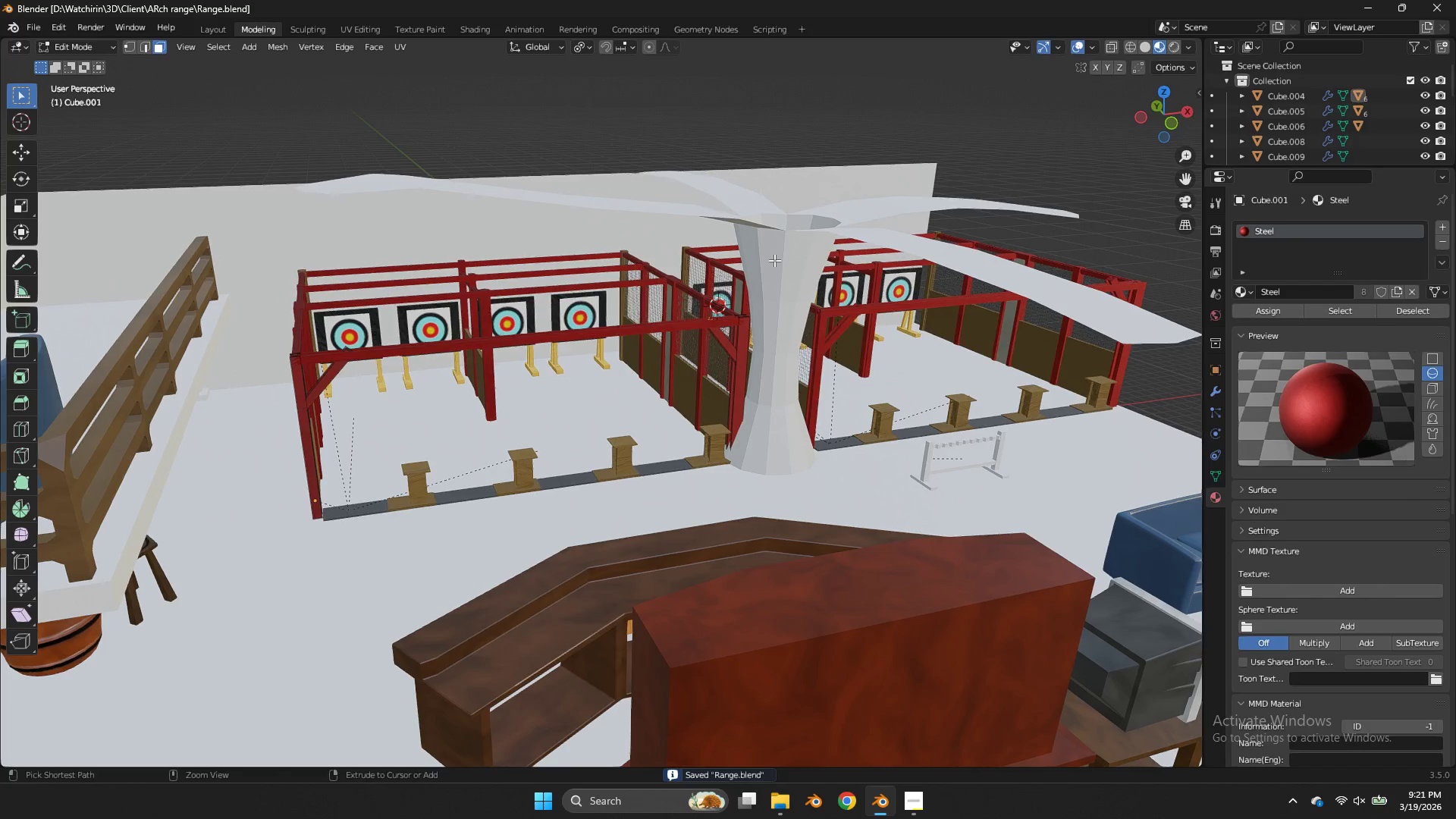 
key(Control+Z)
 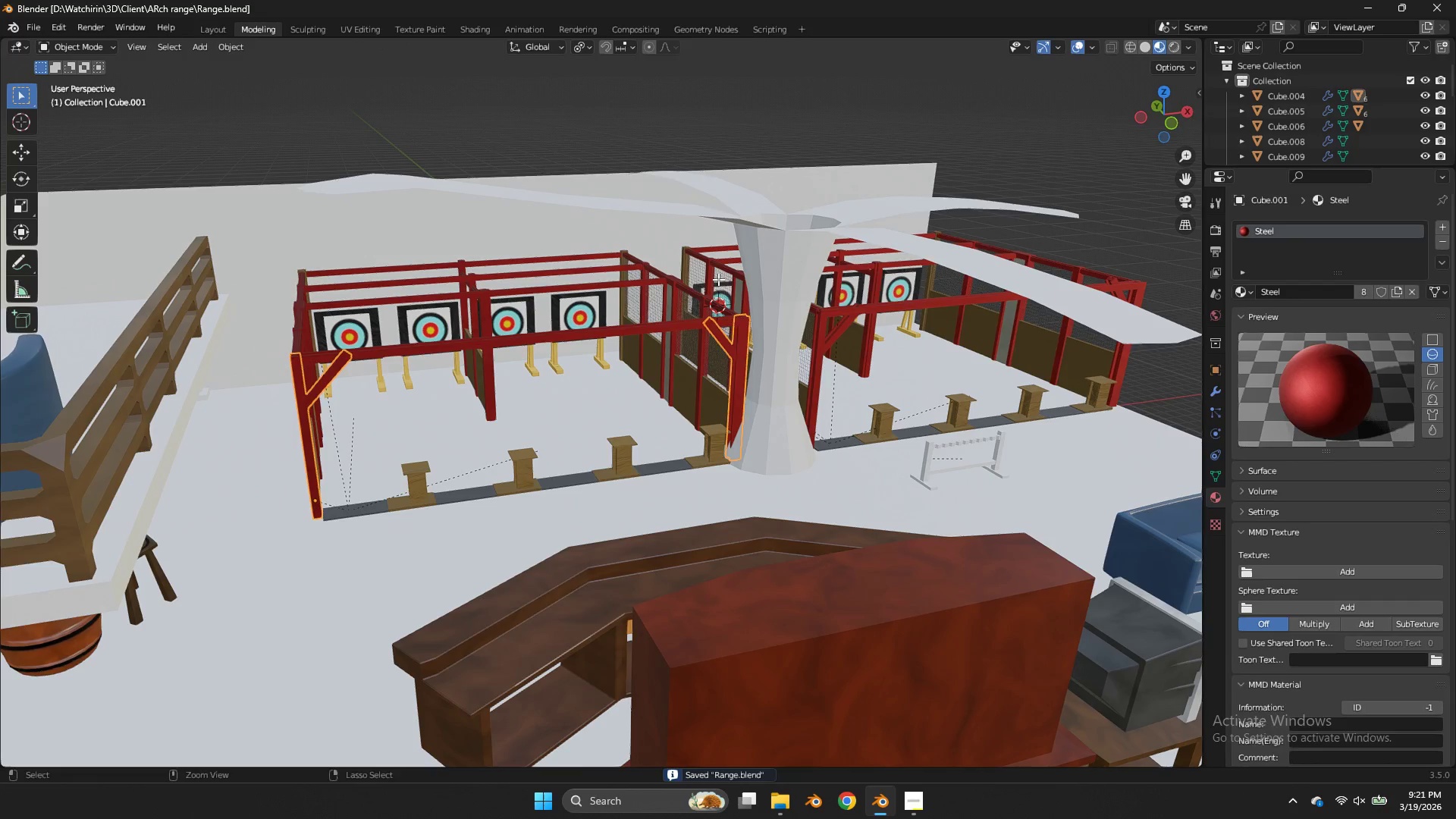 
key(Control+Z)
 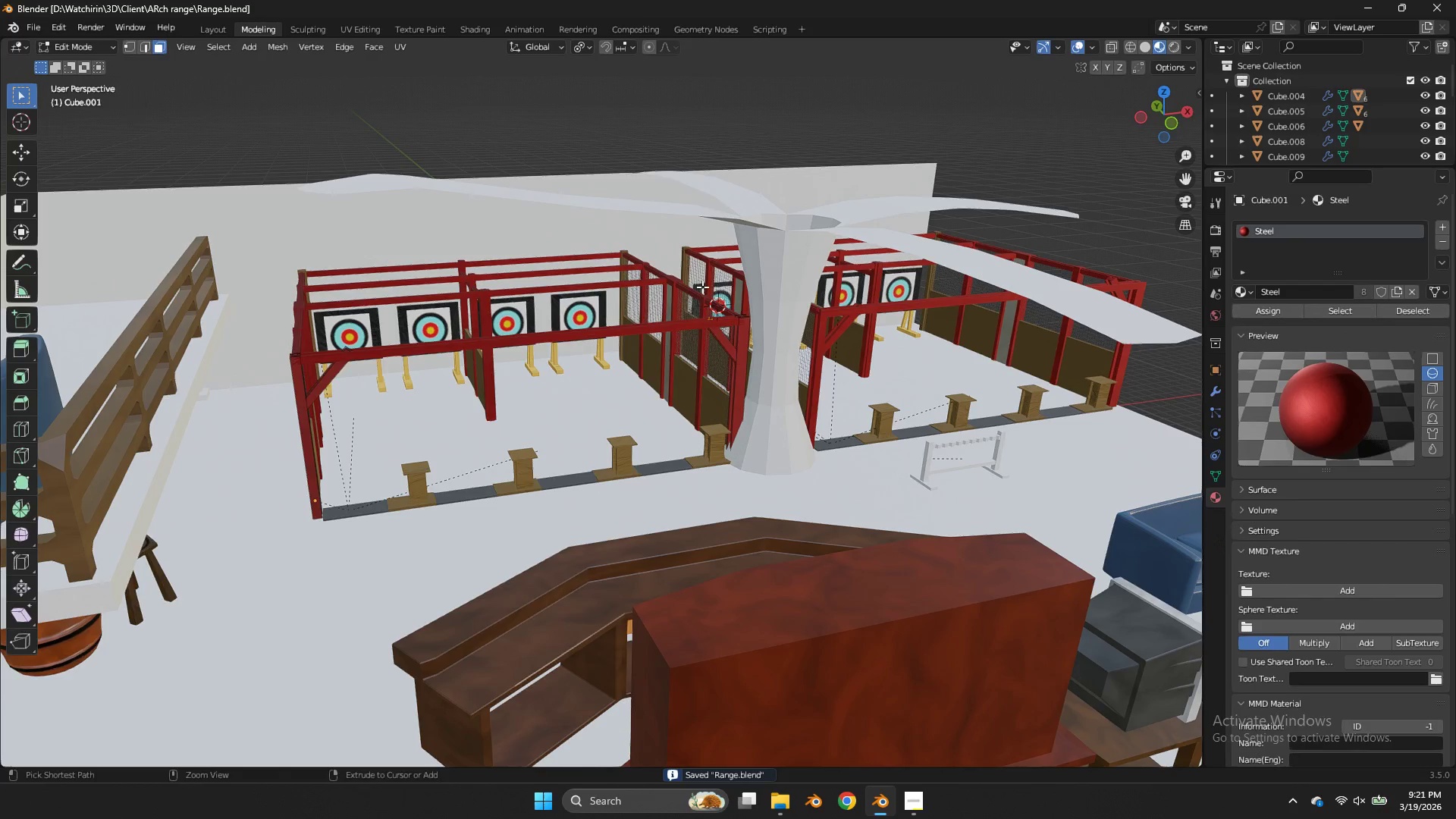 
key(Control+Z)
 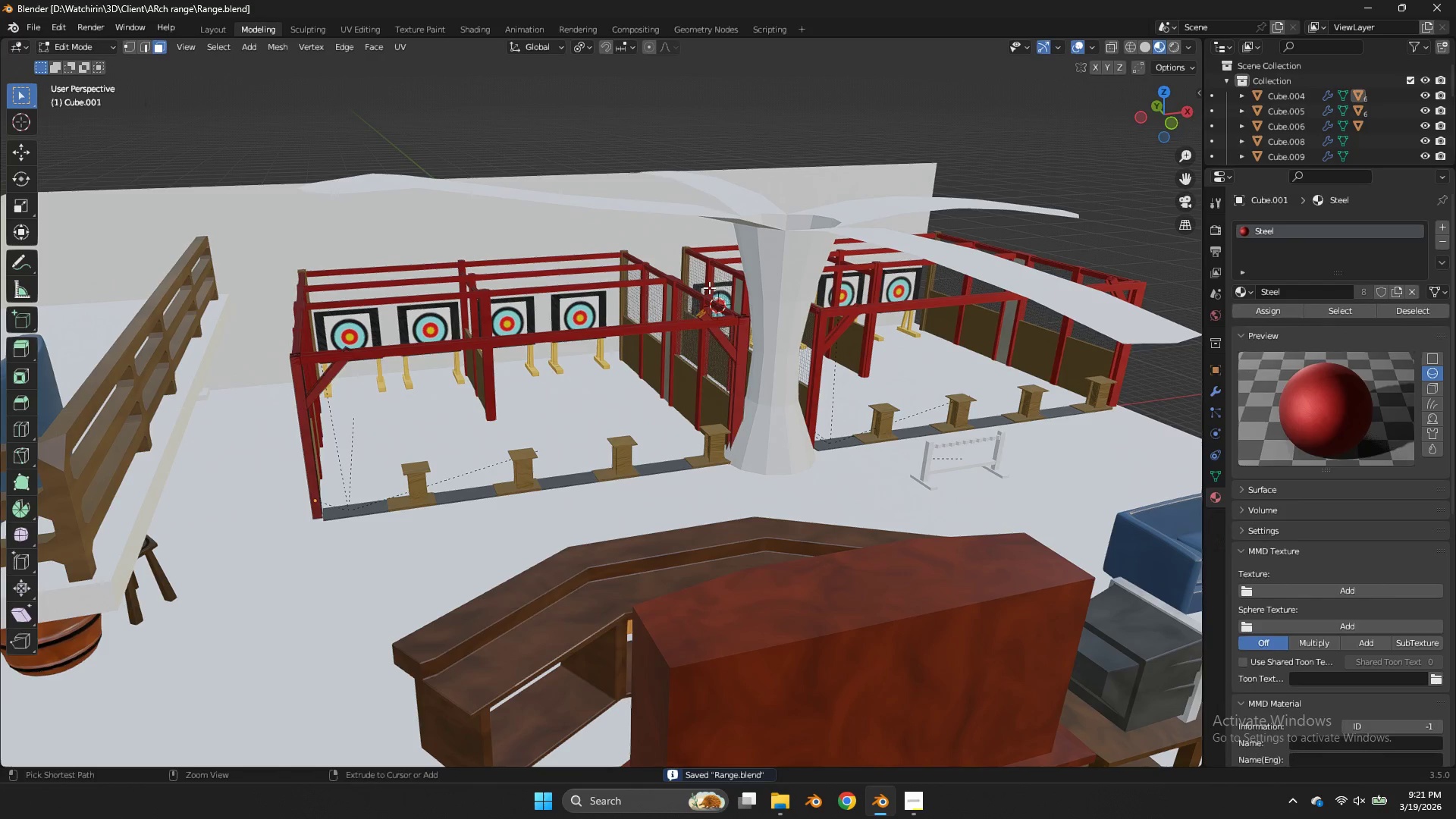 
key(Control+Z)
 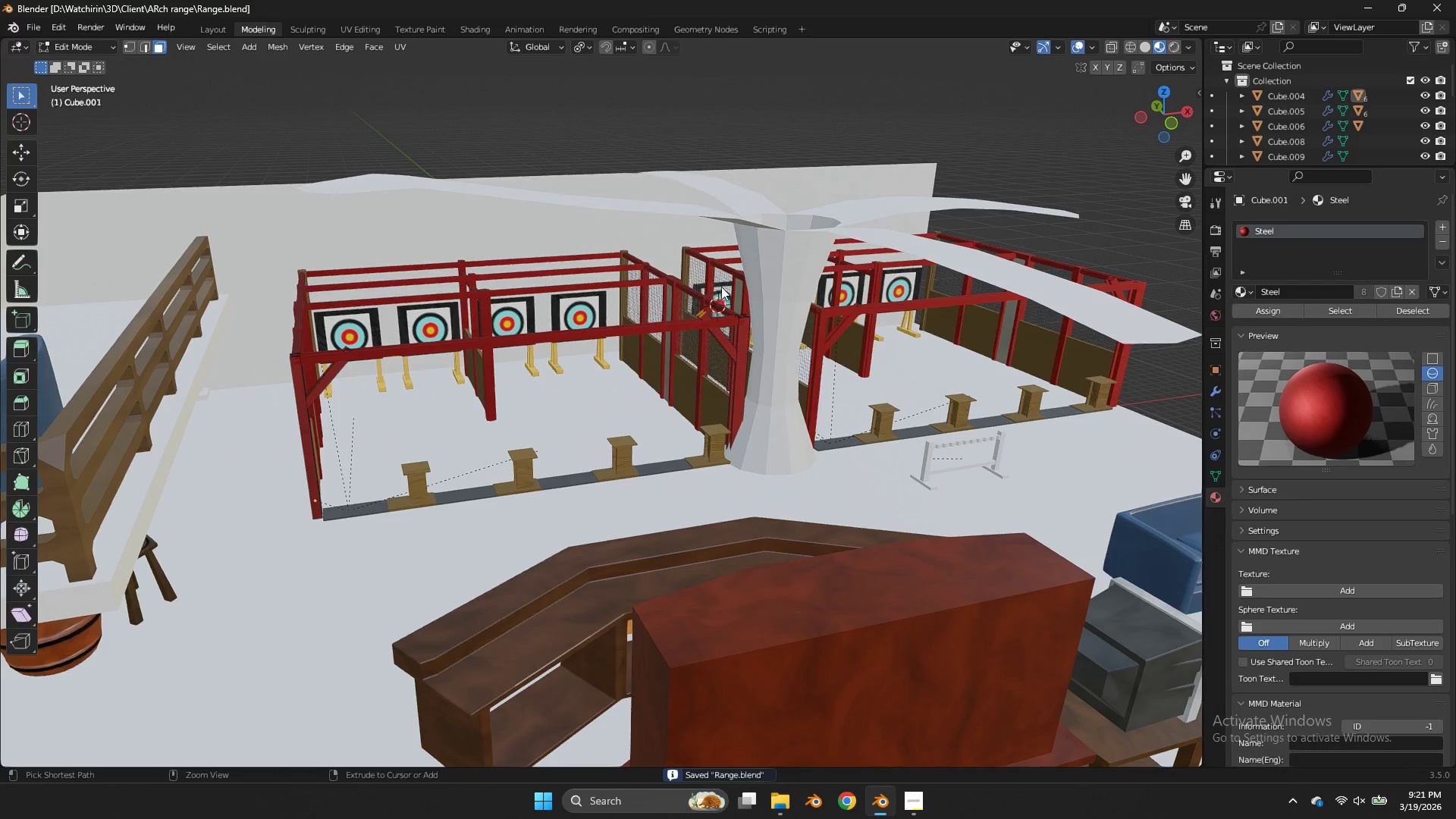 
key(Control+Z)
 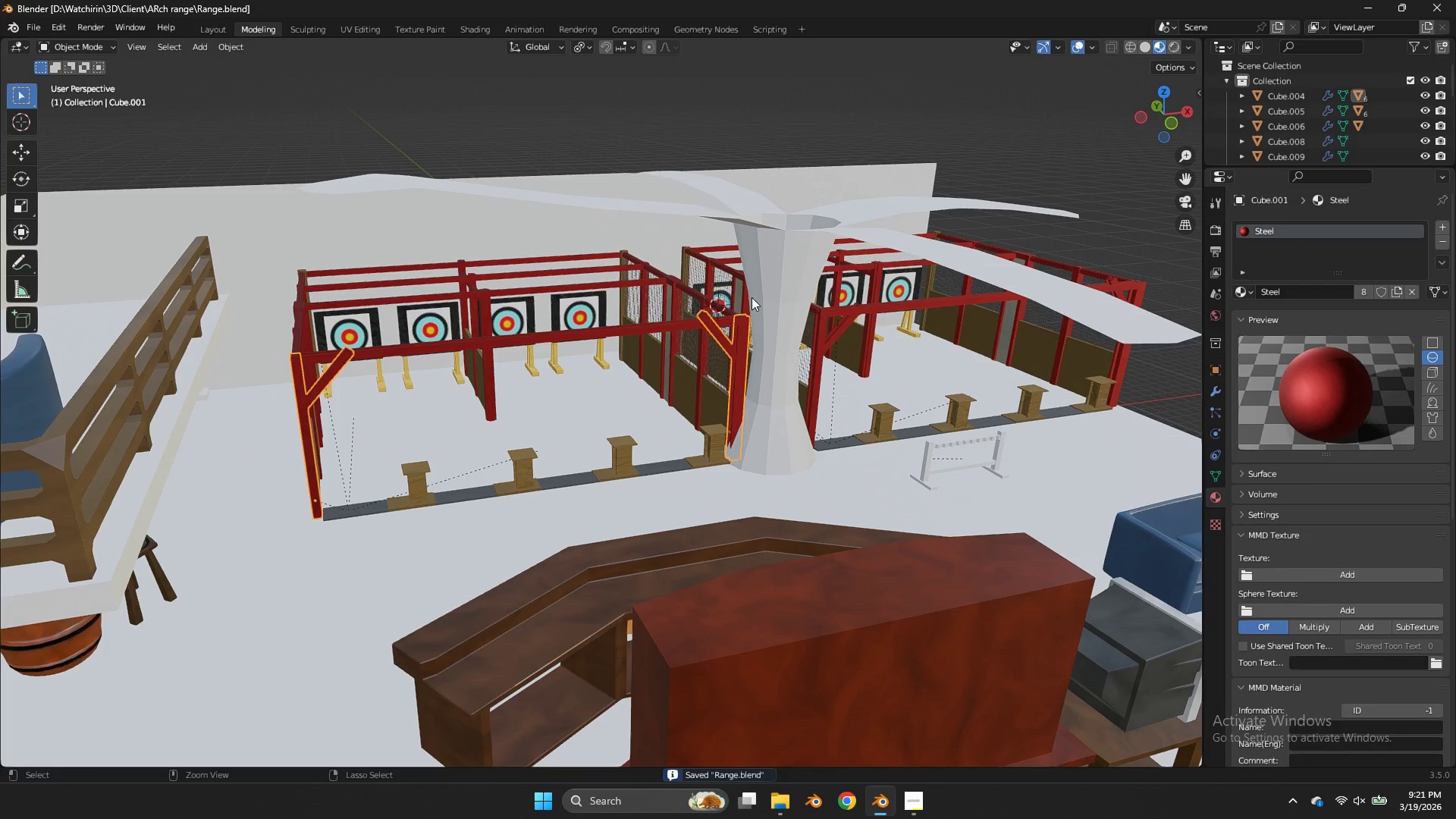 
key(Control+Z)
 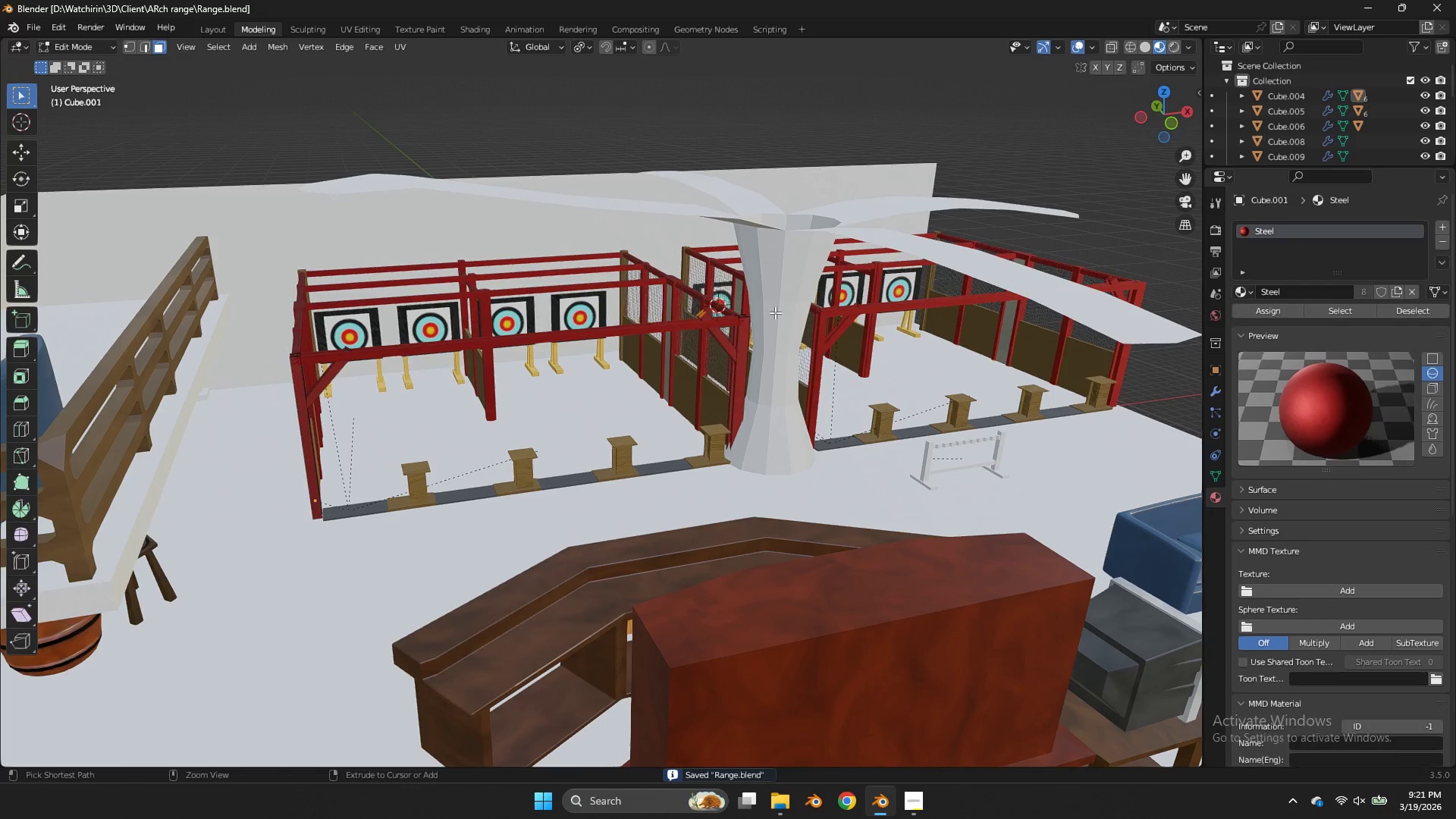 
key(Control+Z)
 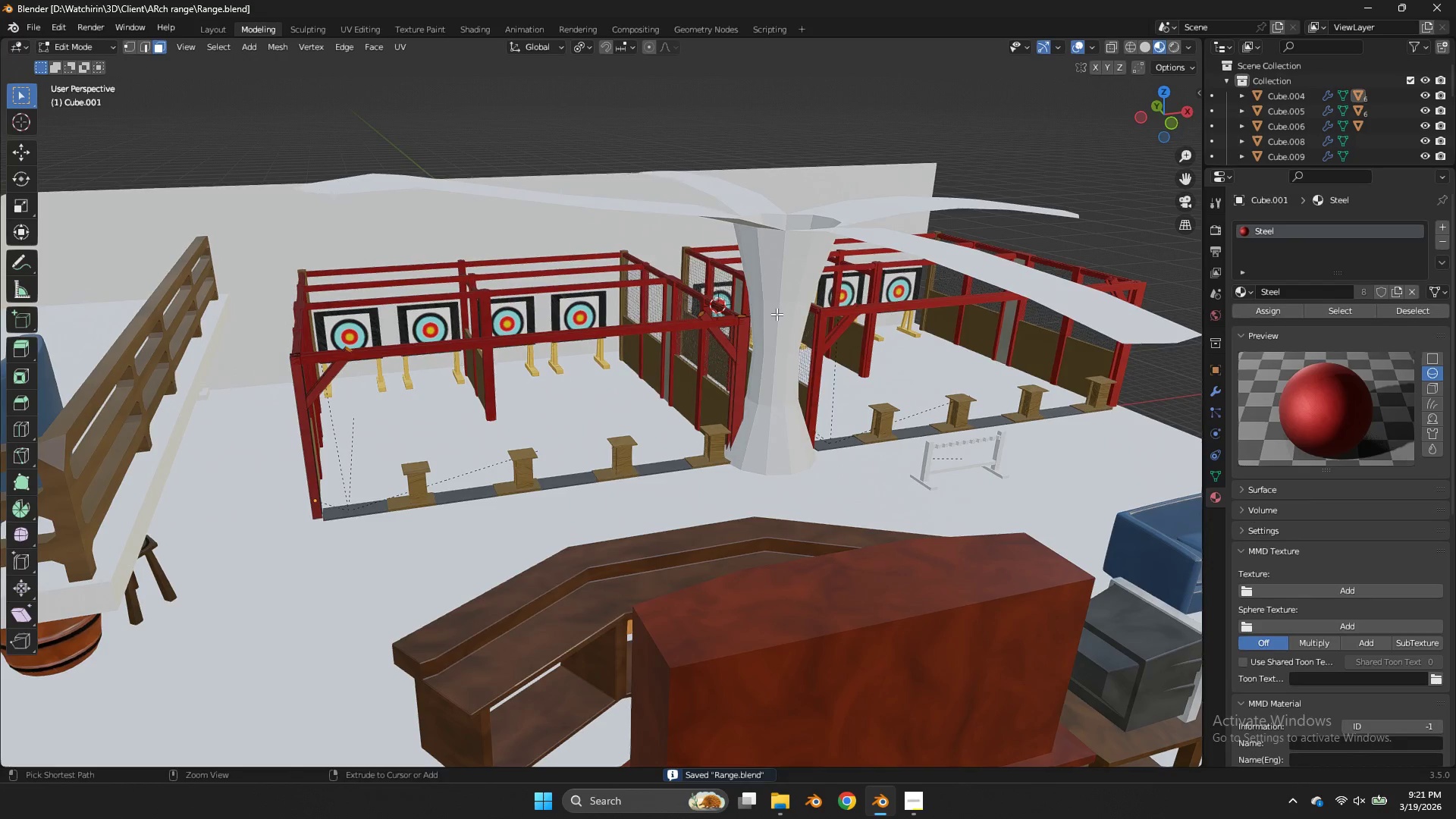 
key(Control+Z)
 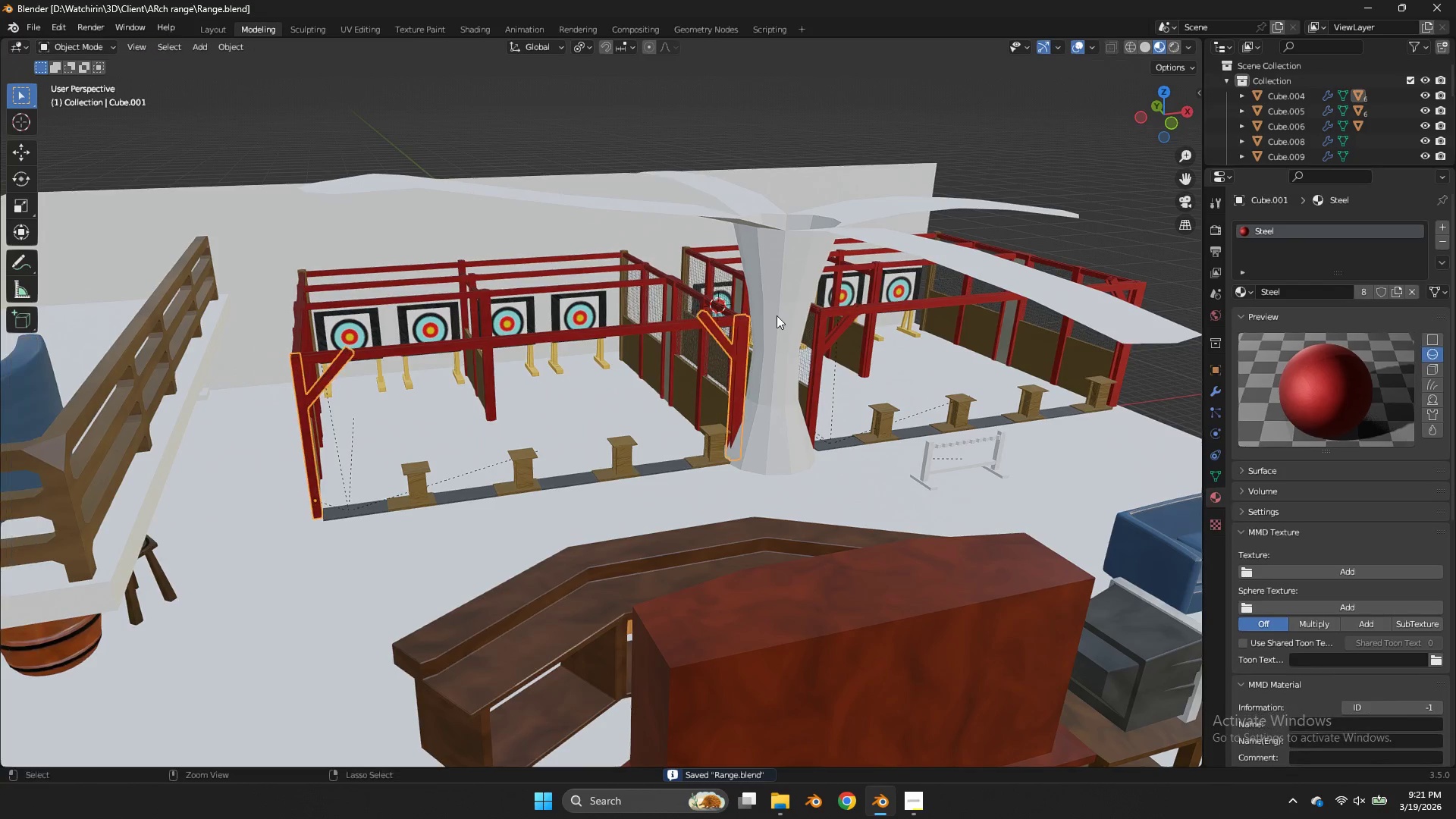 
key(Control+Z)
 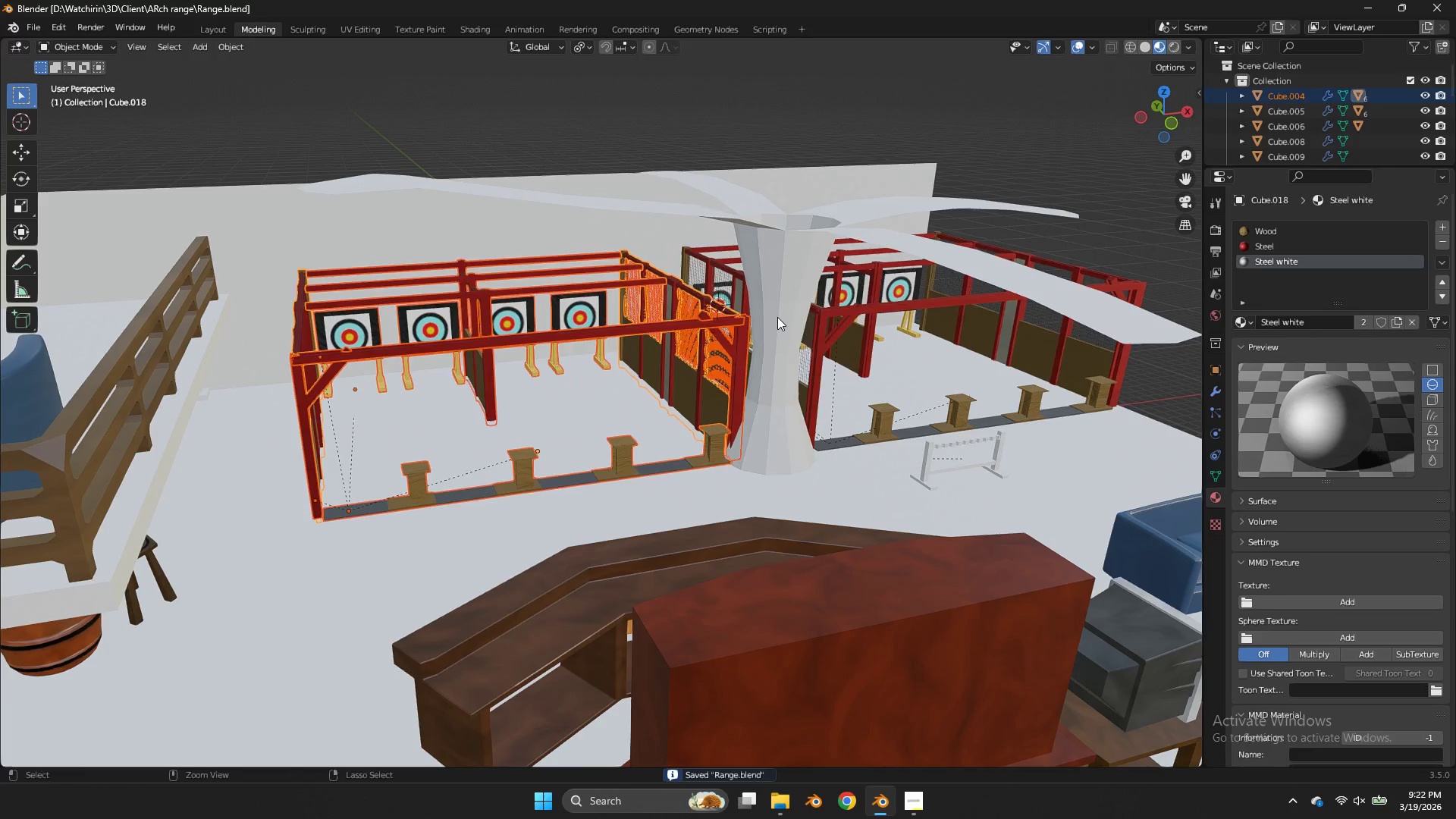 
key(Control+Z)
 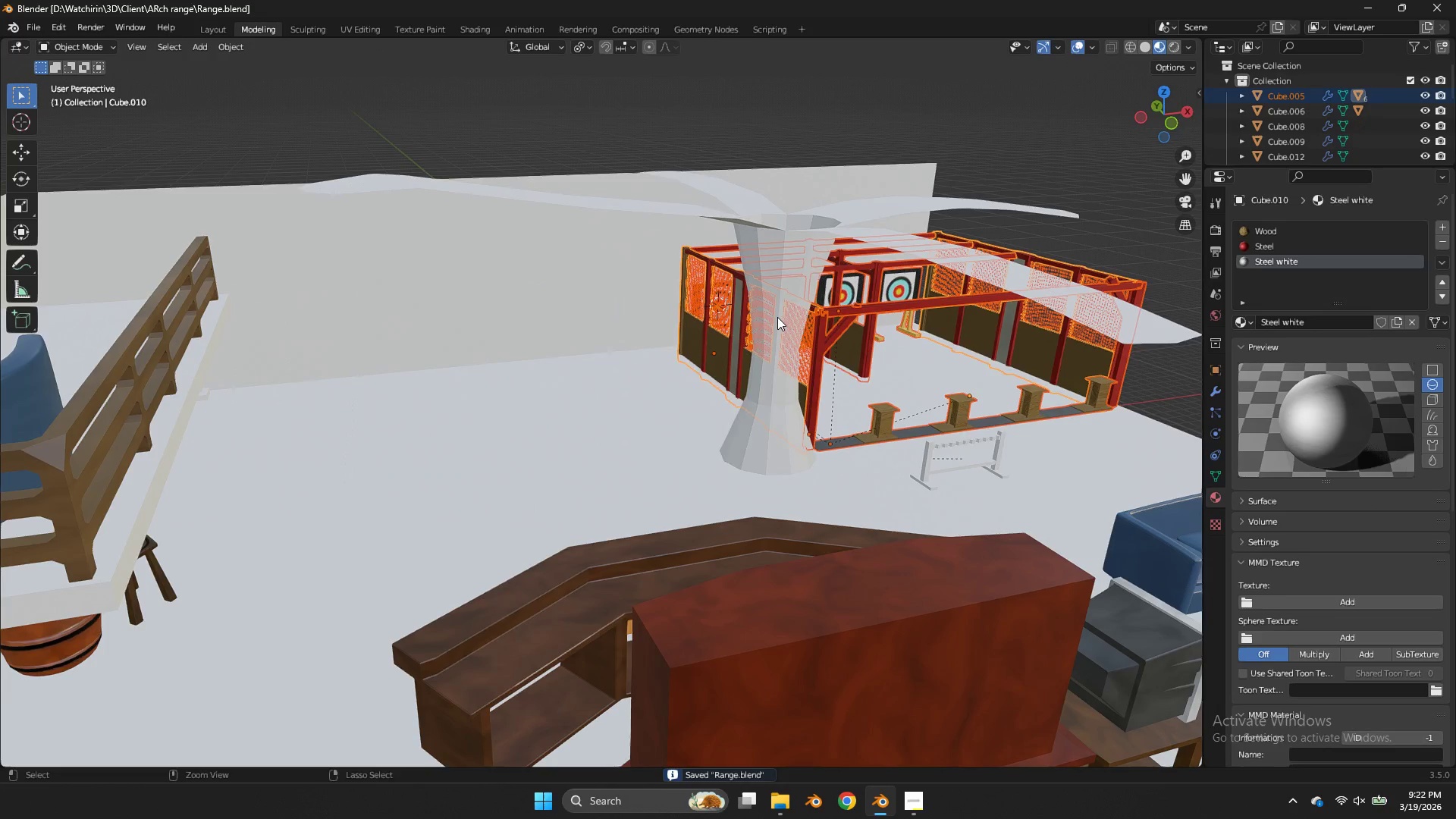 
key(Control+Z)
 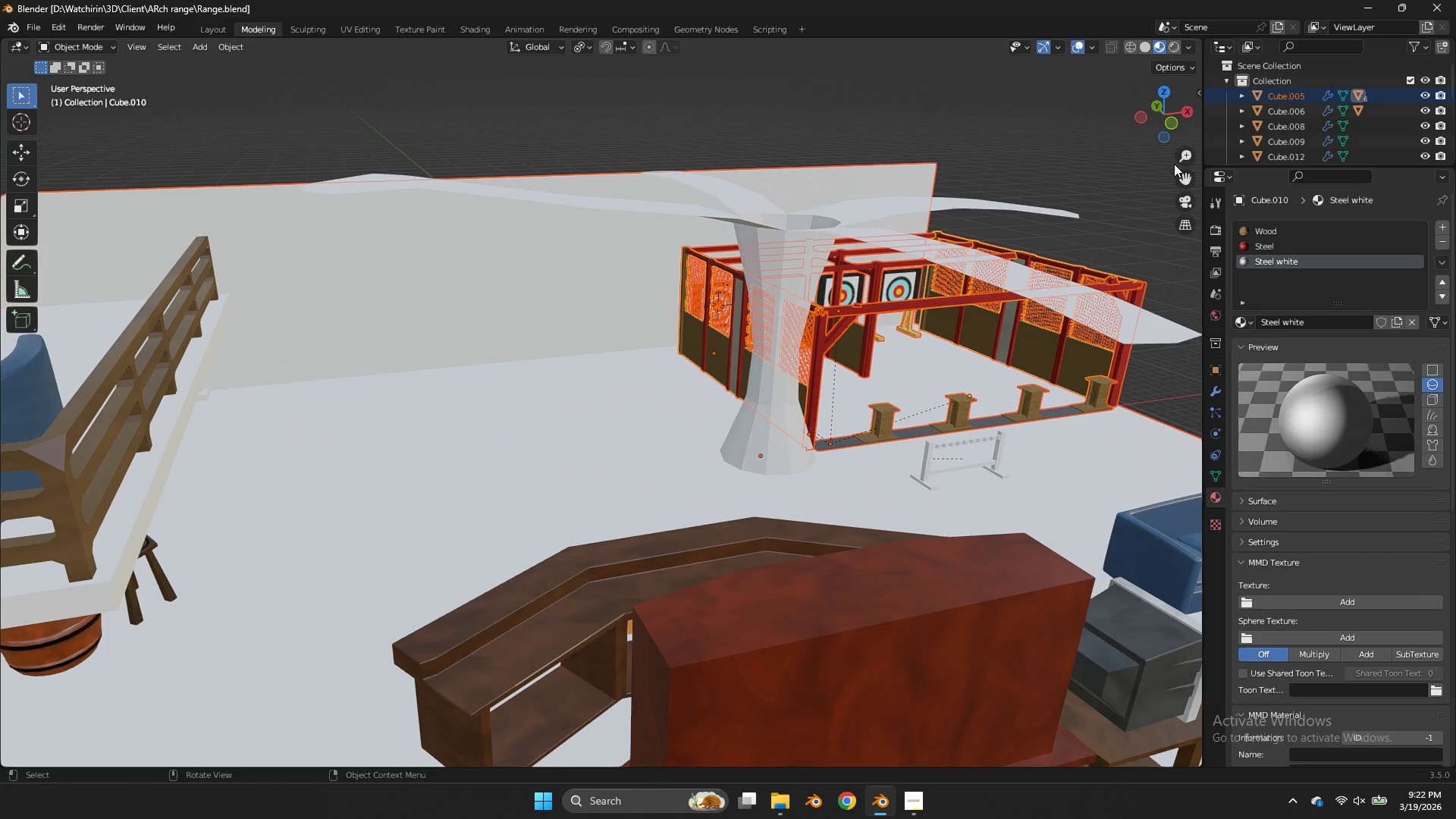 
left_click_drag(start_coordinate=[1182, 175], to_coordinate=[1008, 186])
 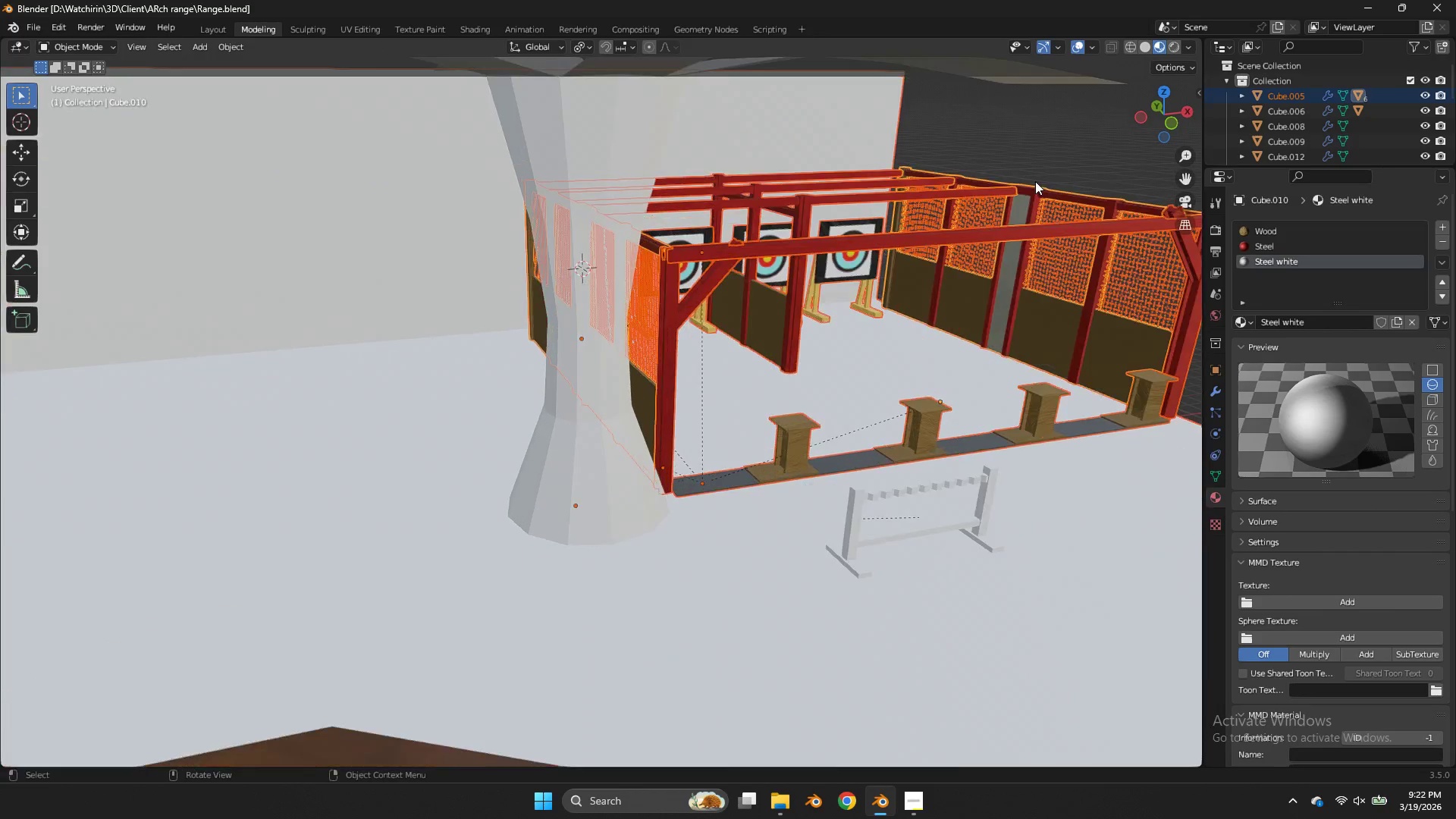 
scroll: coordinate [1096, 170], scroll_direction: up, amount: 3.0
 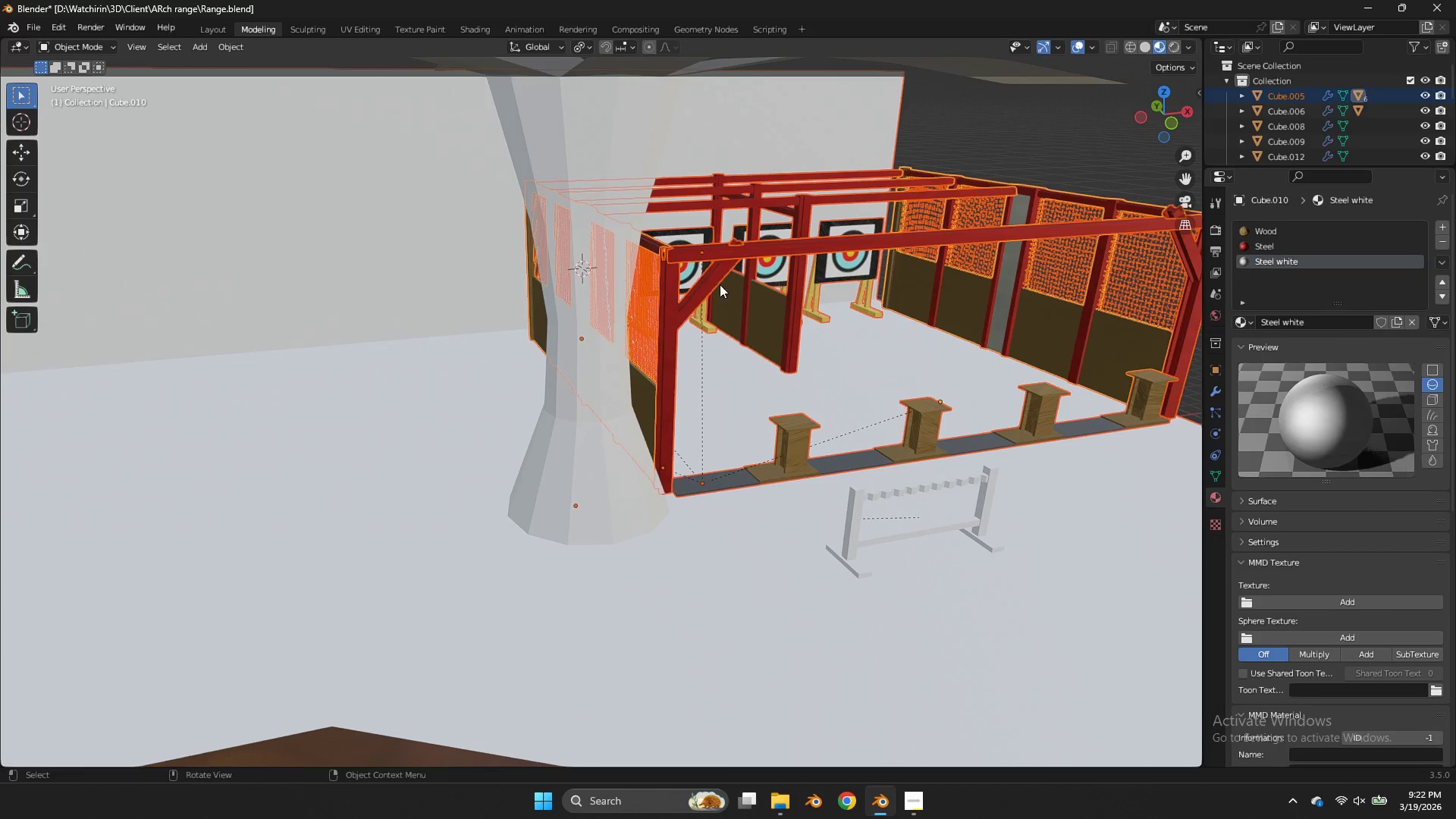 
double_click([711, 279])
 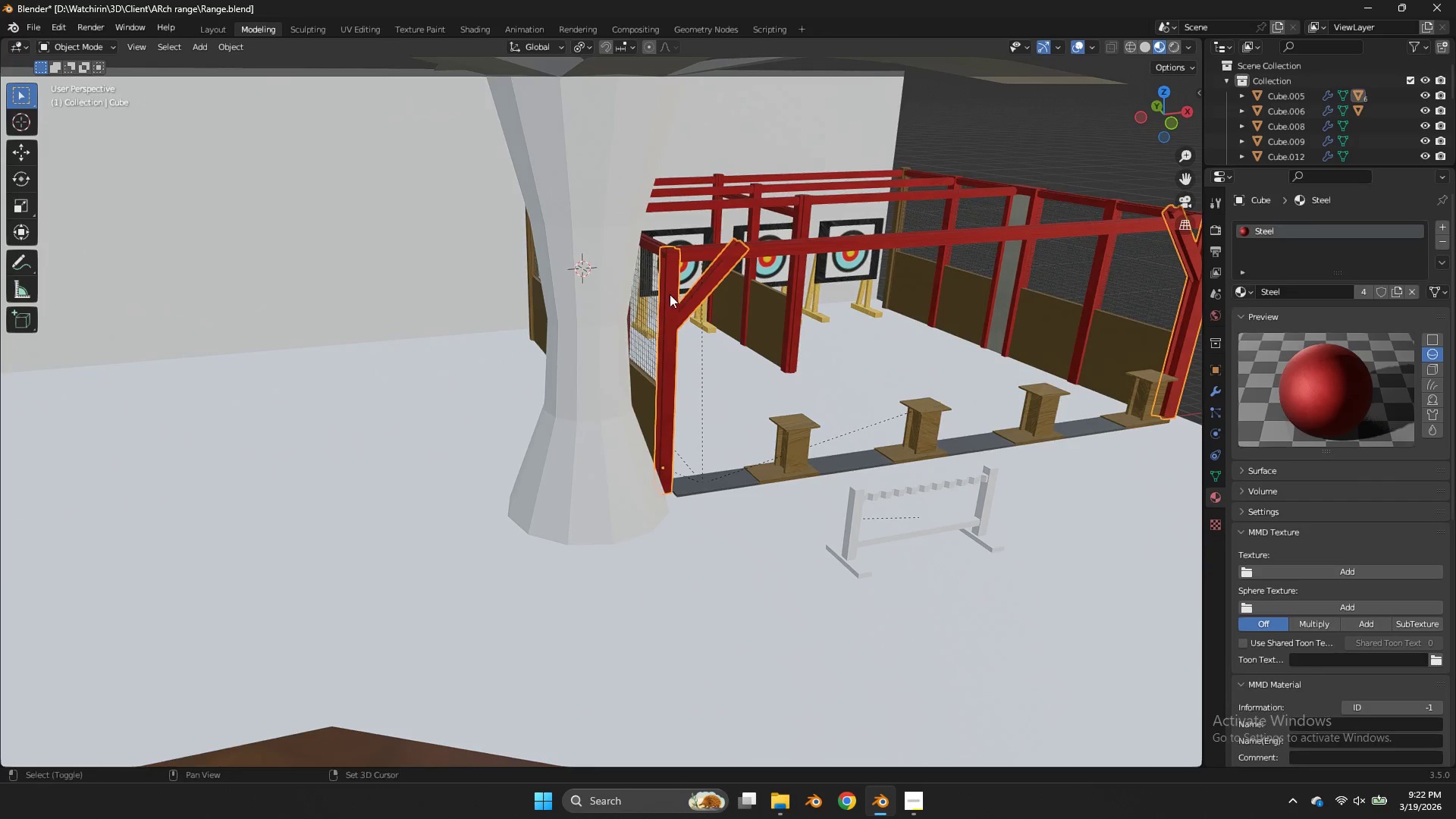 
hold_key(key=ShiftLeft, duration=3.17)
left_click([639, 359])
 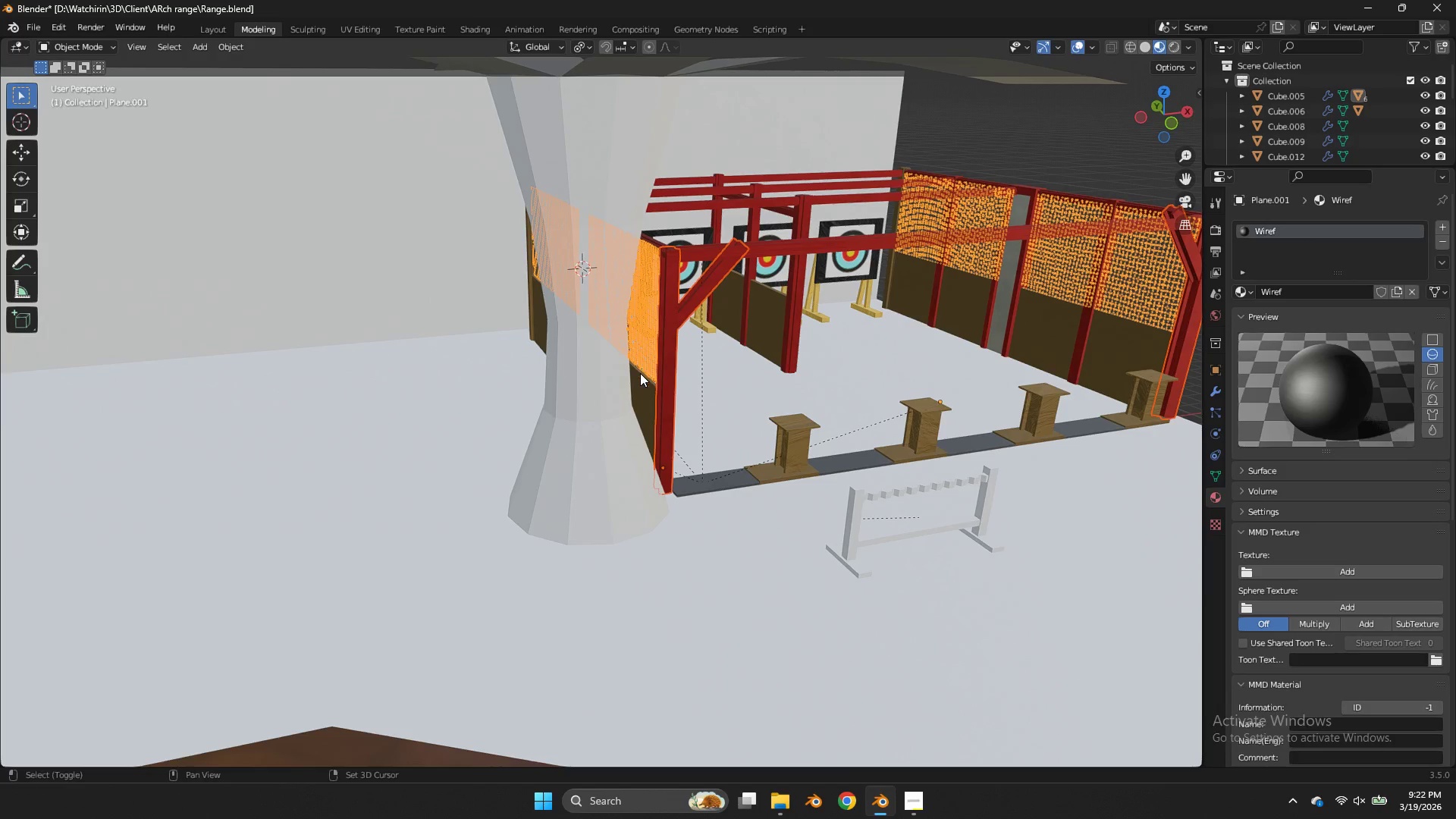 
left_click([640, 375])
 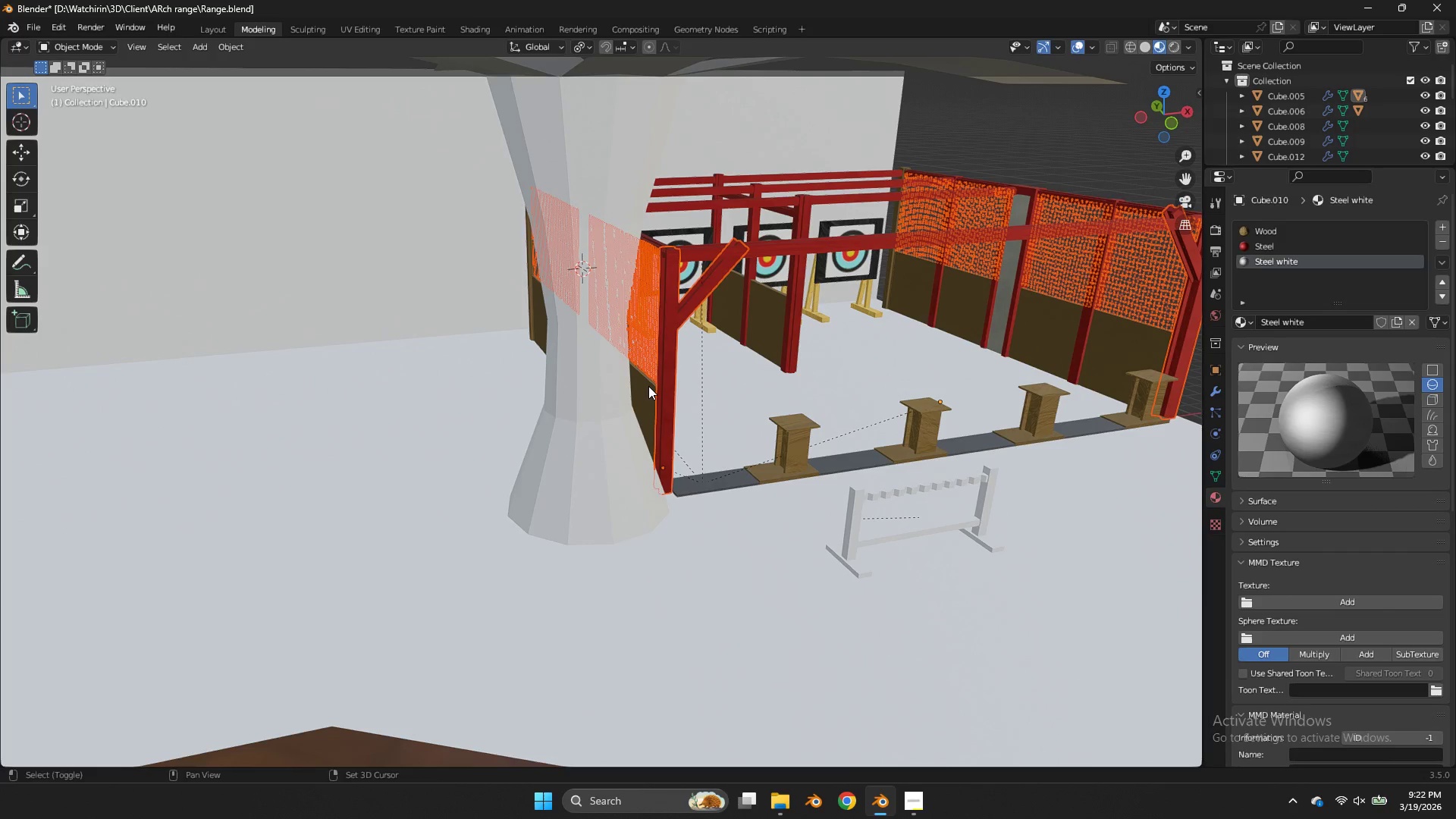 
double_click([648, 387])
 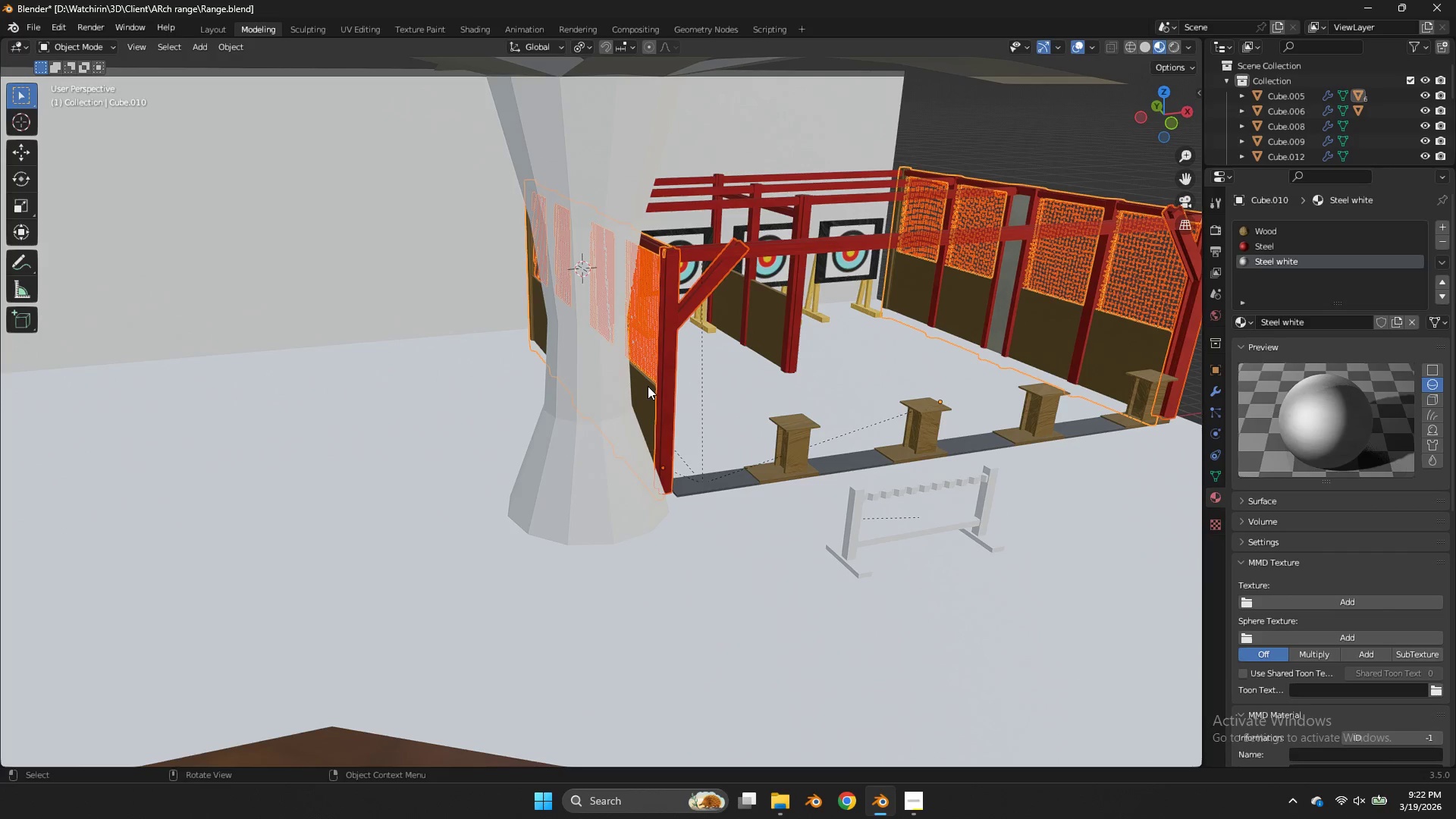 
key(Control+J)
 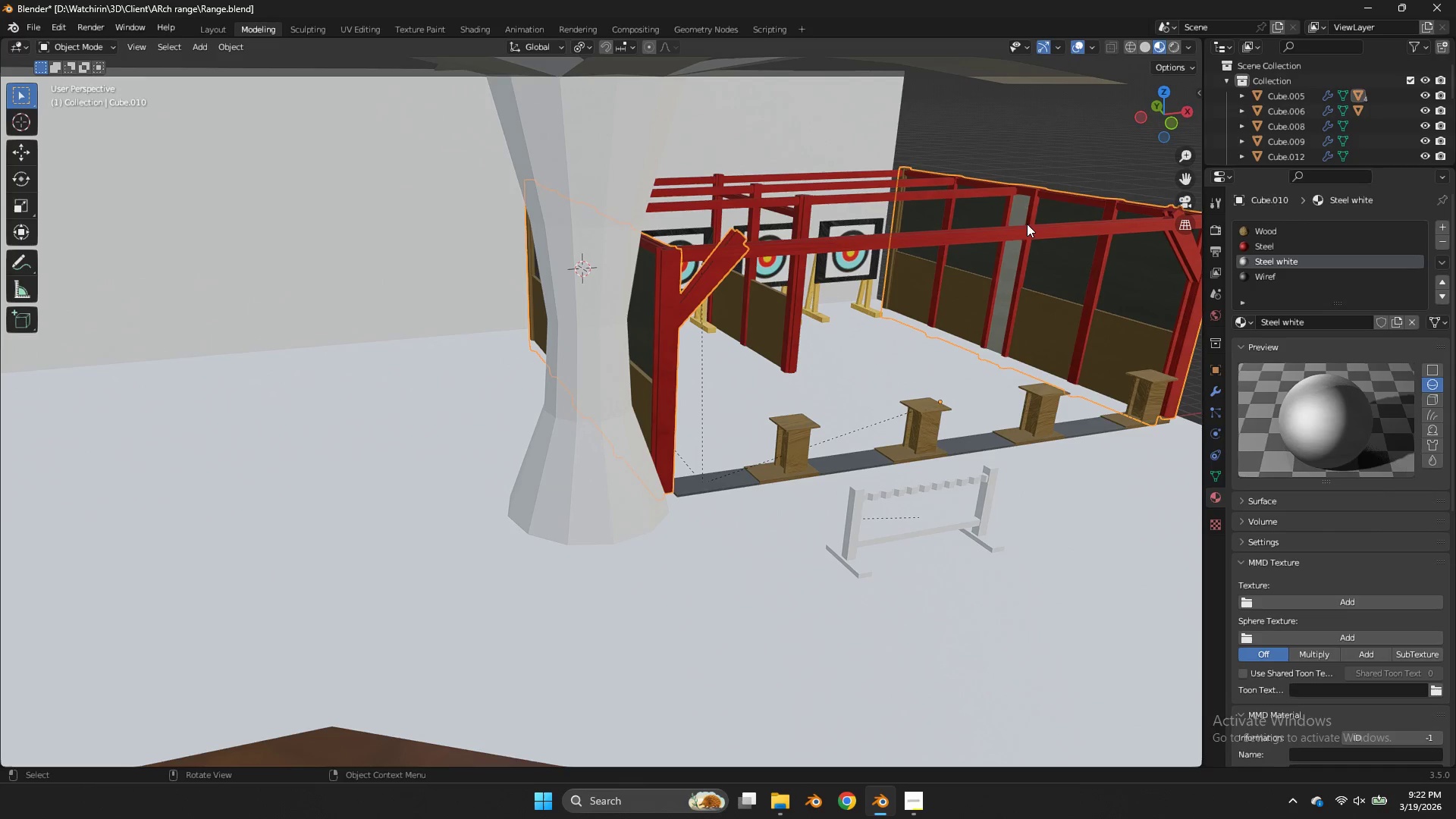 
key(Control+Z)
 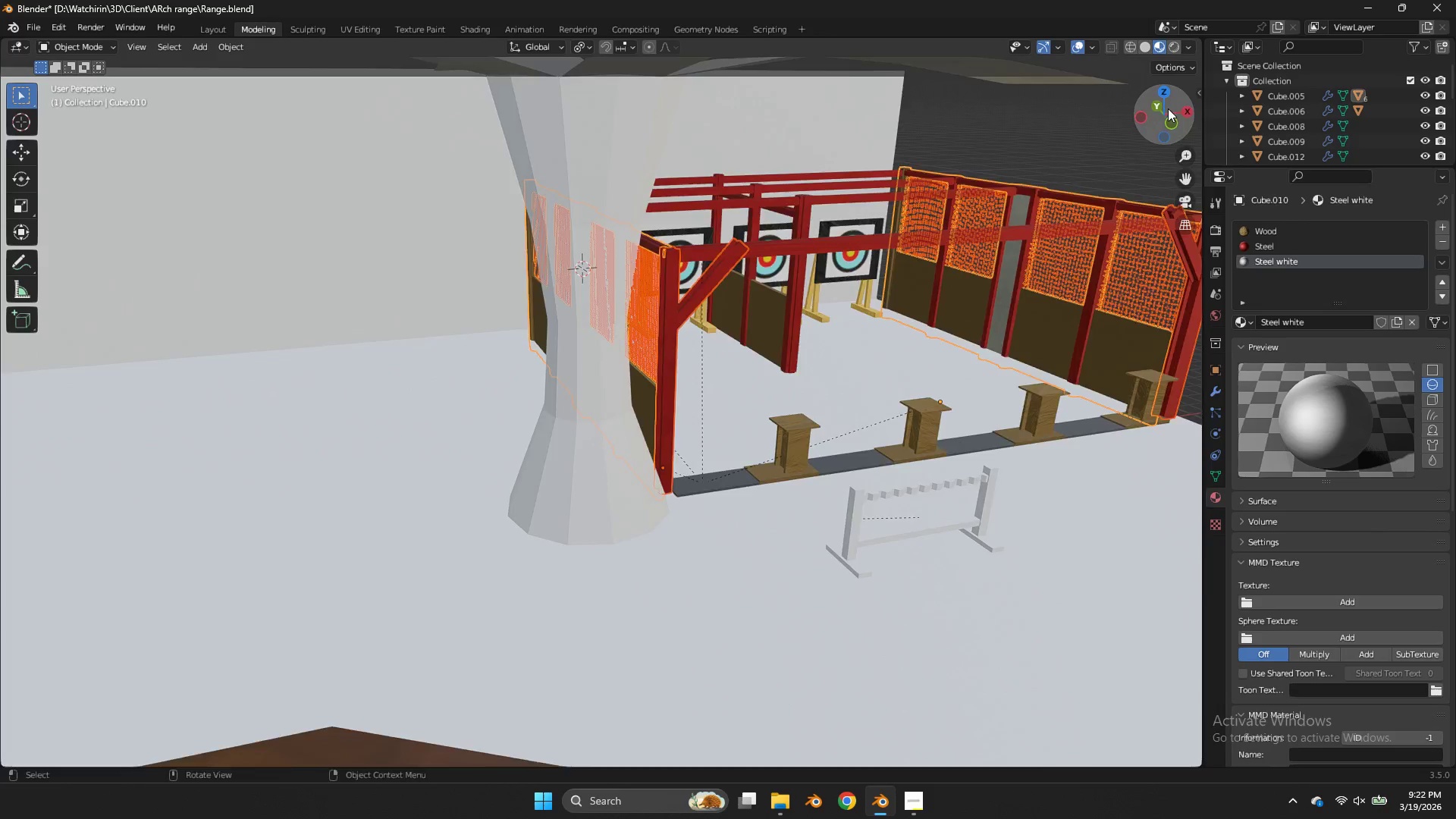 
left_click_drag(start_coordinate=[1169, 108], to_coordinate=[1025, 103])
 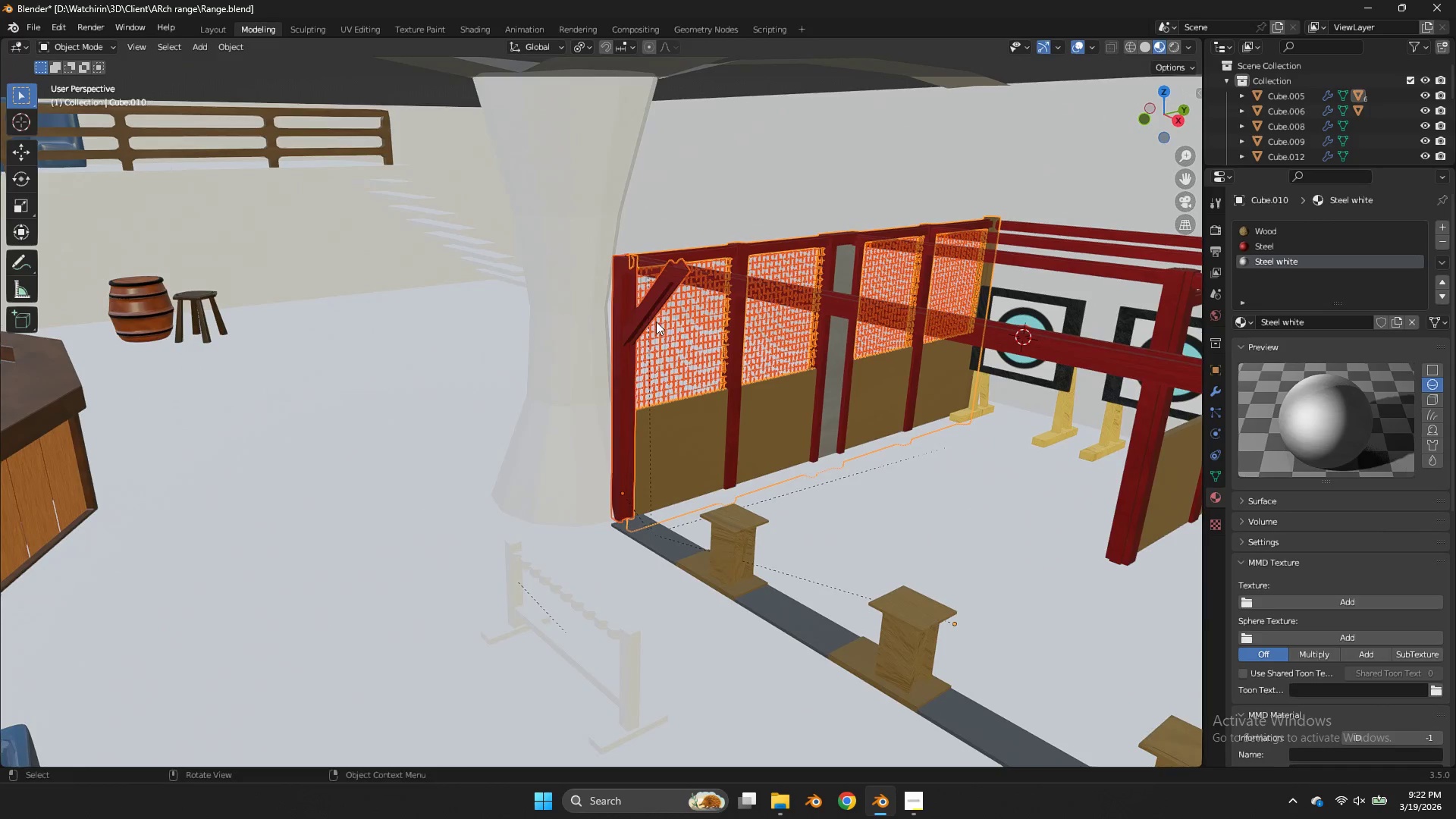 
left_click([641, 313])
 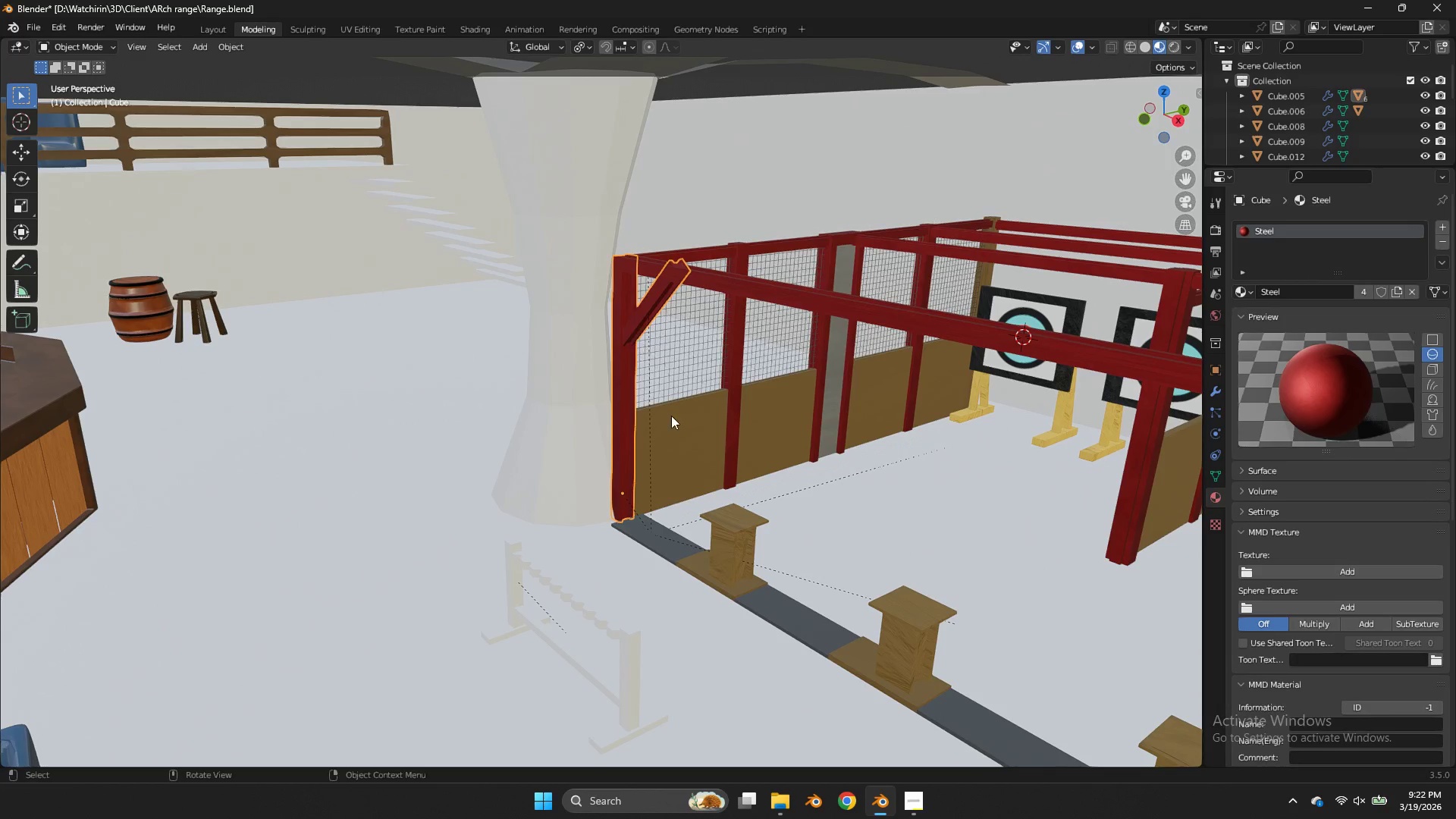 
hold_key(key=ShiftLeft, duration=0.67)
left_click([699, 445])
 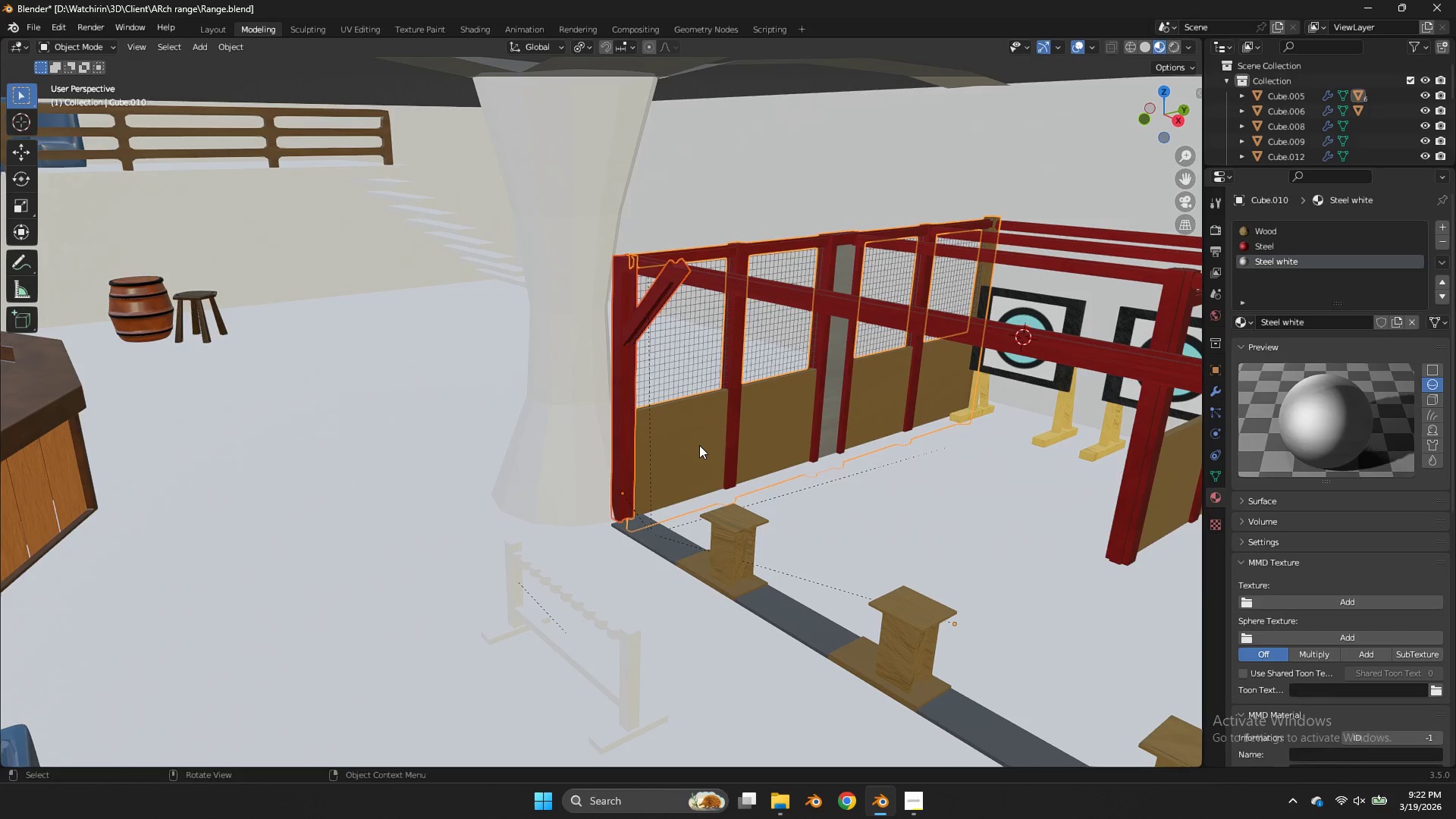 
key(Control+J)
 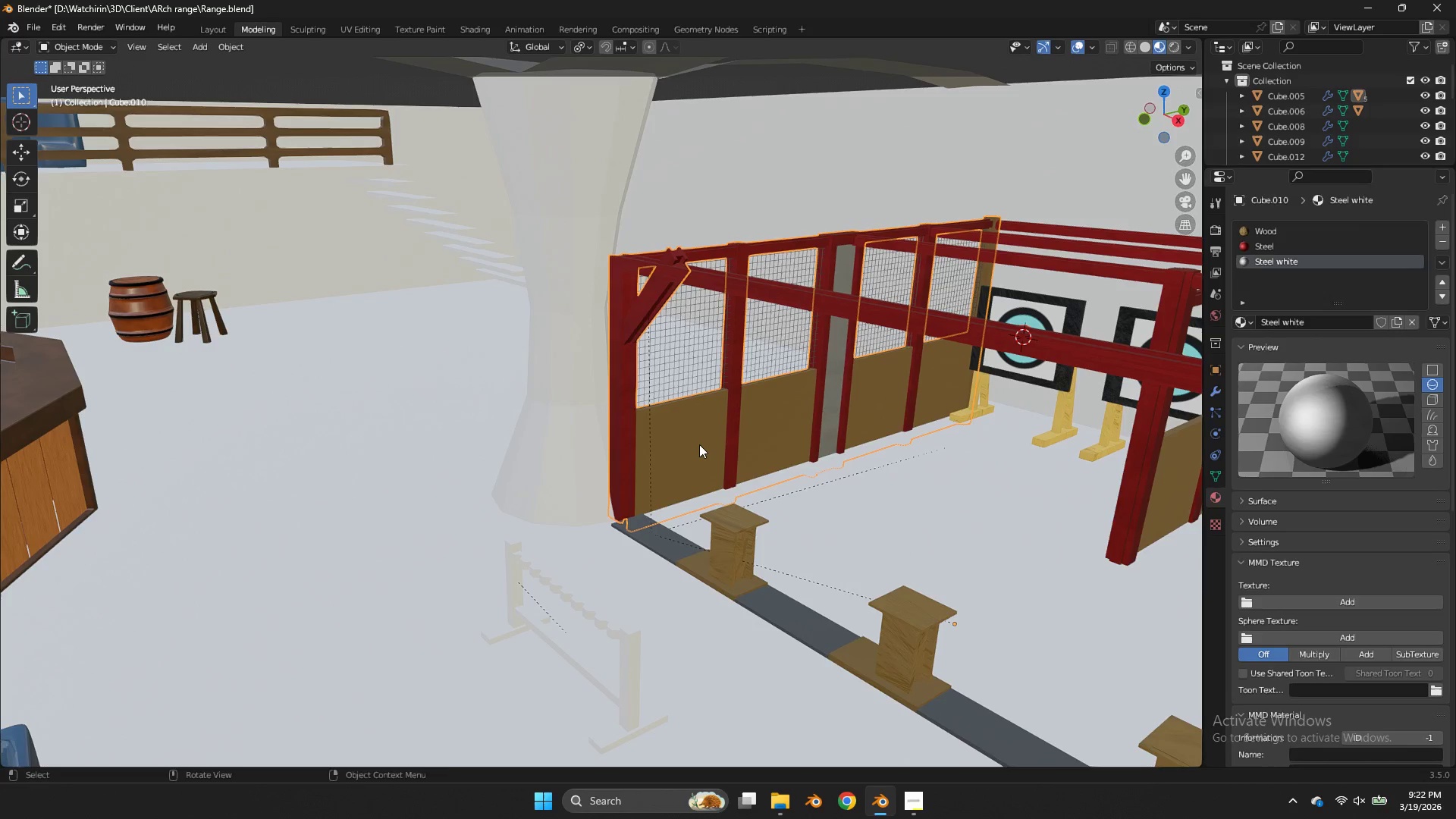 
scroll: coordinate [707, 427], scroll_direction: up, amount: 3.0
 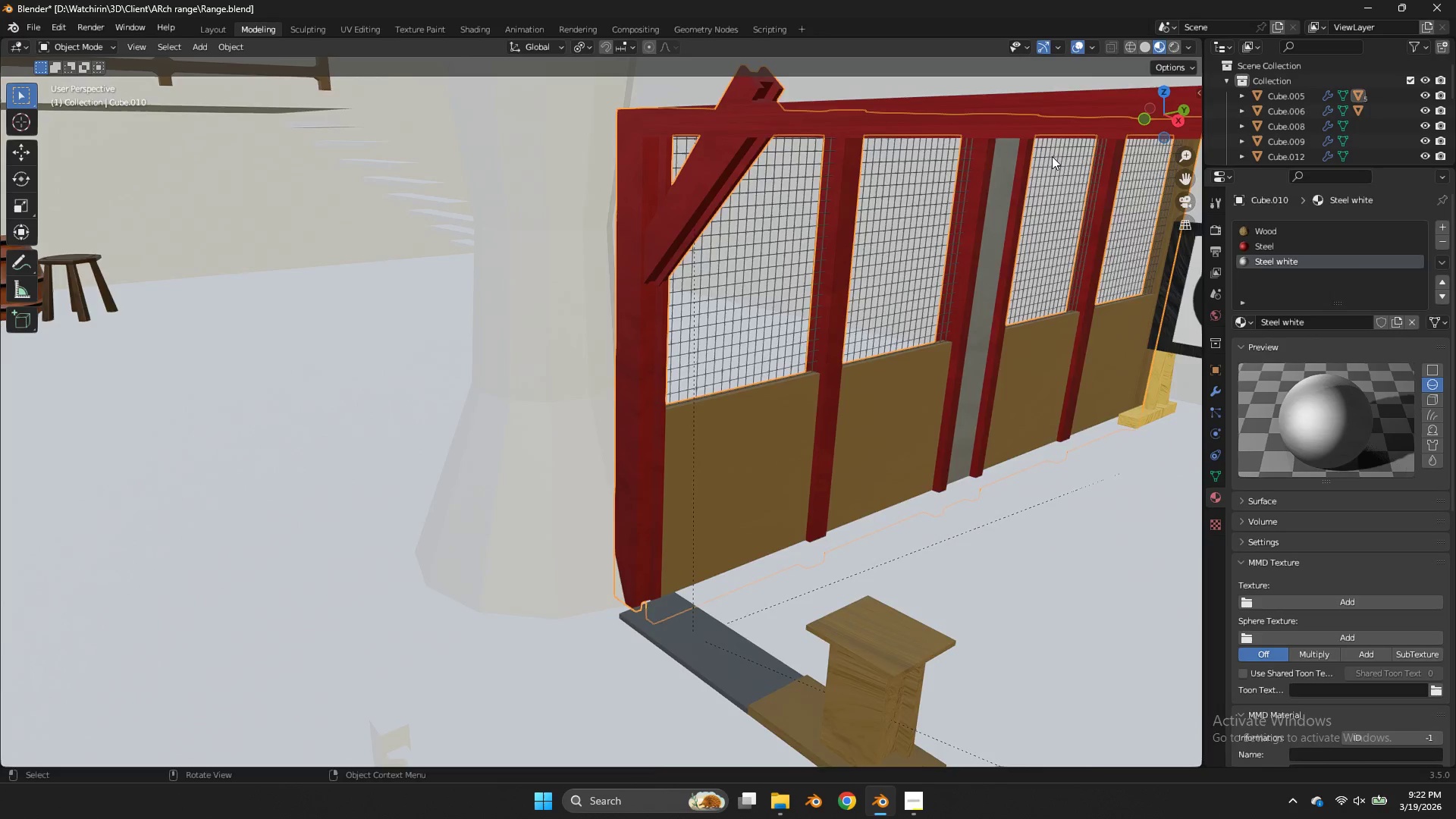 
scroll: coordinate [1060, 154], scroll_direction: down, amount: 7.0
 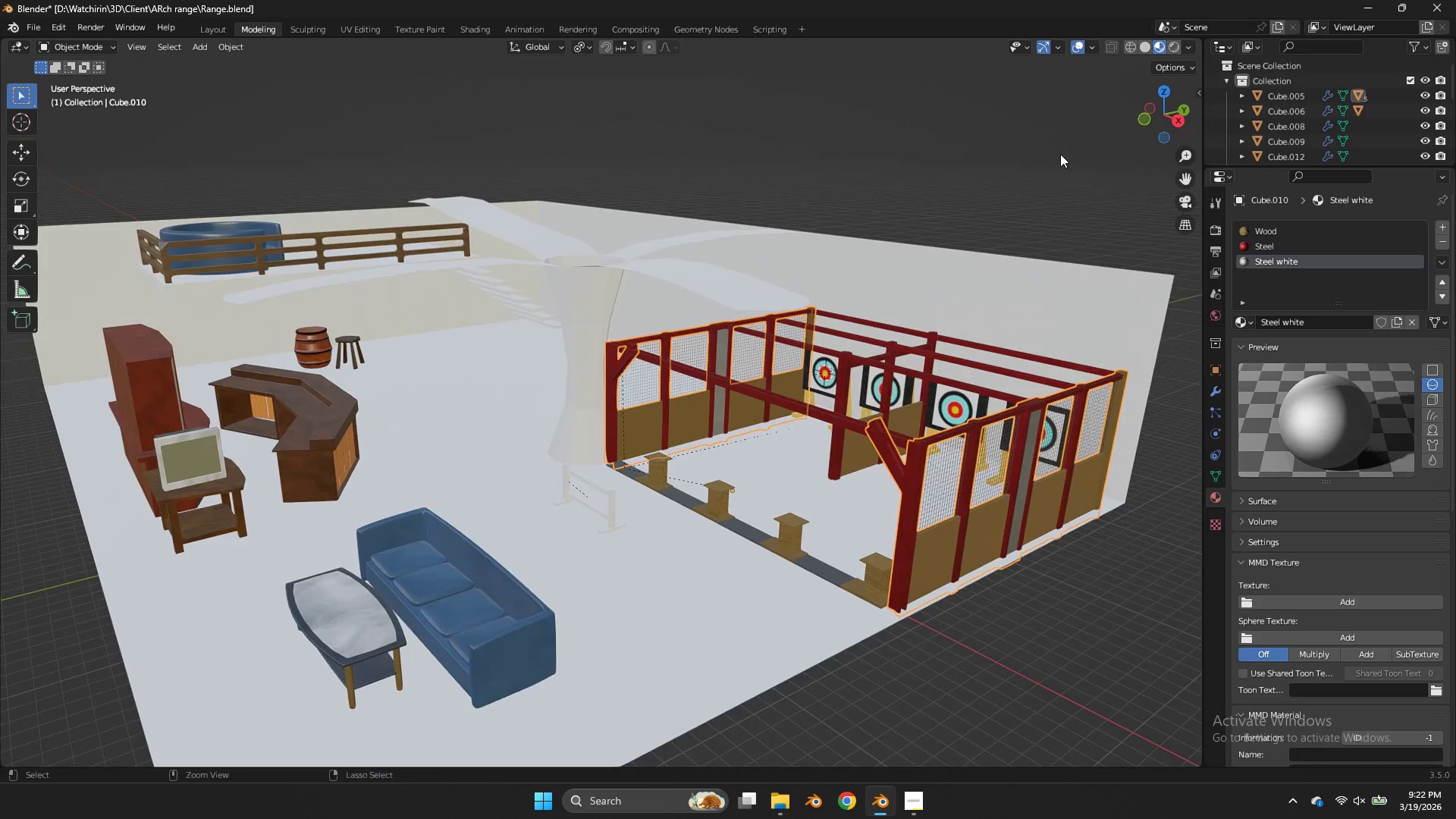 
key(Control+Z)
 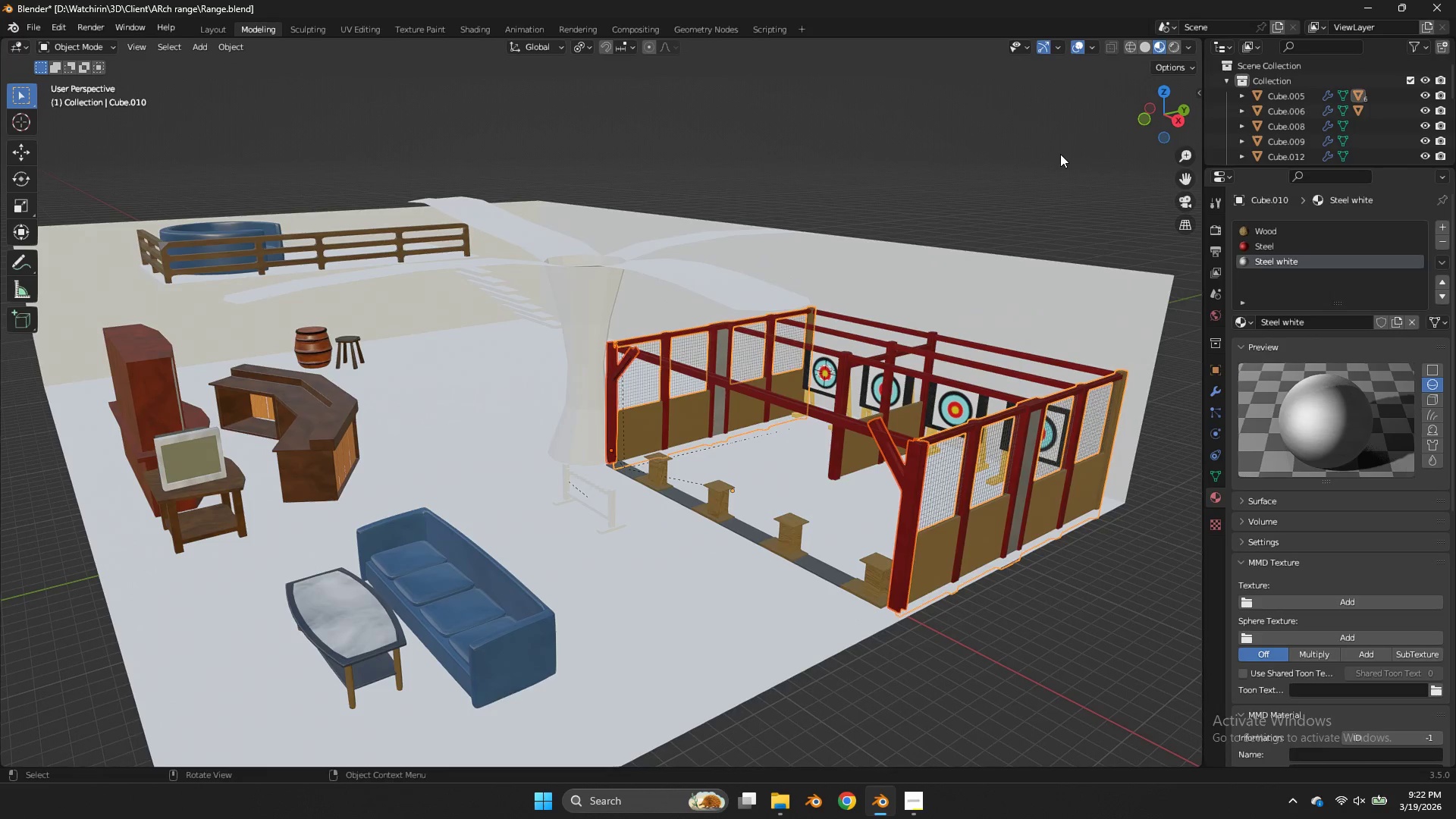 
scroll: coordinate [961, 301], scroll_direction: up, amount: 1.0
 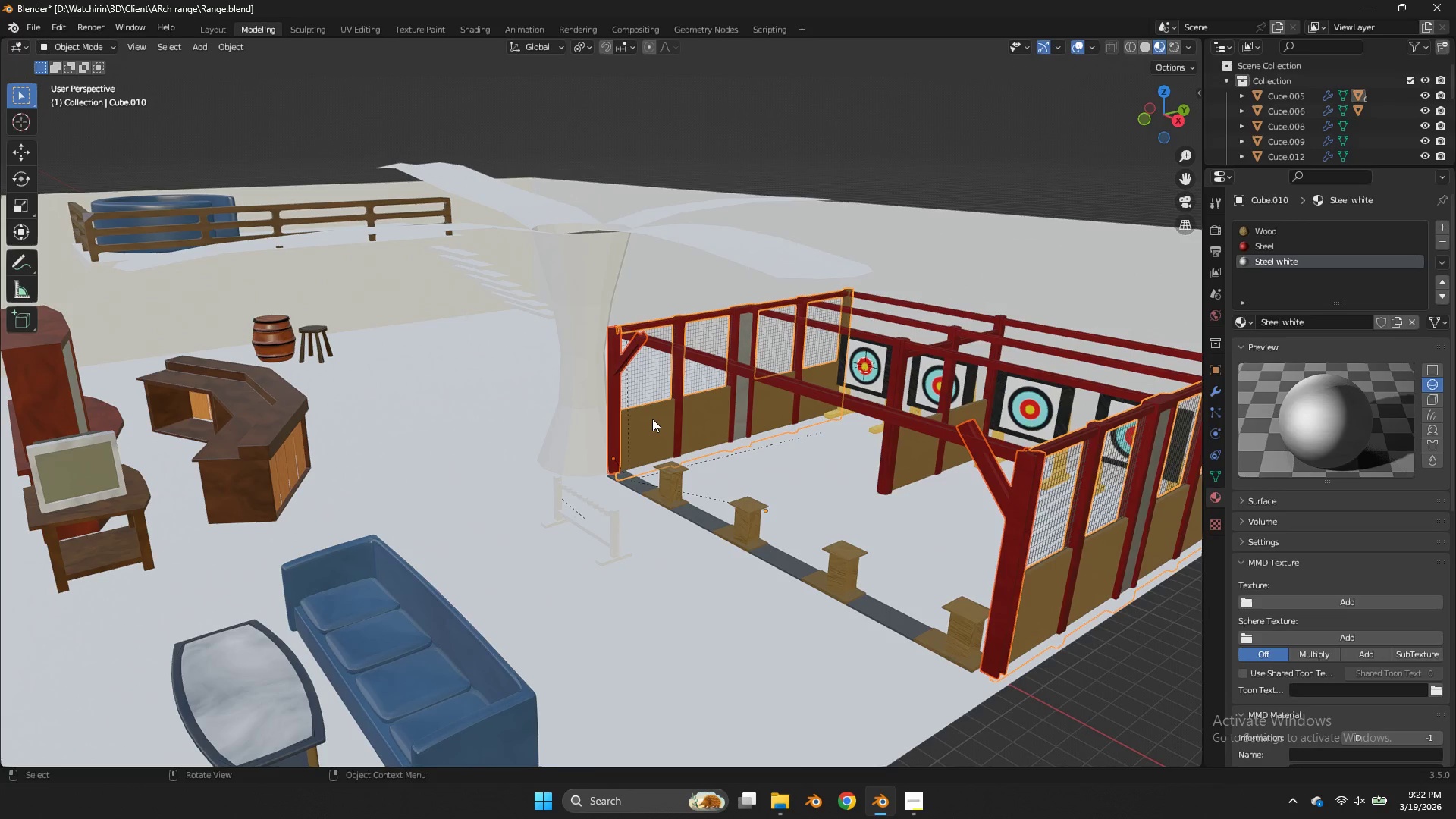 
key(Control+J)
 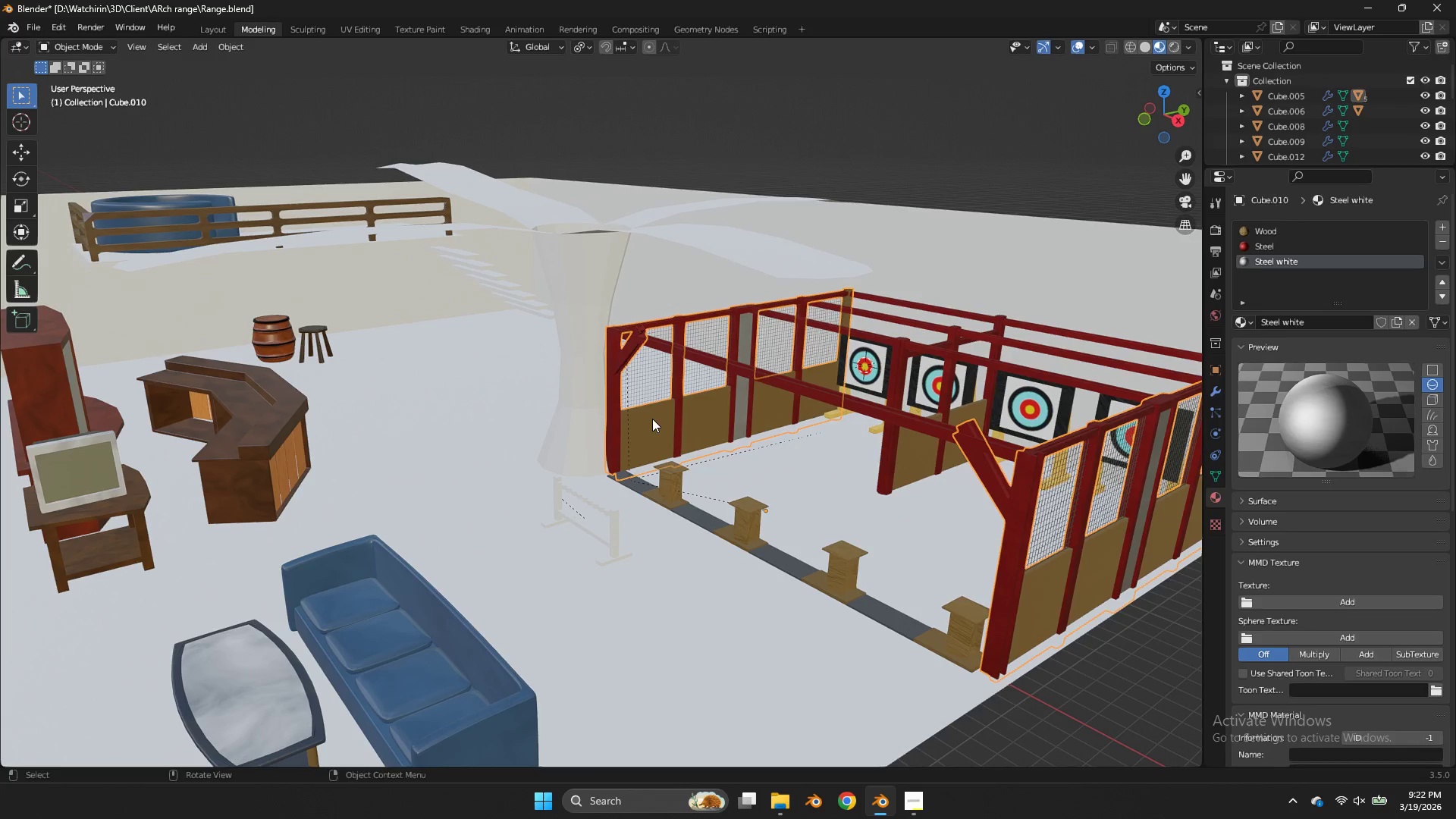 
key(Tab)
 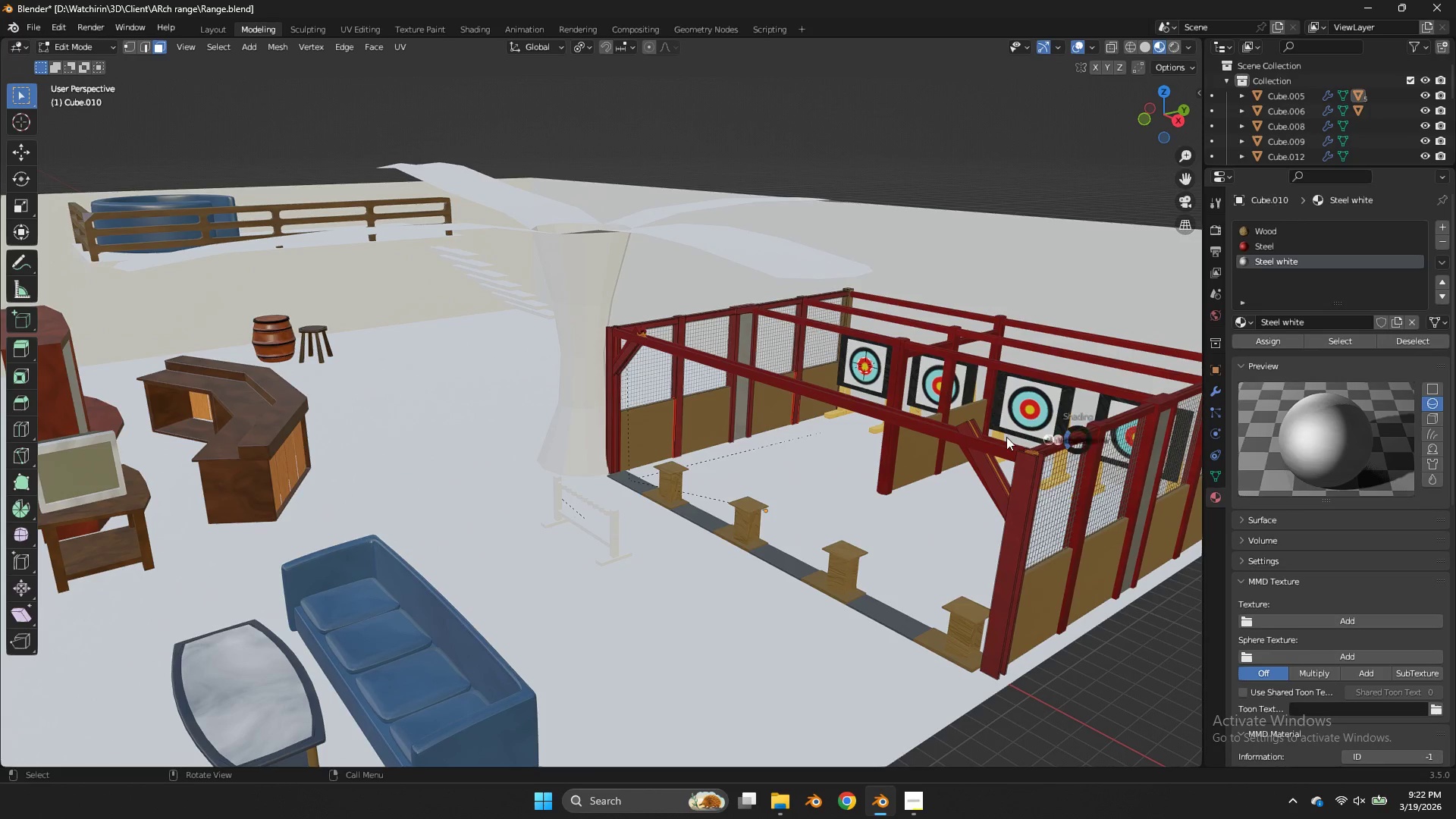 
type(zx)
 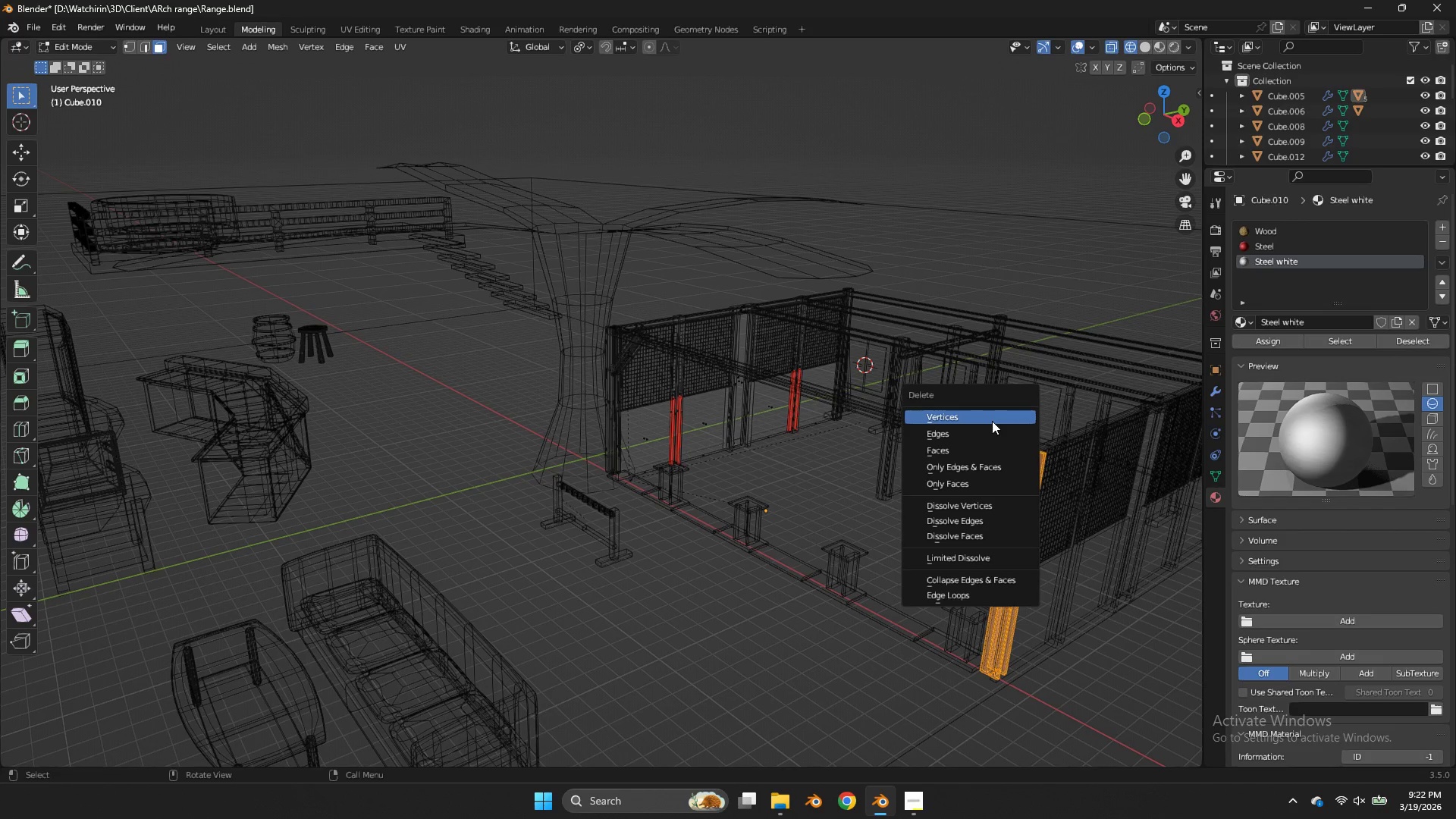 
left_click_drag(start_coordinate=[1120, 370], to_coordinate=[874, 752])
 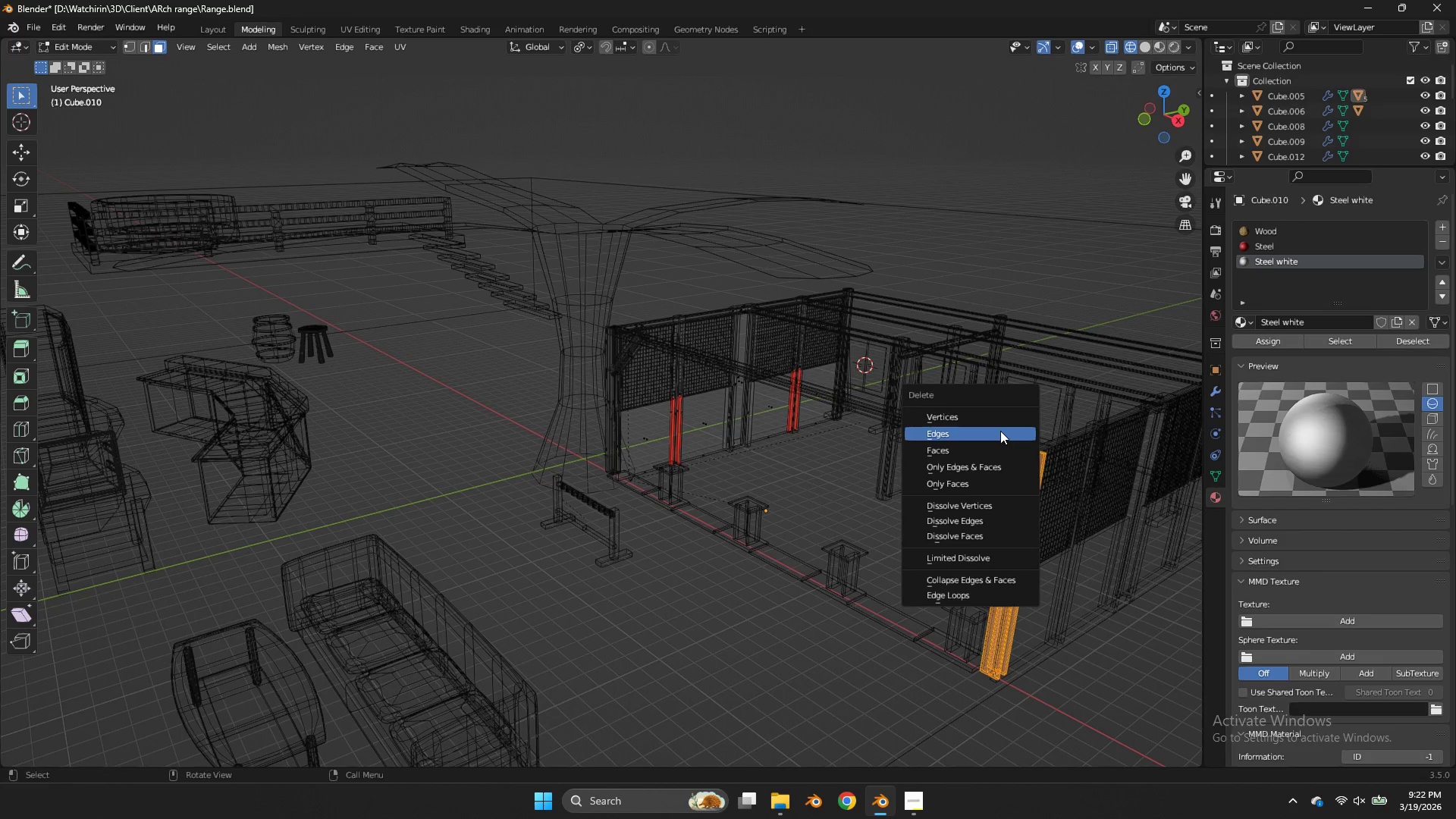 
left_click([992, 421])
 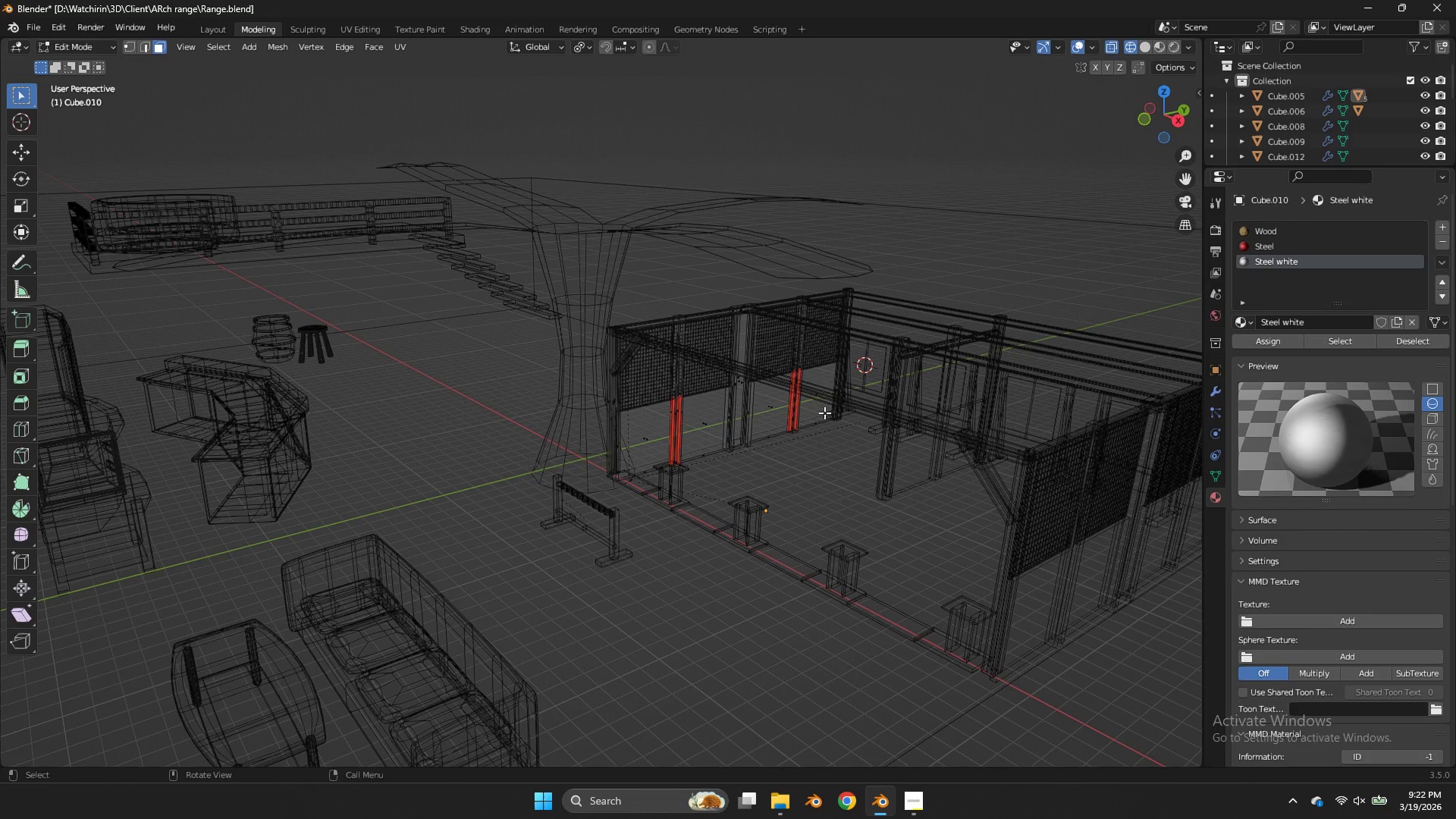 
key(Z)
 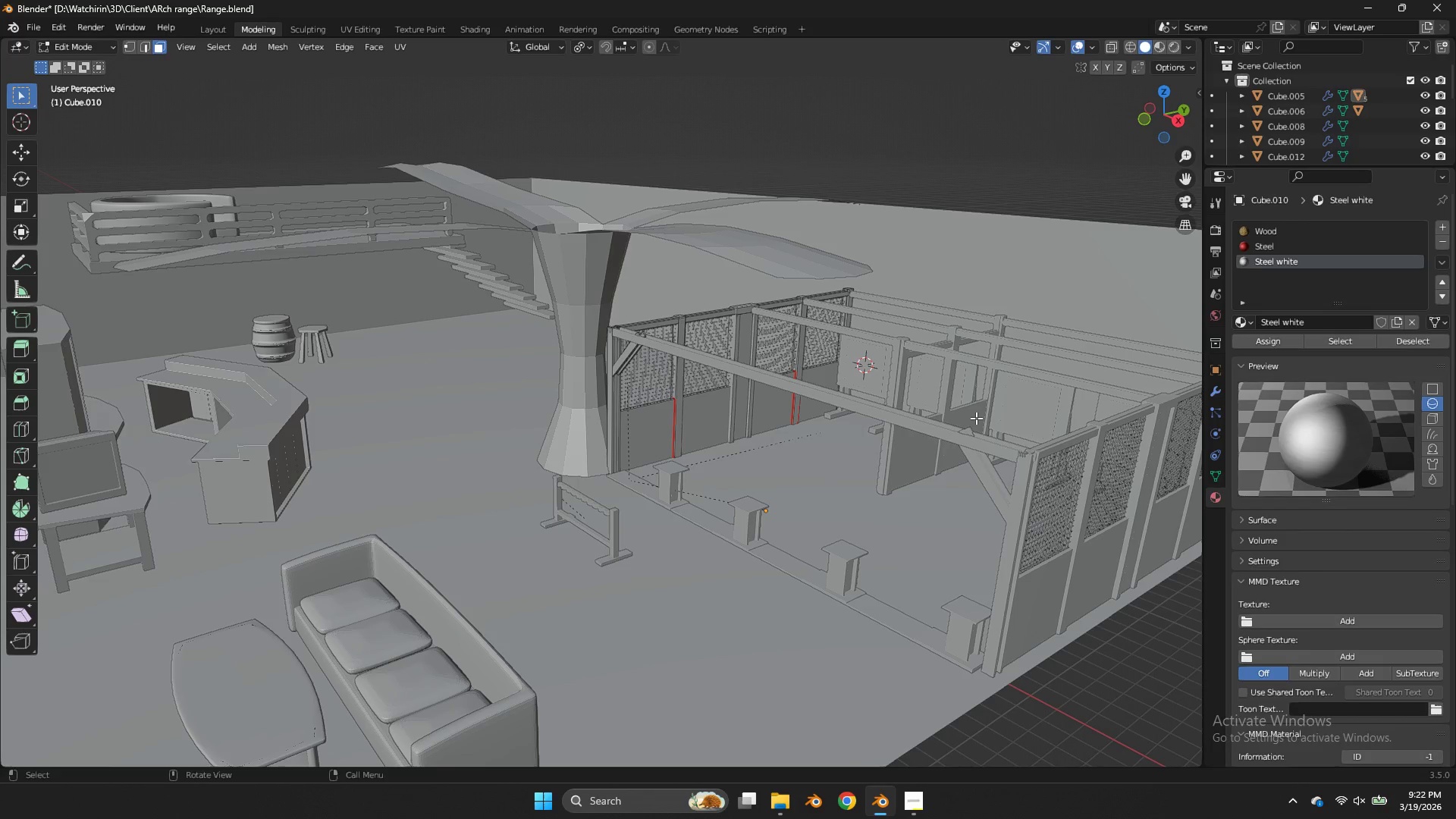 
key(Control+S)
 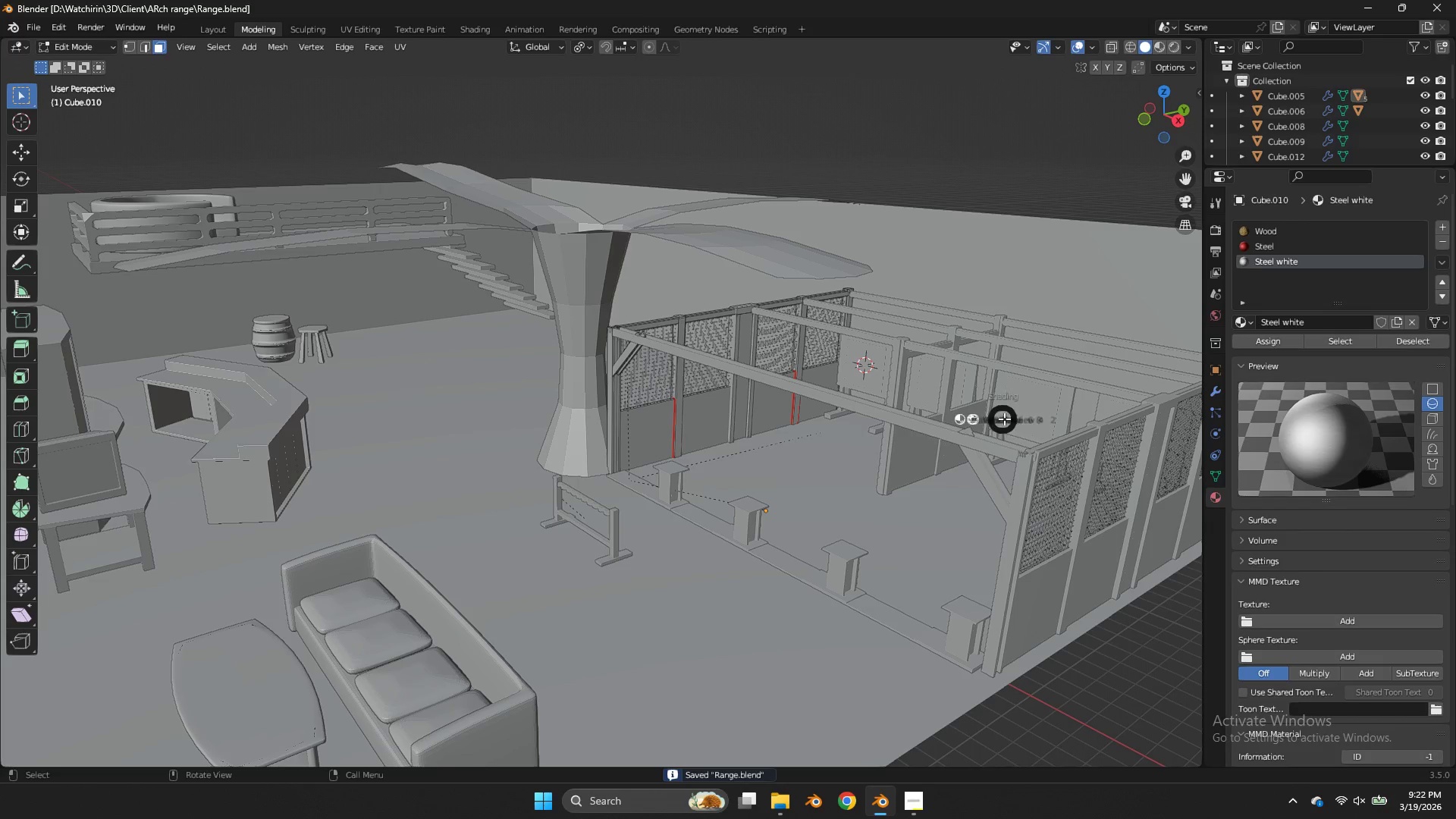 
key(Z)
 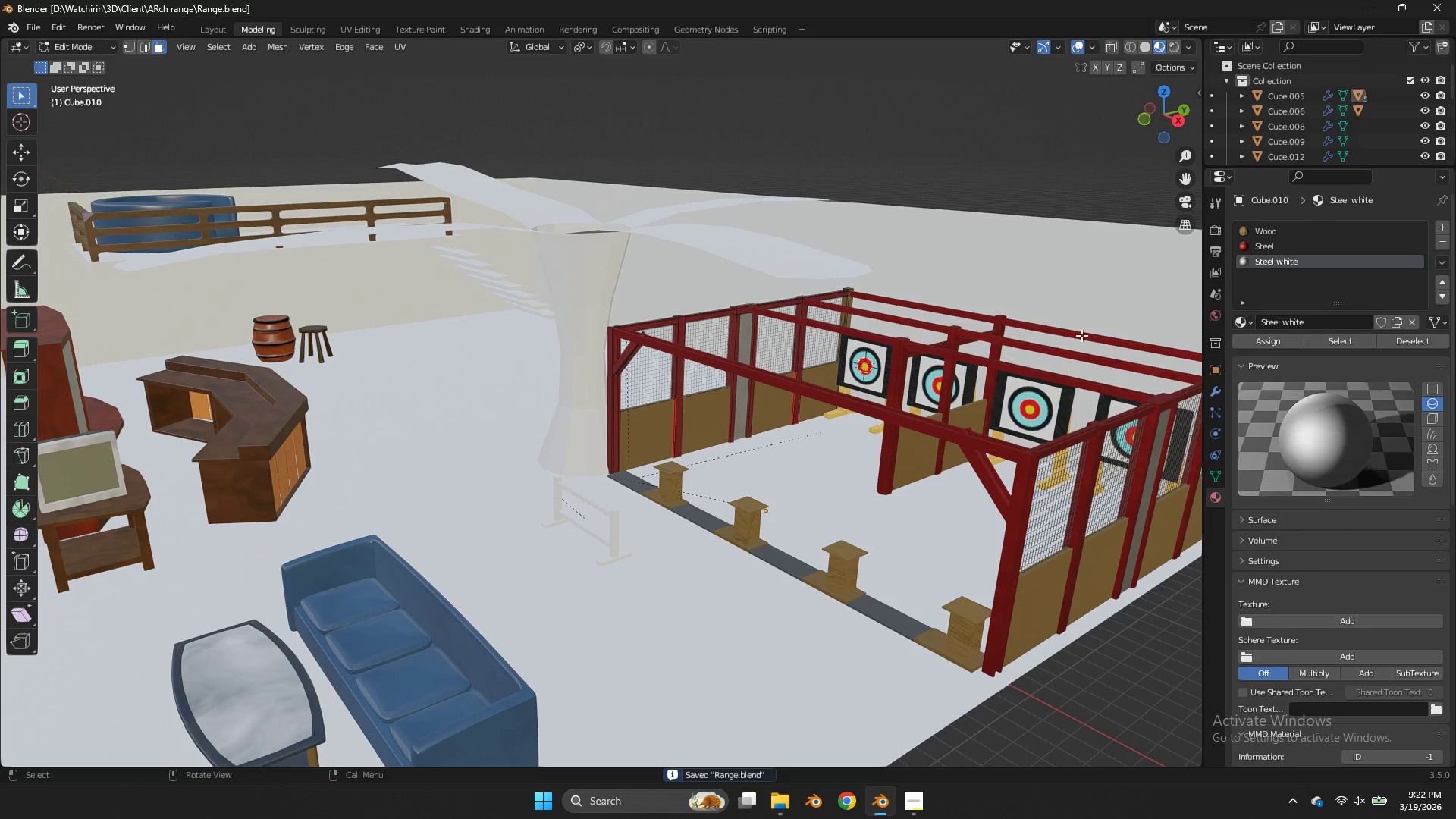 
key(Tab)
 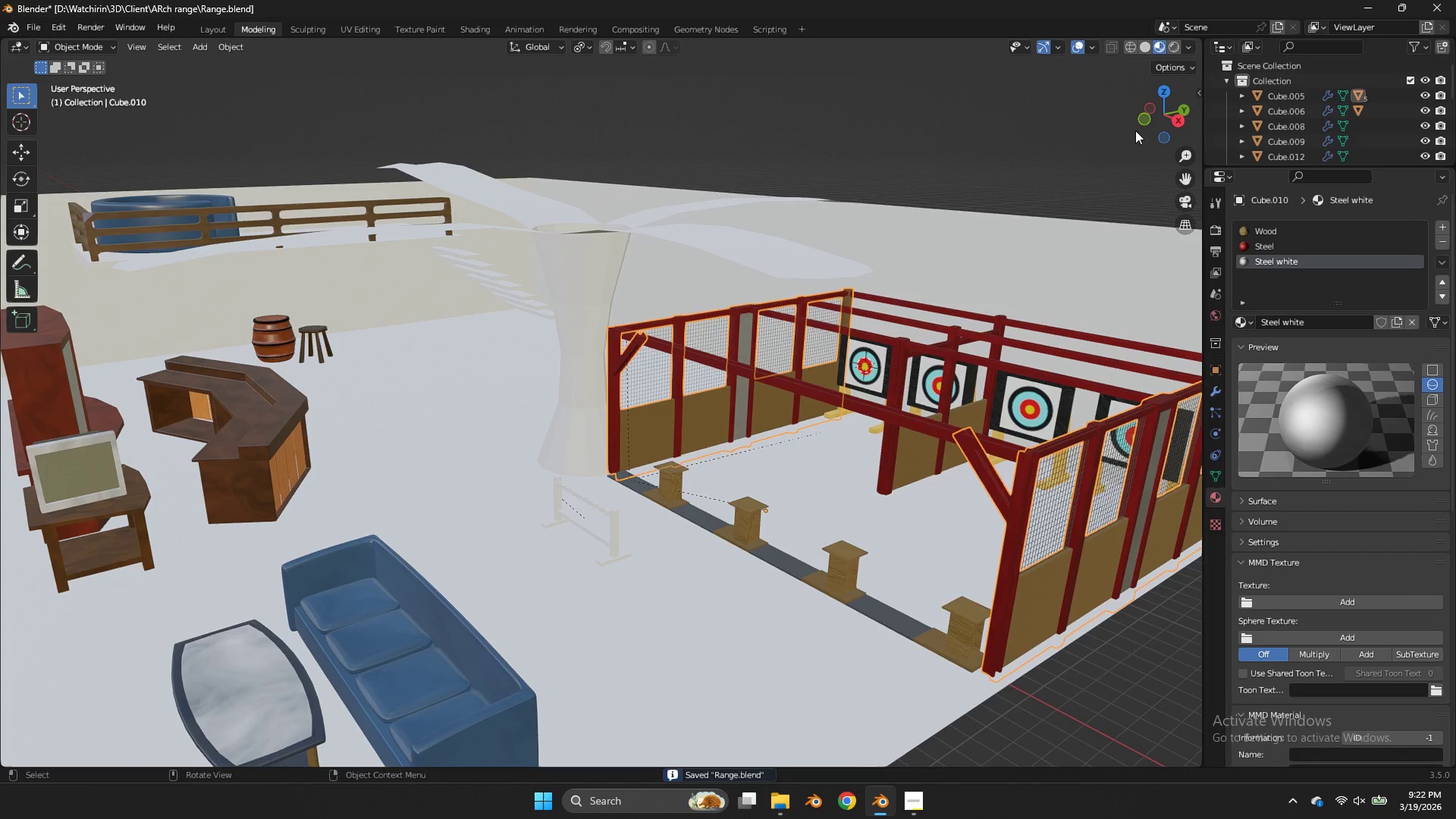 
left_click([1140, 122])
 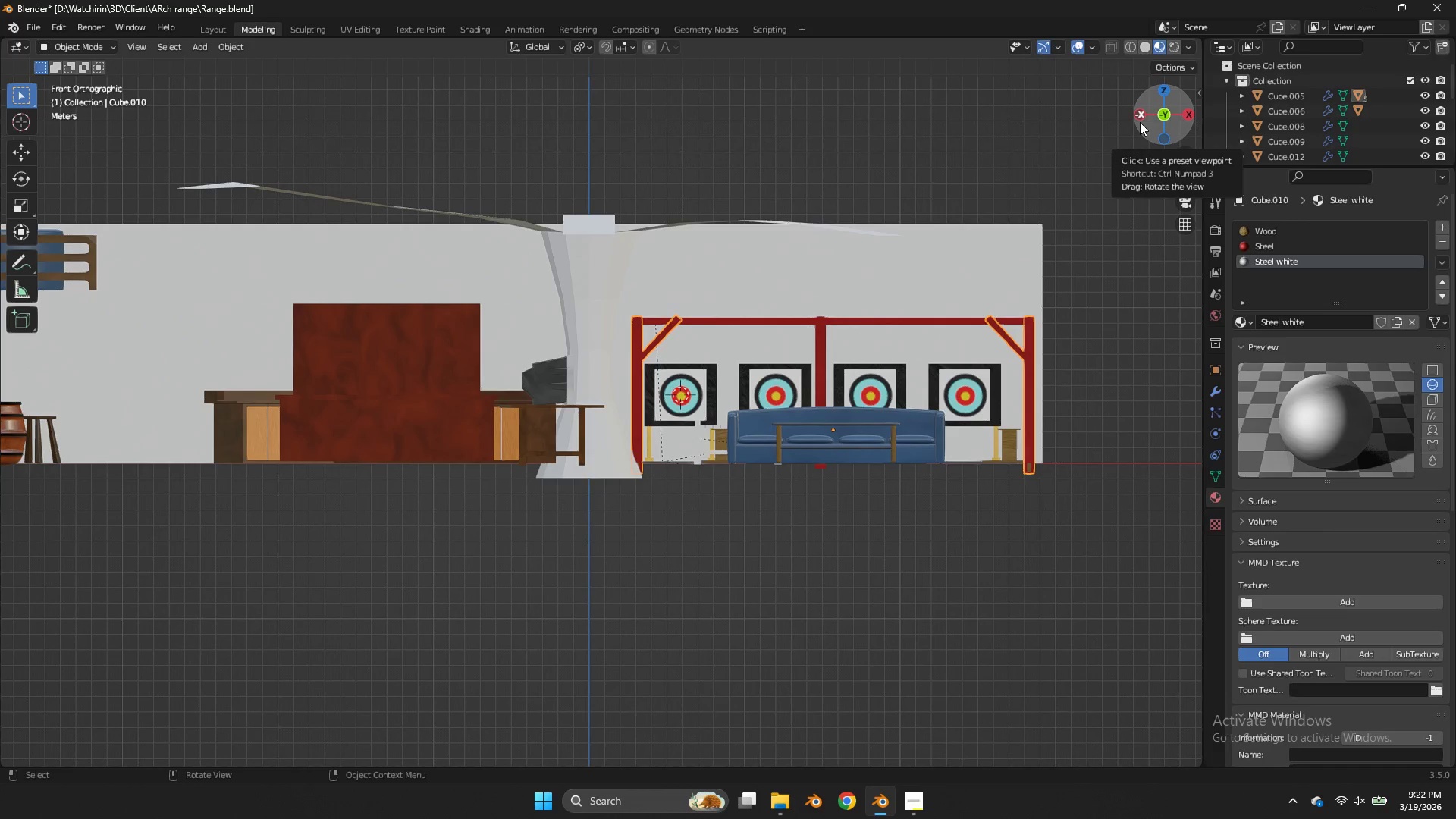 
left_click_drag(start_coordinate=[1140, 122], to_coordinate=[1146, 149])
 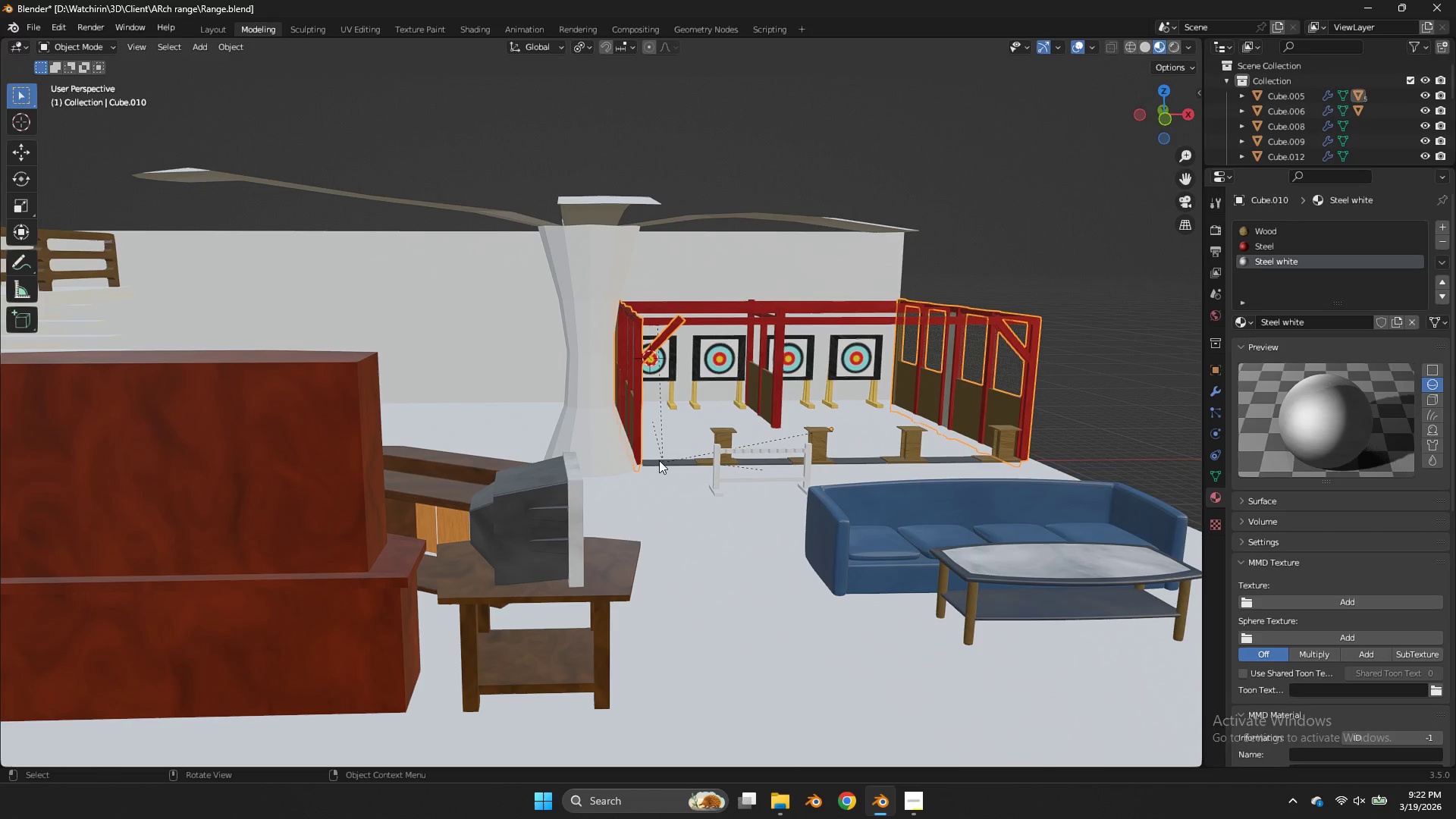 
left_click([659, 460])
 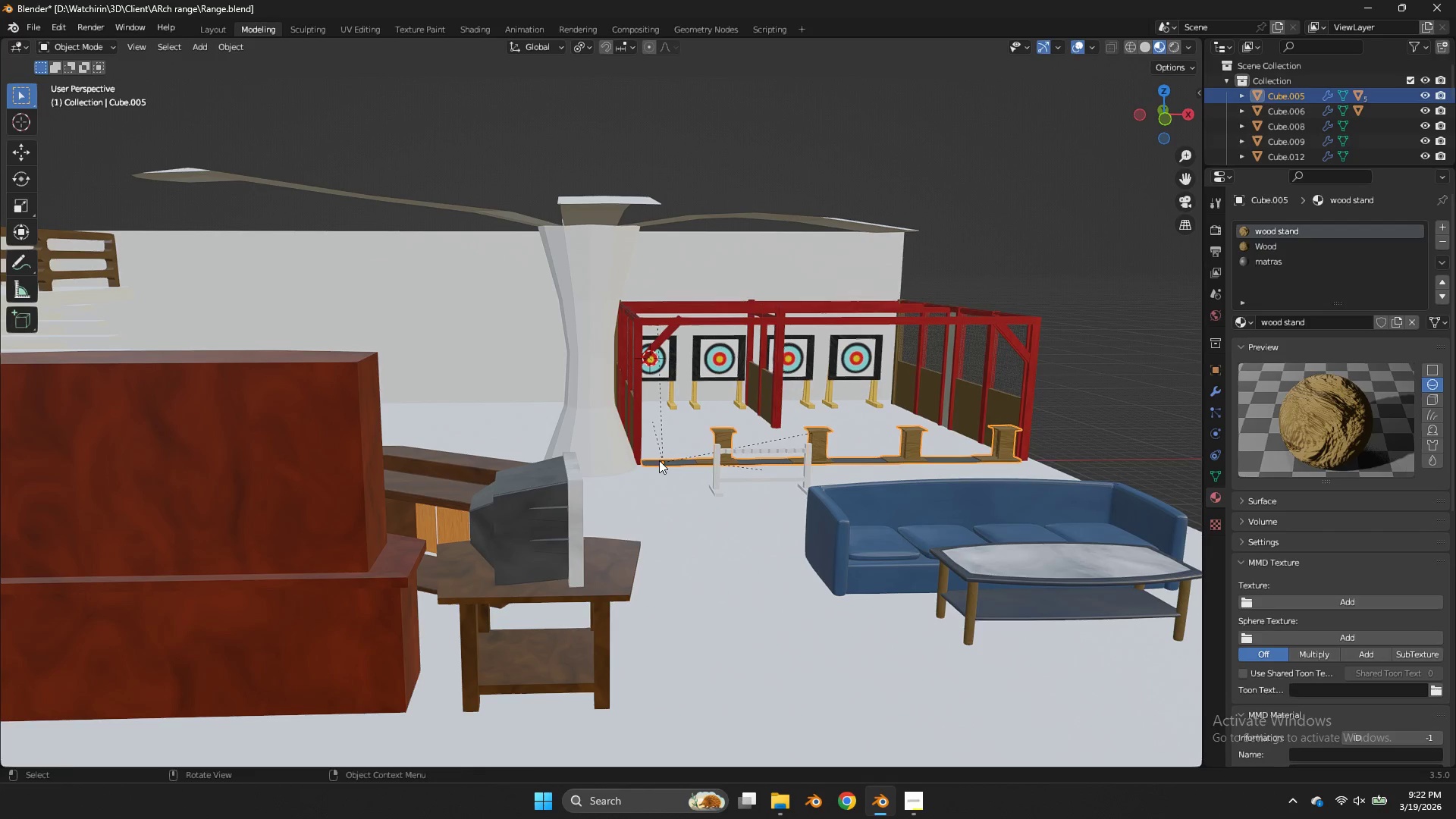 
key(G)
 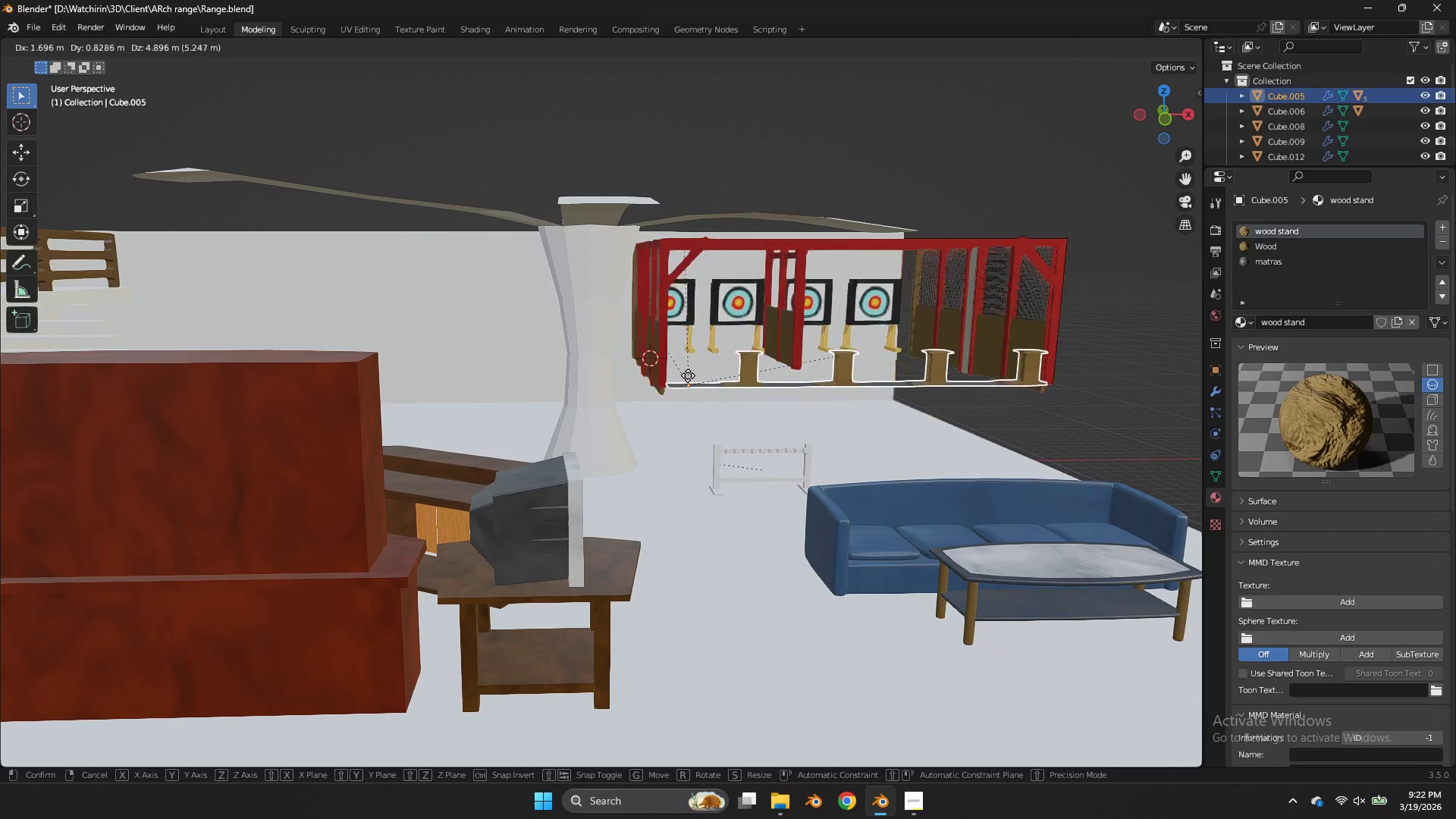 
right_click([670, 384])
 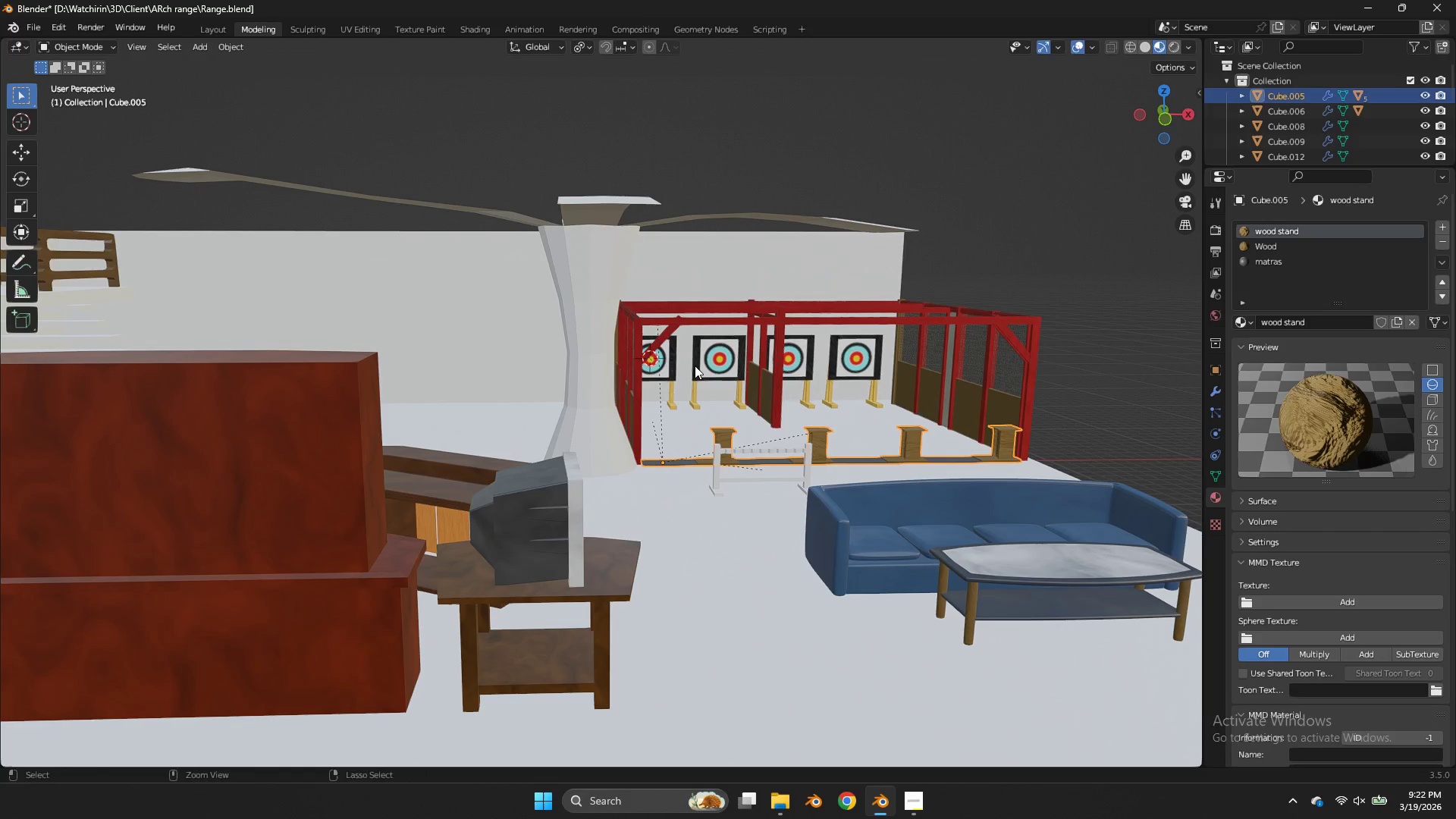 
key(Control+S)
 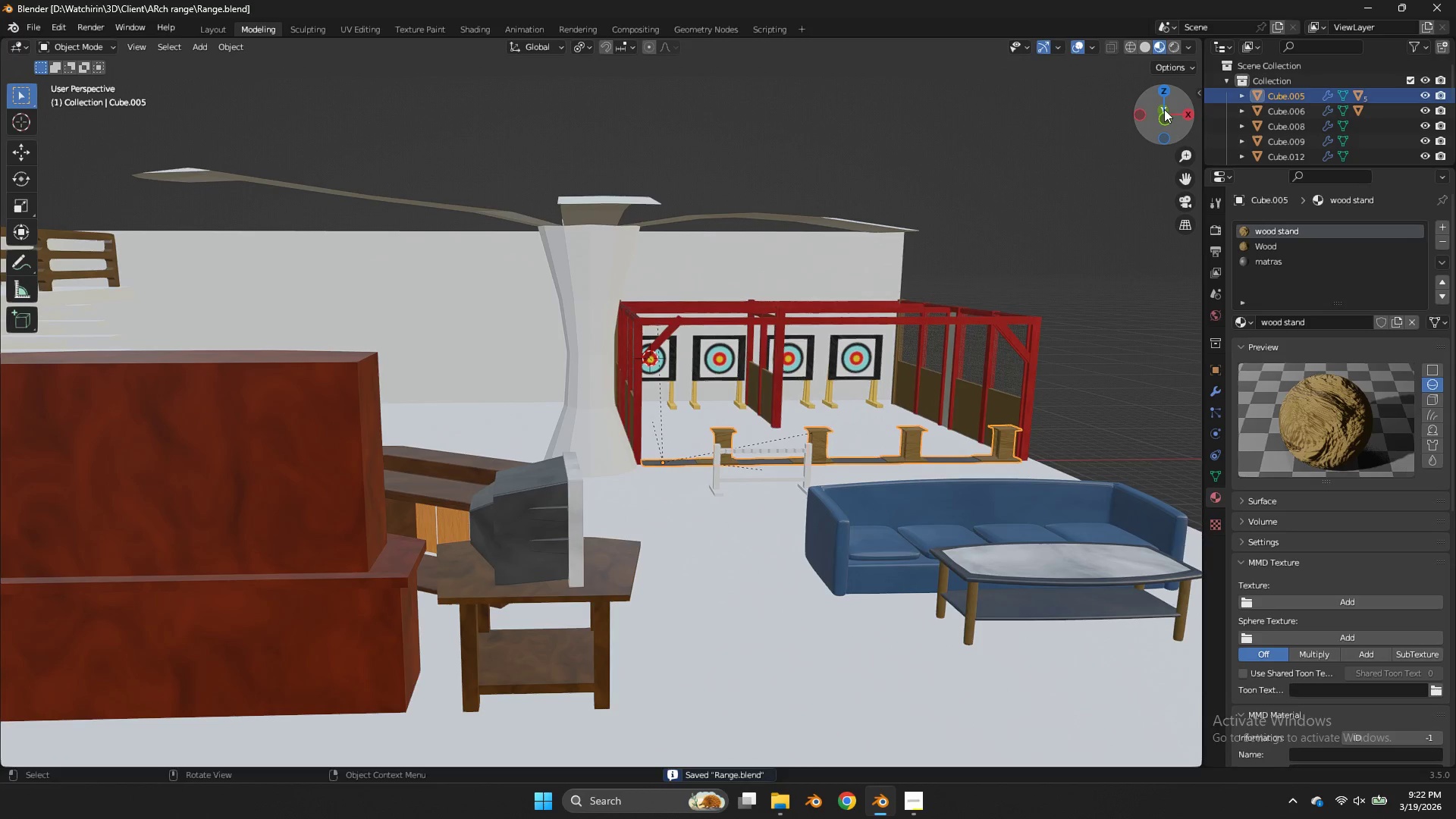 
left_click_drag(start_coordinate=[1164, 109], to_coordinate=[1132, 109])
 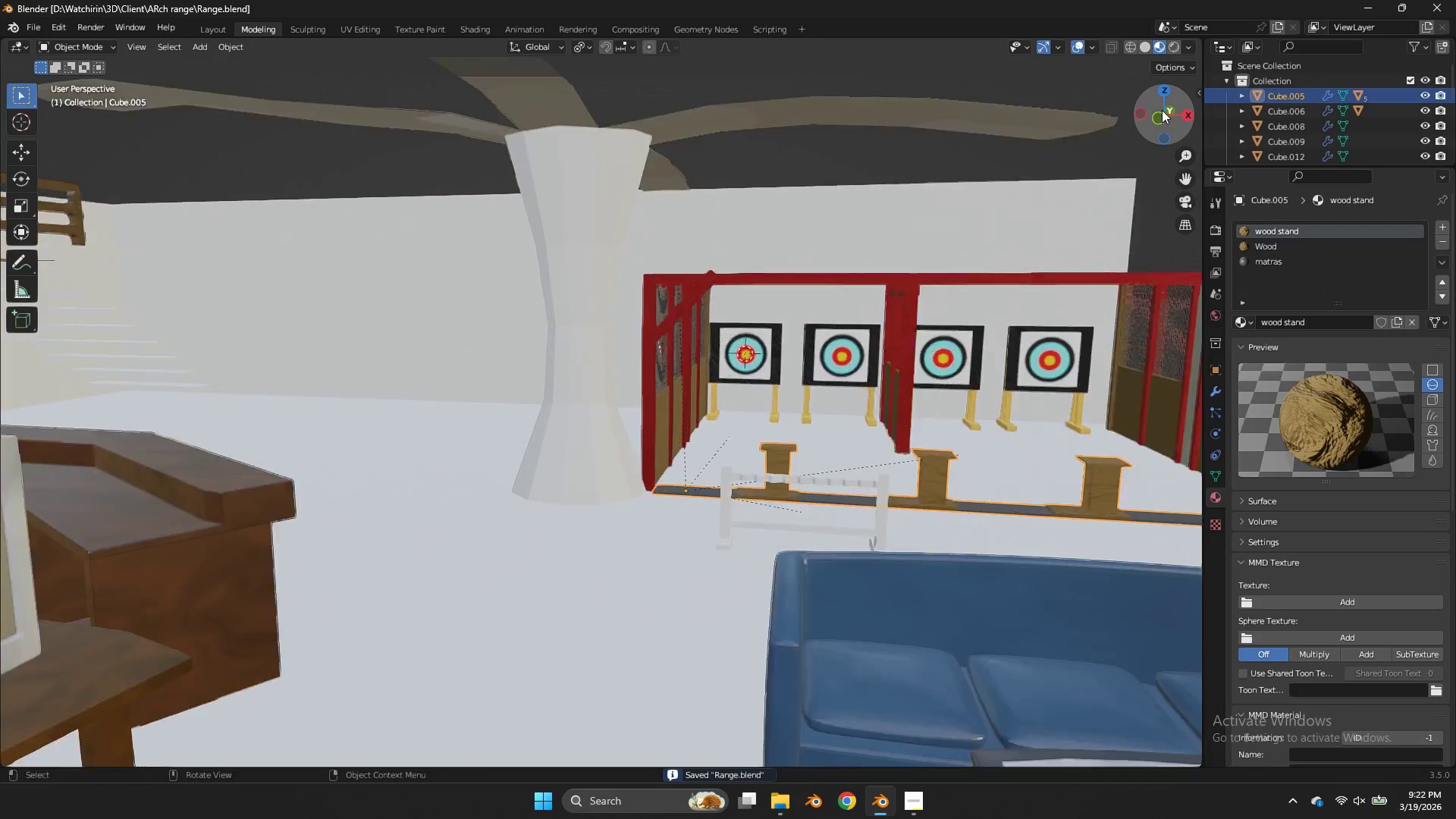 
left_click_drag(start_coordinate=[1162, 110], to_coordinate=[961, 111])
 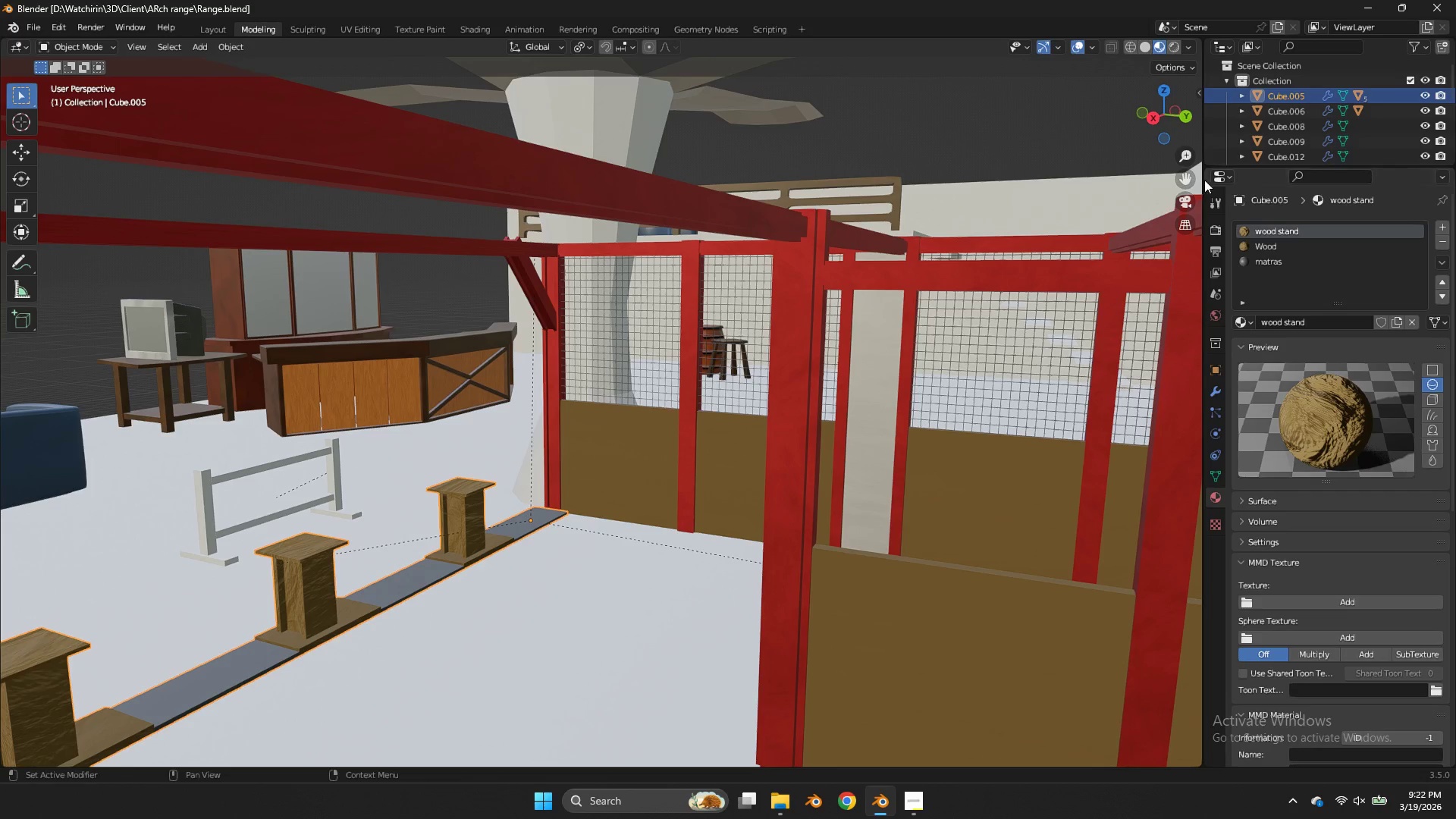 
scroll: coordinate [1162, 110], scroll_direction: up, amount: 3.0
 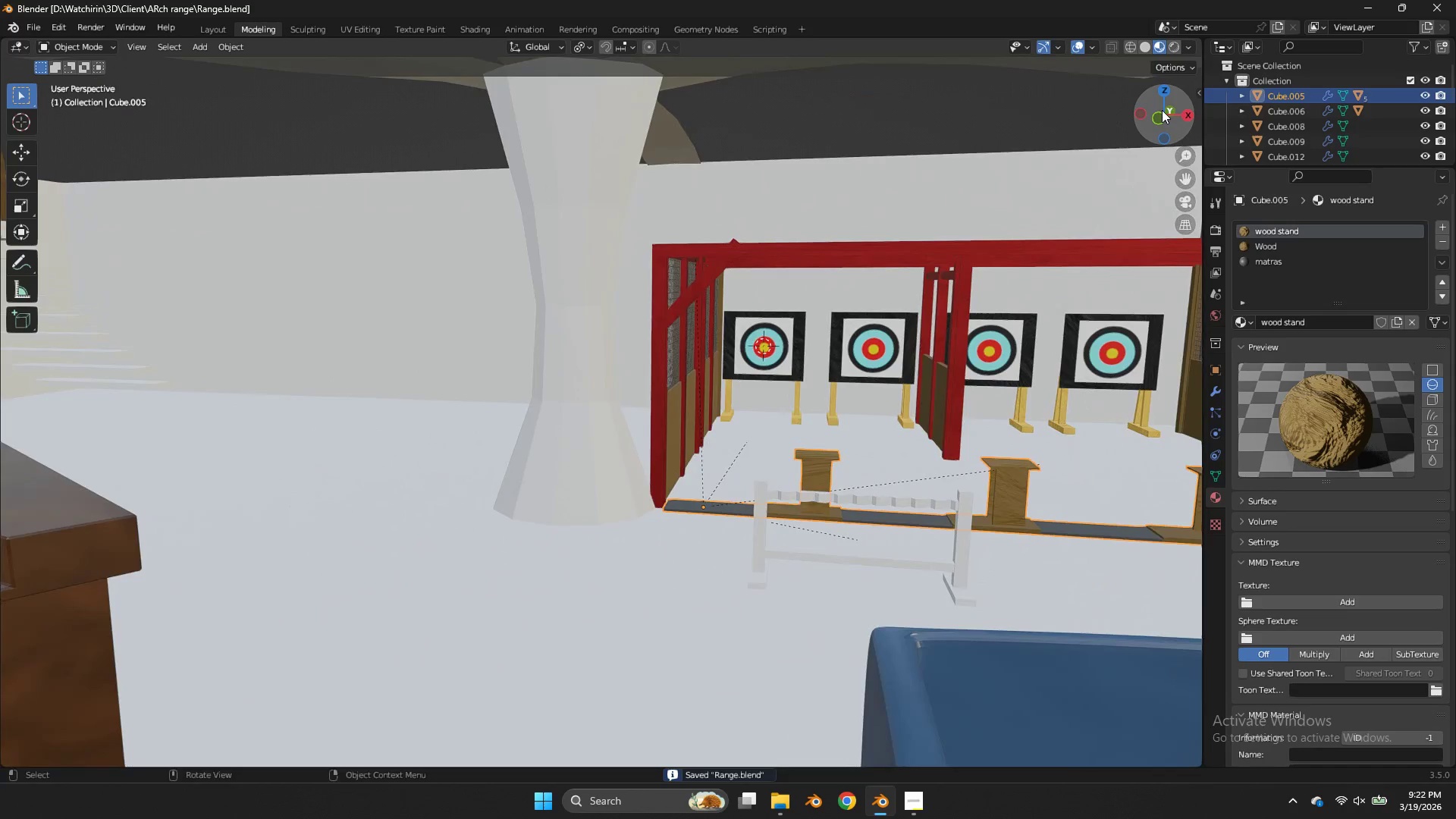 
left_click_drag(start_coordinate=[1188, 179], to_coordinate=[1104, 190])
 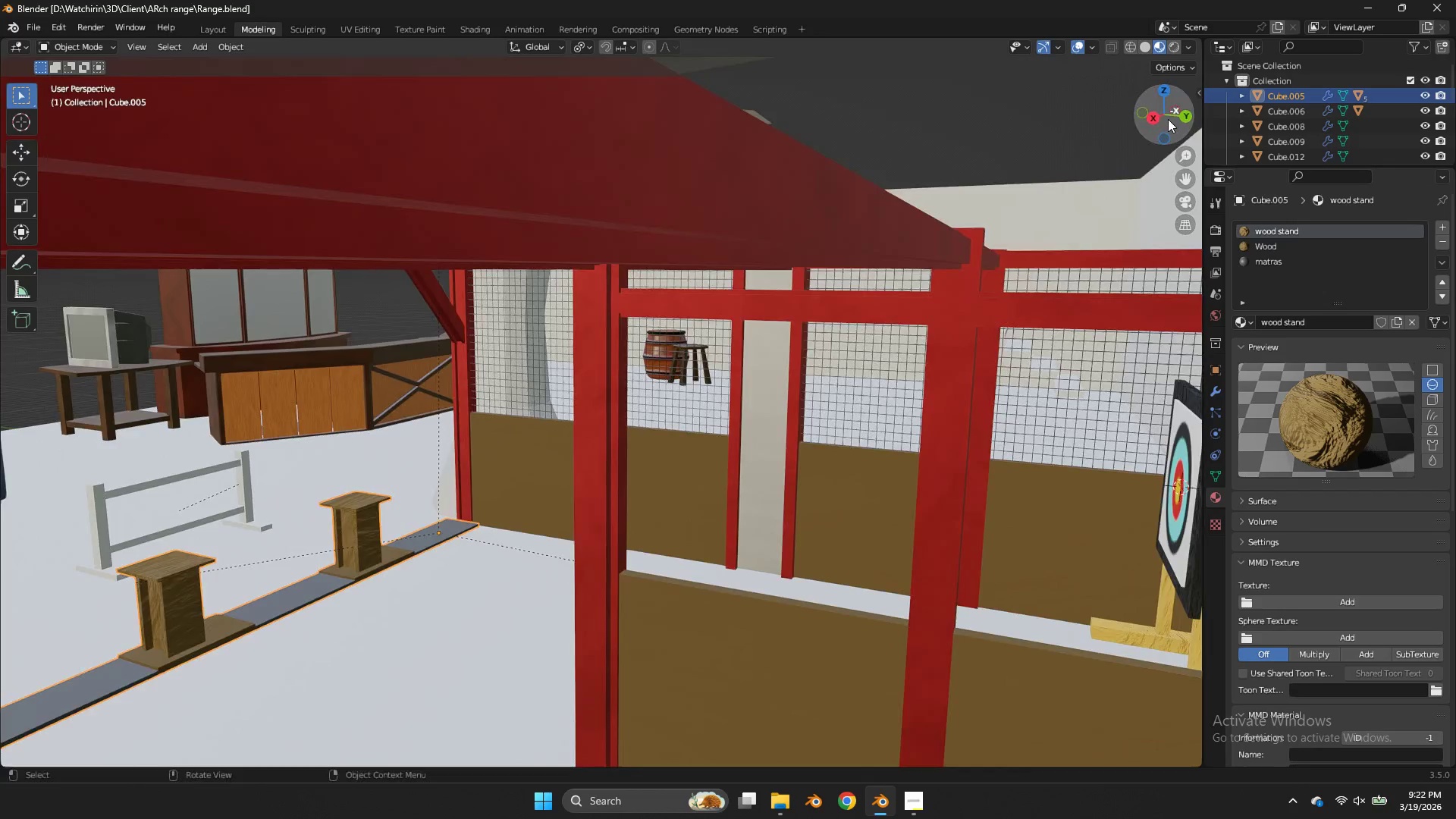 
left_click_drag(start_coordinate=[1168, 119], to_coordinate=[131, 117])
 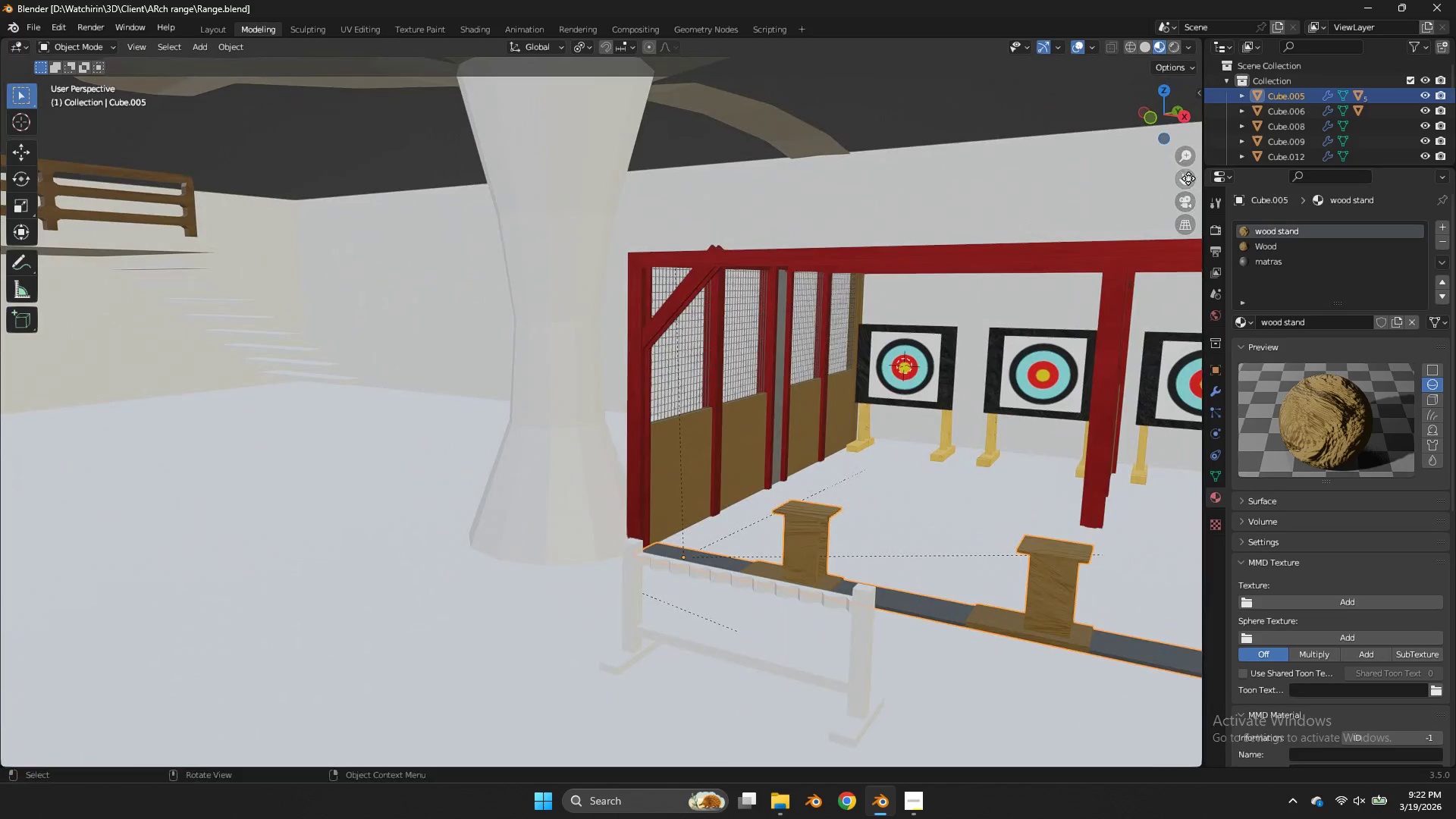 
left_click_drag(start_coordinate=[1190, 182], to_coordinate=[888, 297])
 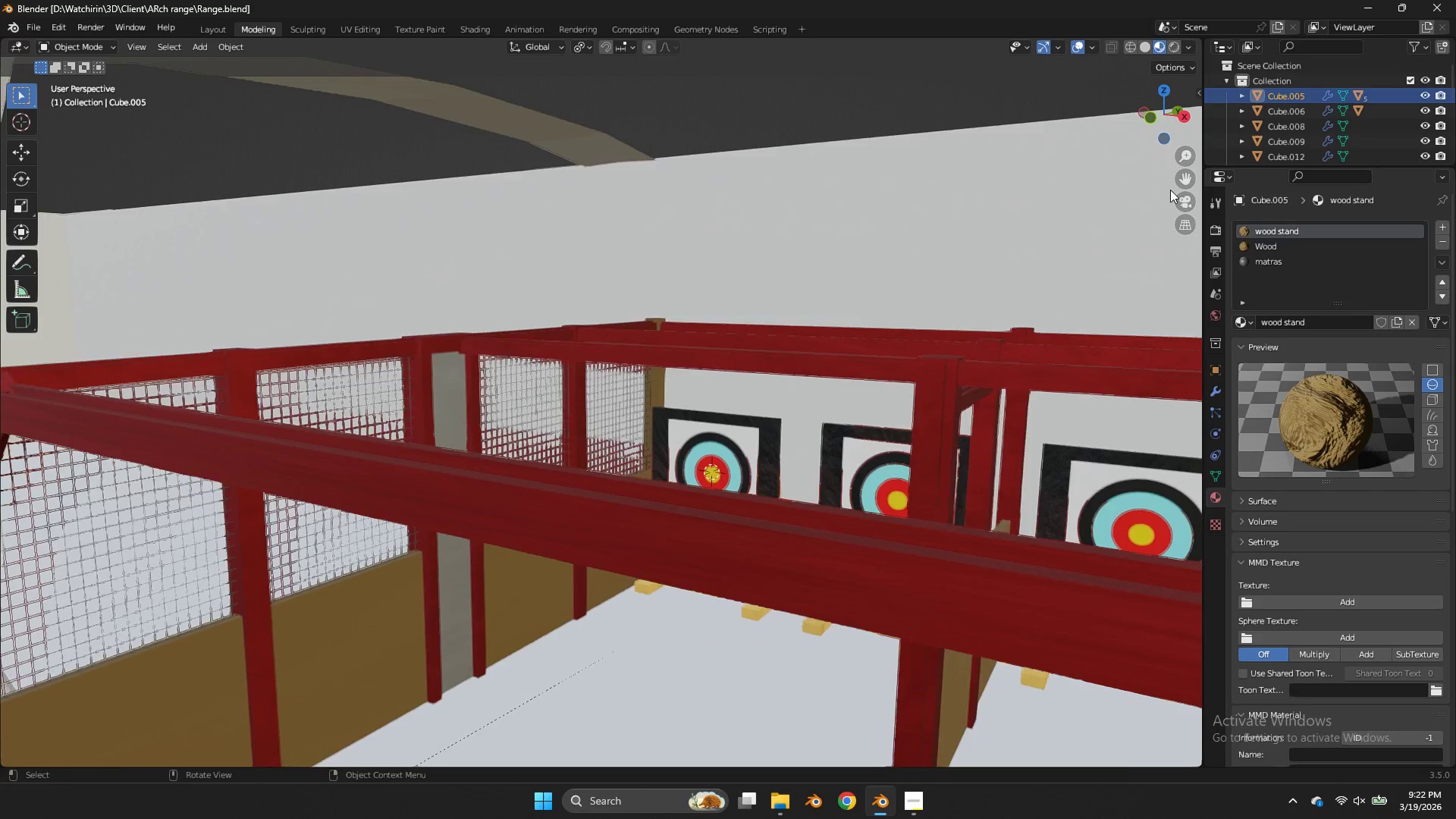 
scroll: coordinate [1170, 189], scroll_direction: up, amount: 8.0
 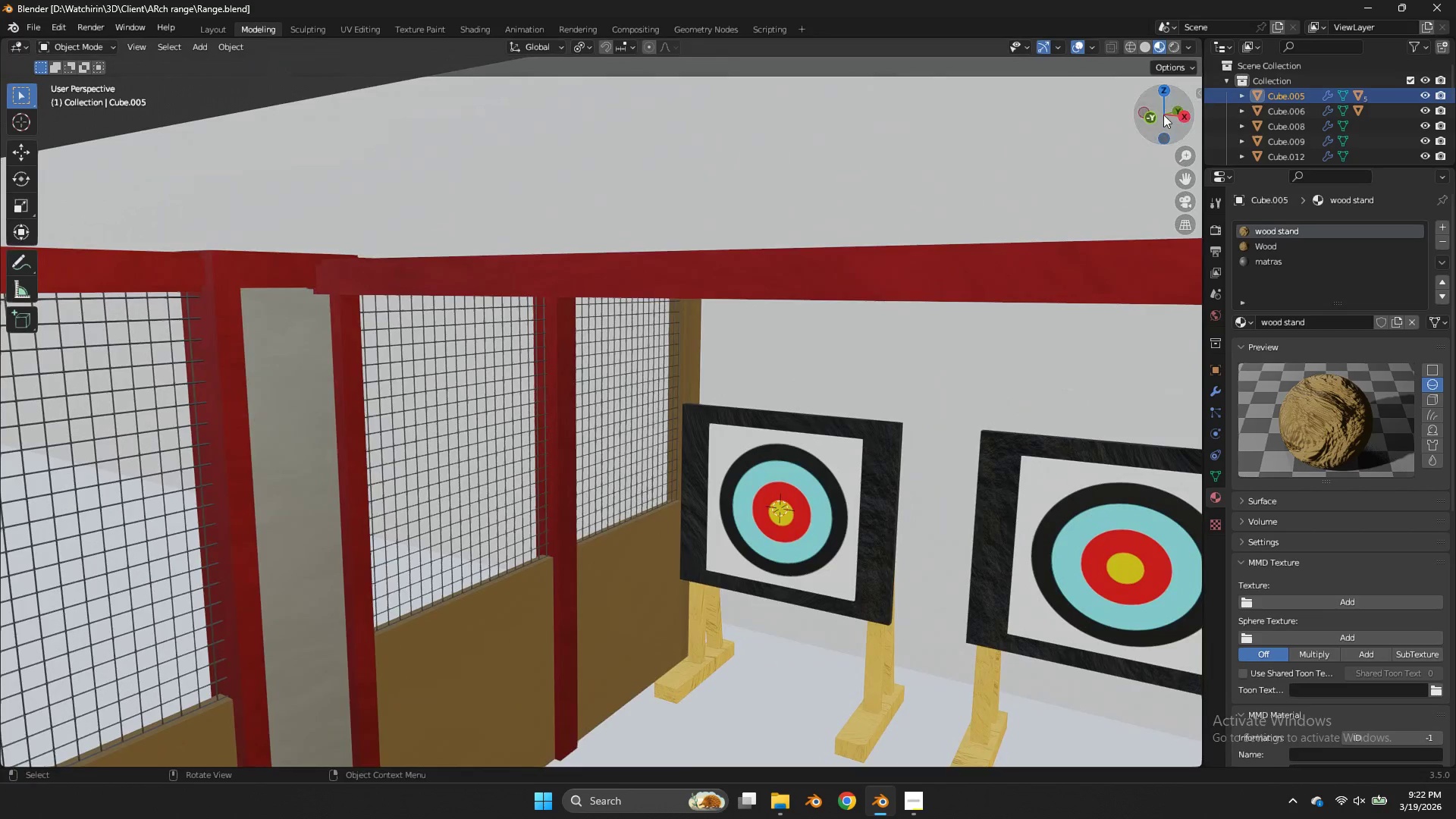 
left_click_drag(start_coordinate=[1165, 120], to_coordinate=[1169, 140])
 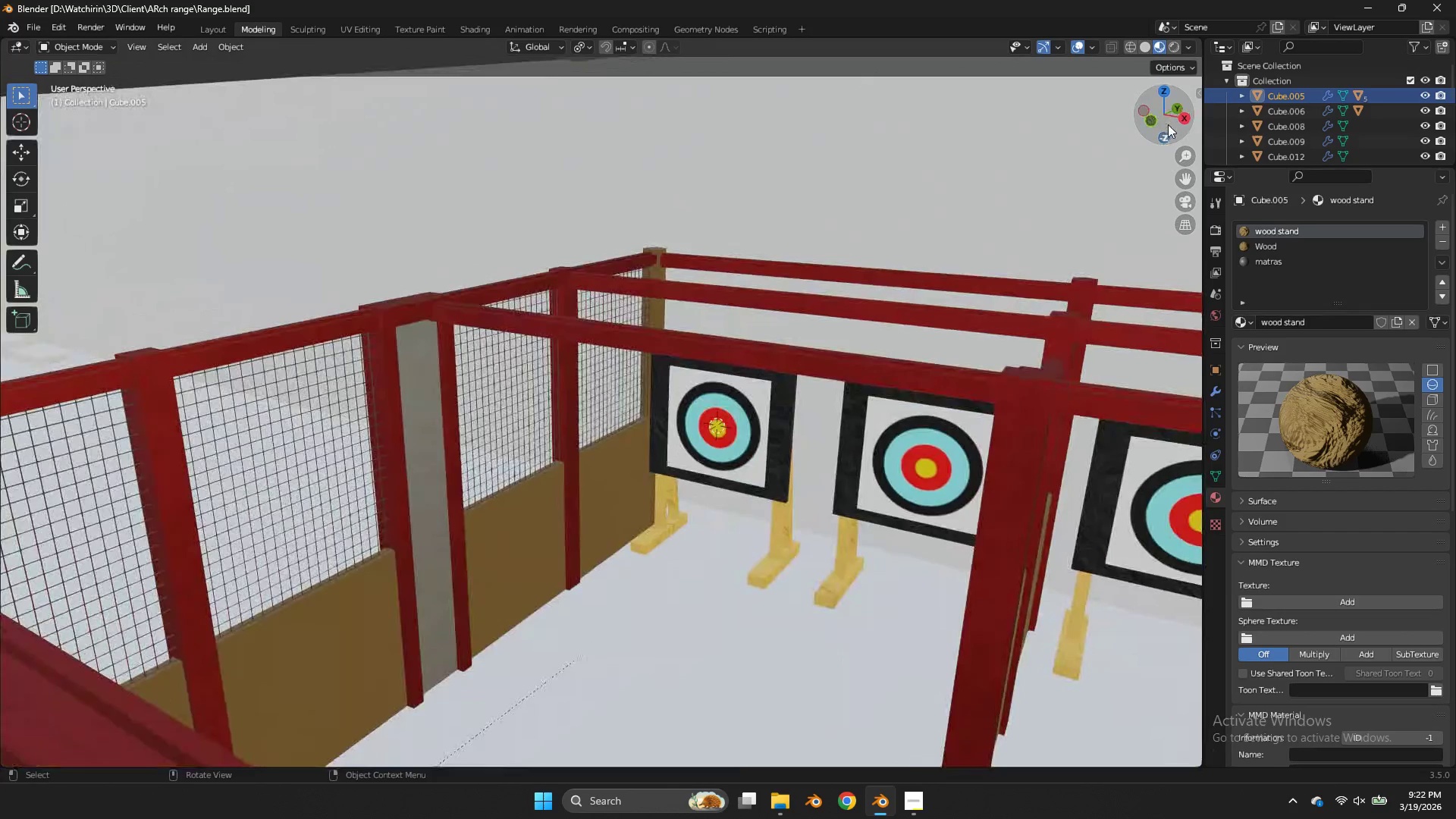 
scroll: coordinate [1163, 115], scroll_direction: down, amount: 4.0
 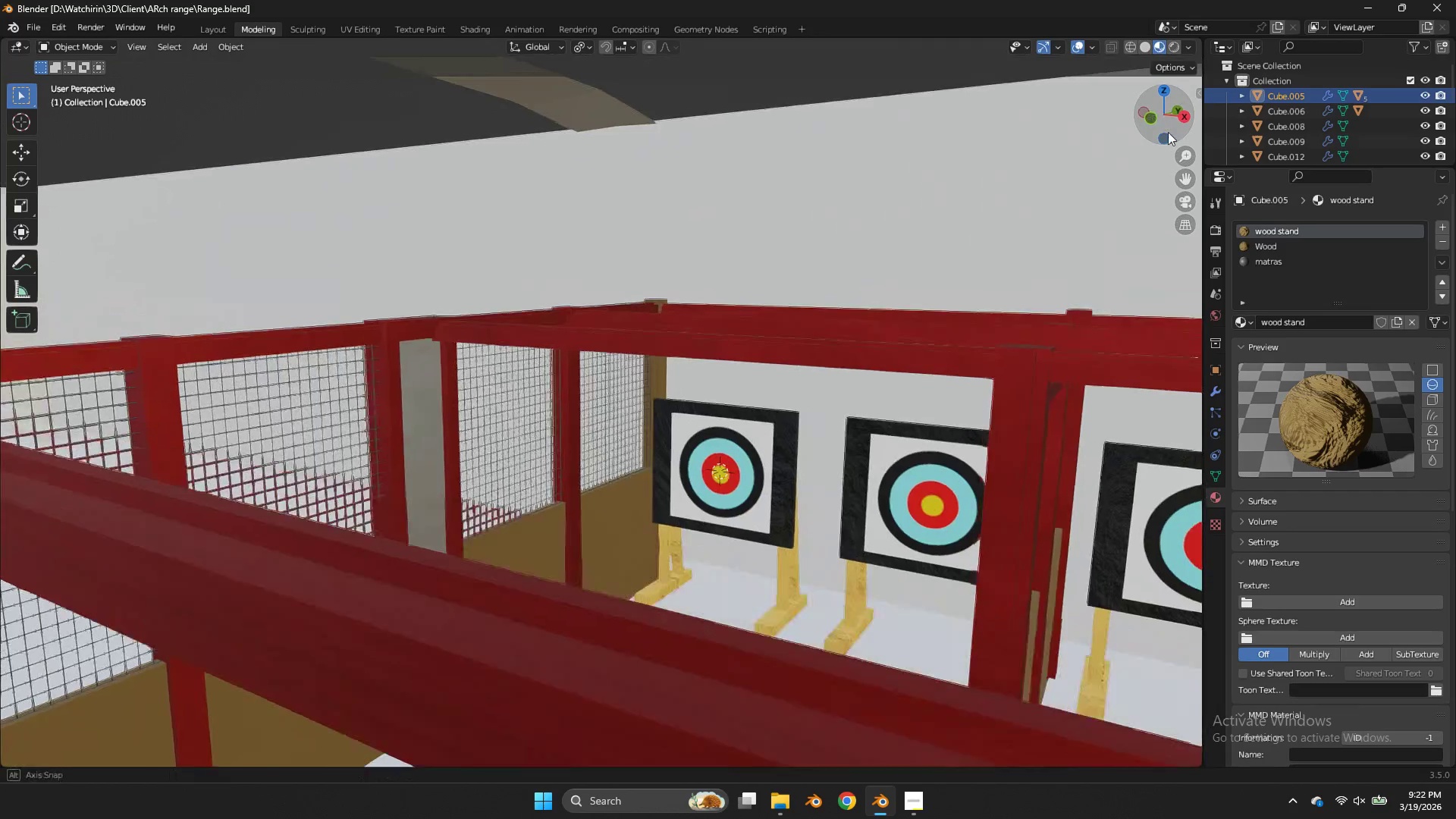 
left_click_drag(start_coordinate=[1169, 124], to_coordinate=[1194, 122])
 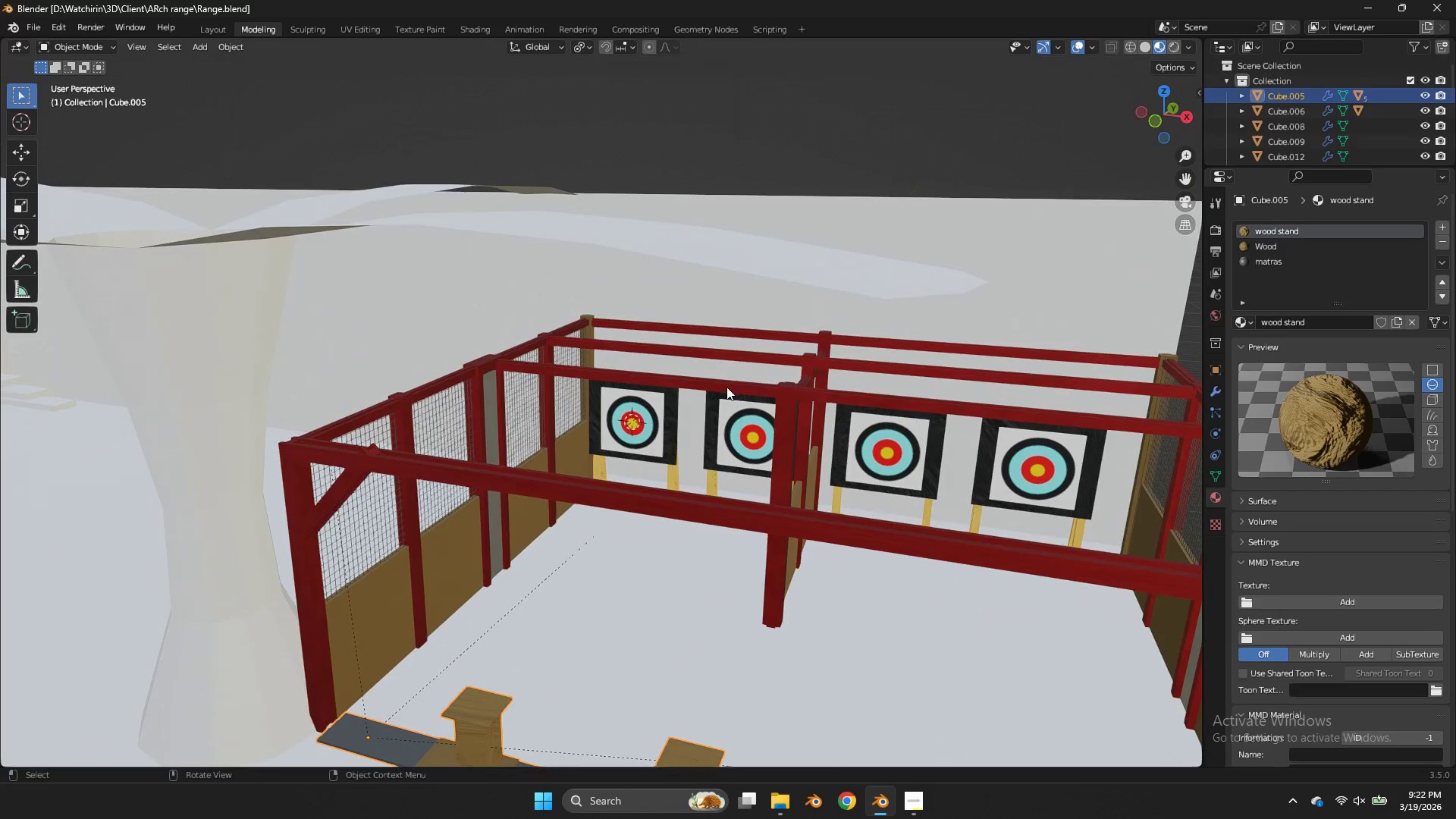 
scroll: coordinate [1168, 124], scroll_direction: down, amount: 4.0
 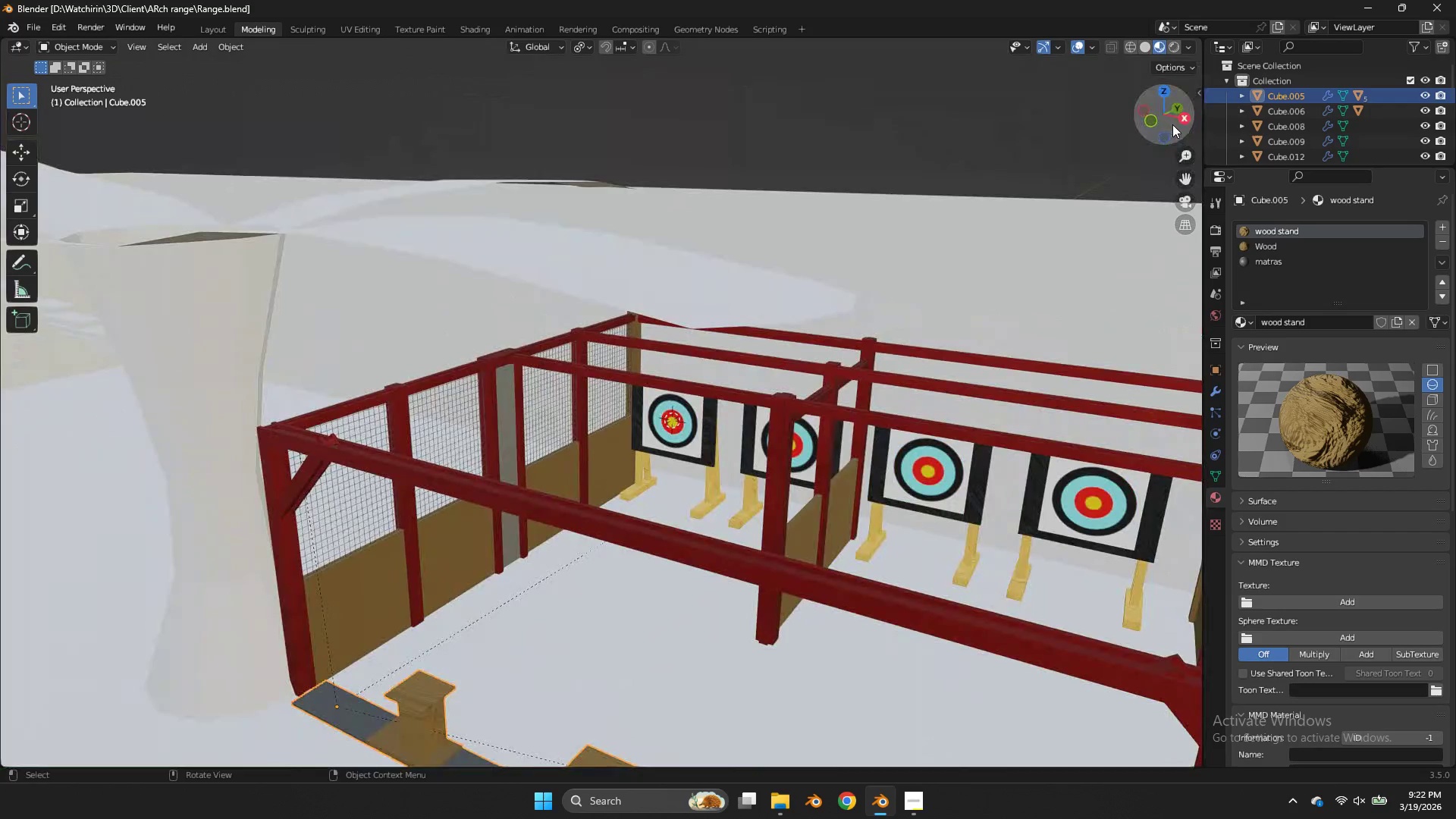 
left_click([726, 388])
 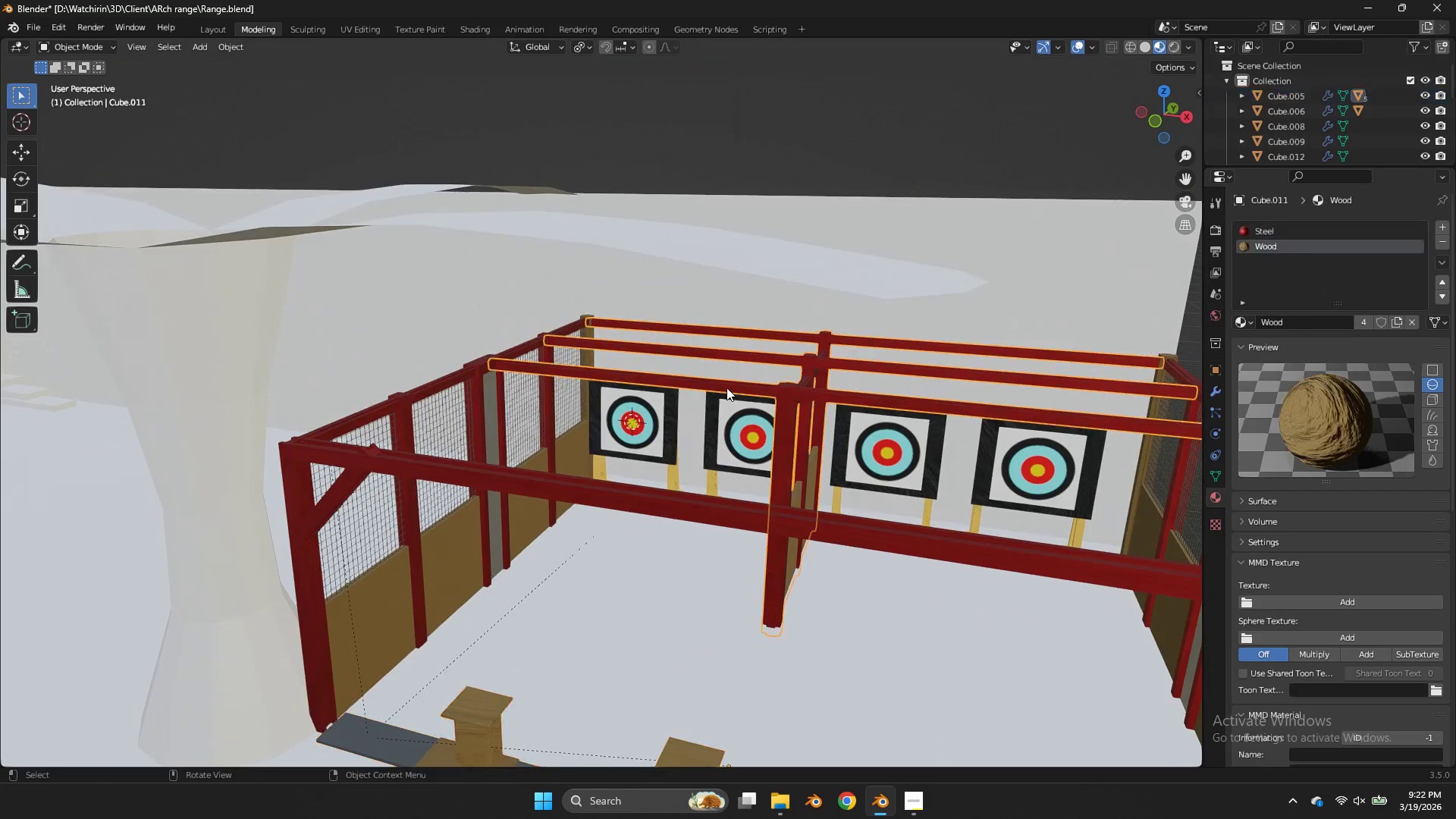 
key(Tab)
 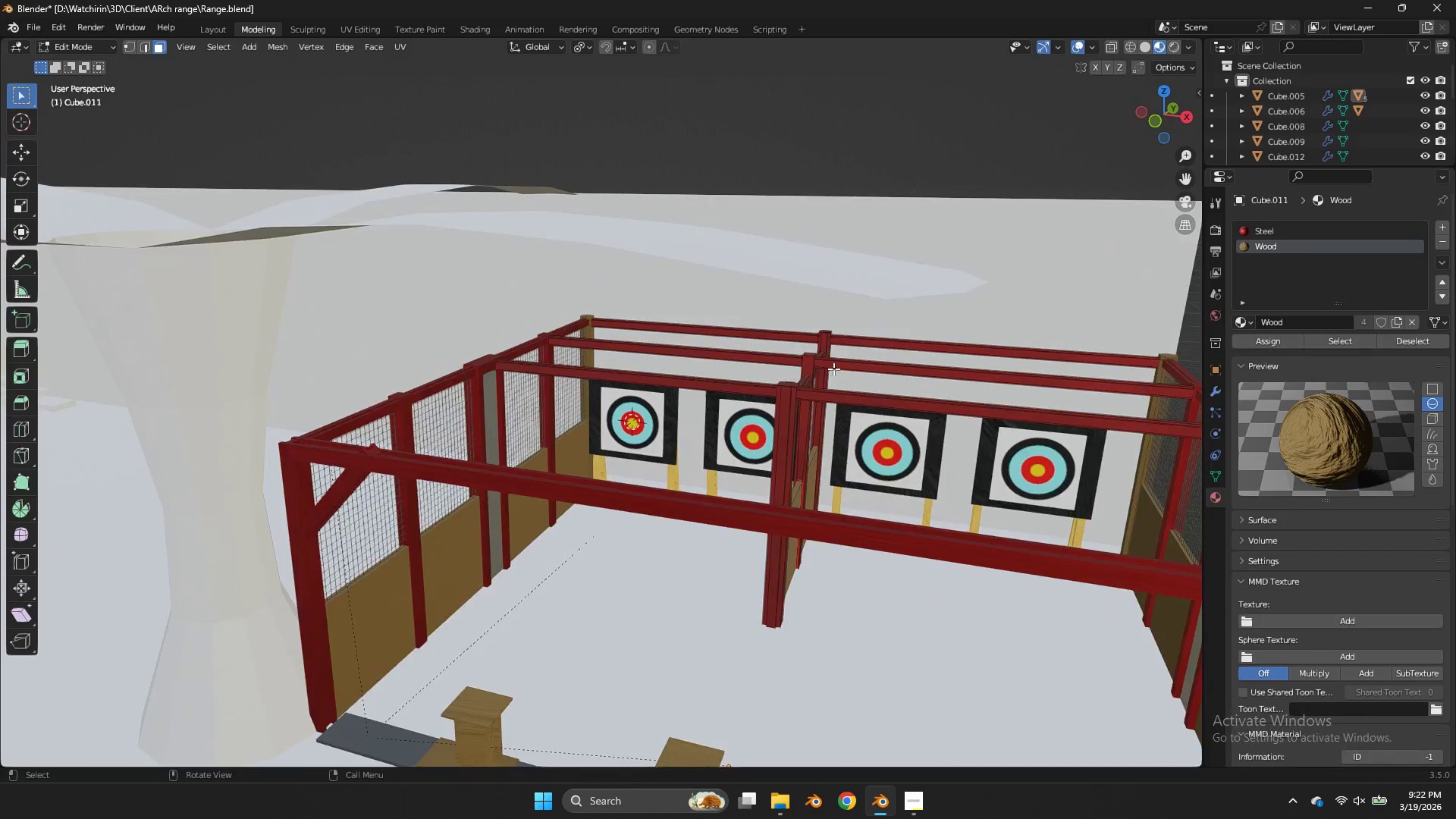 
scroll: coordinate [961, 362], scroll_direction: up, amount: 3.0
 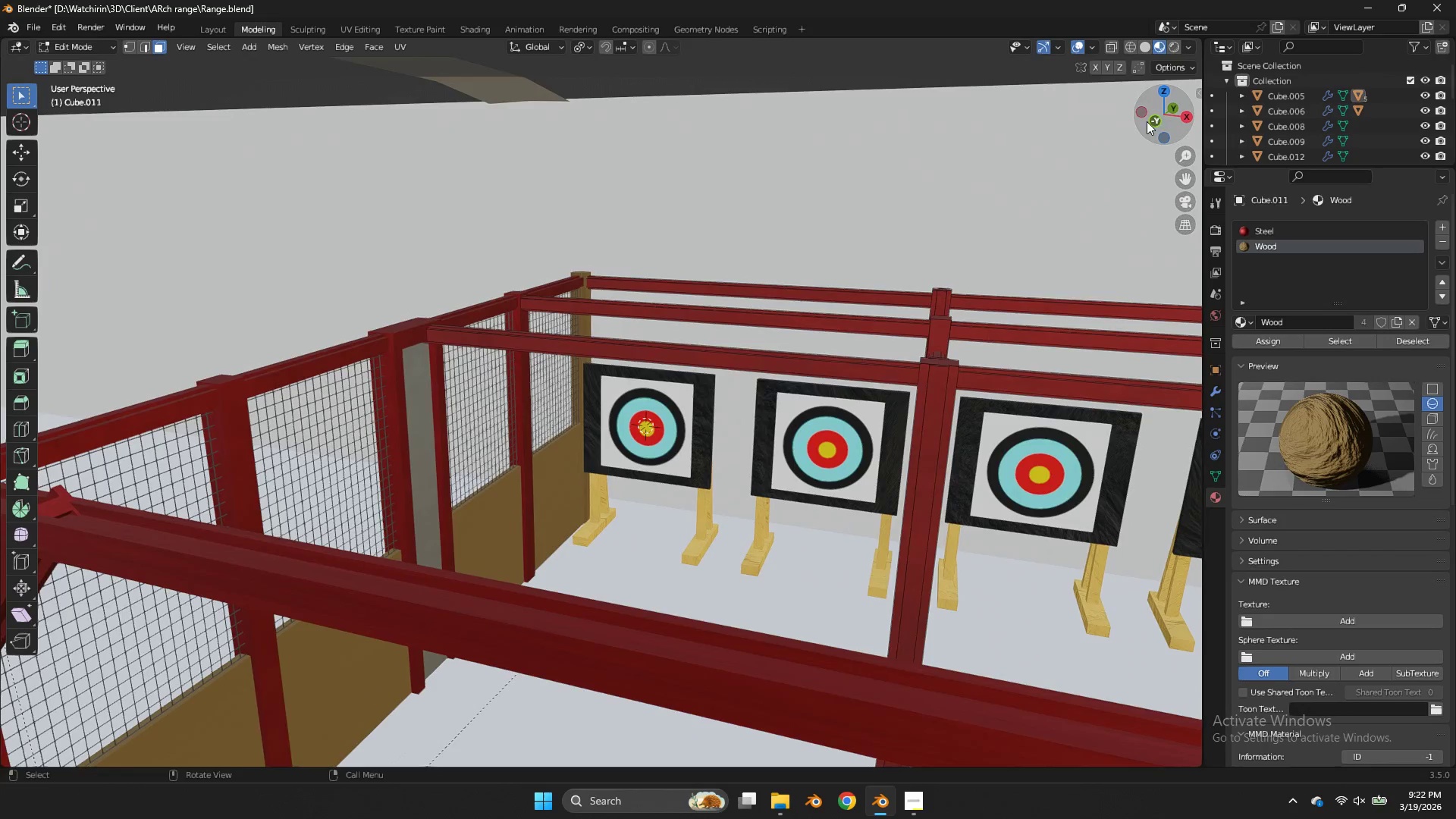 
left_click([1153, 123])
 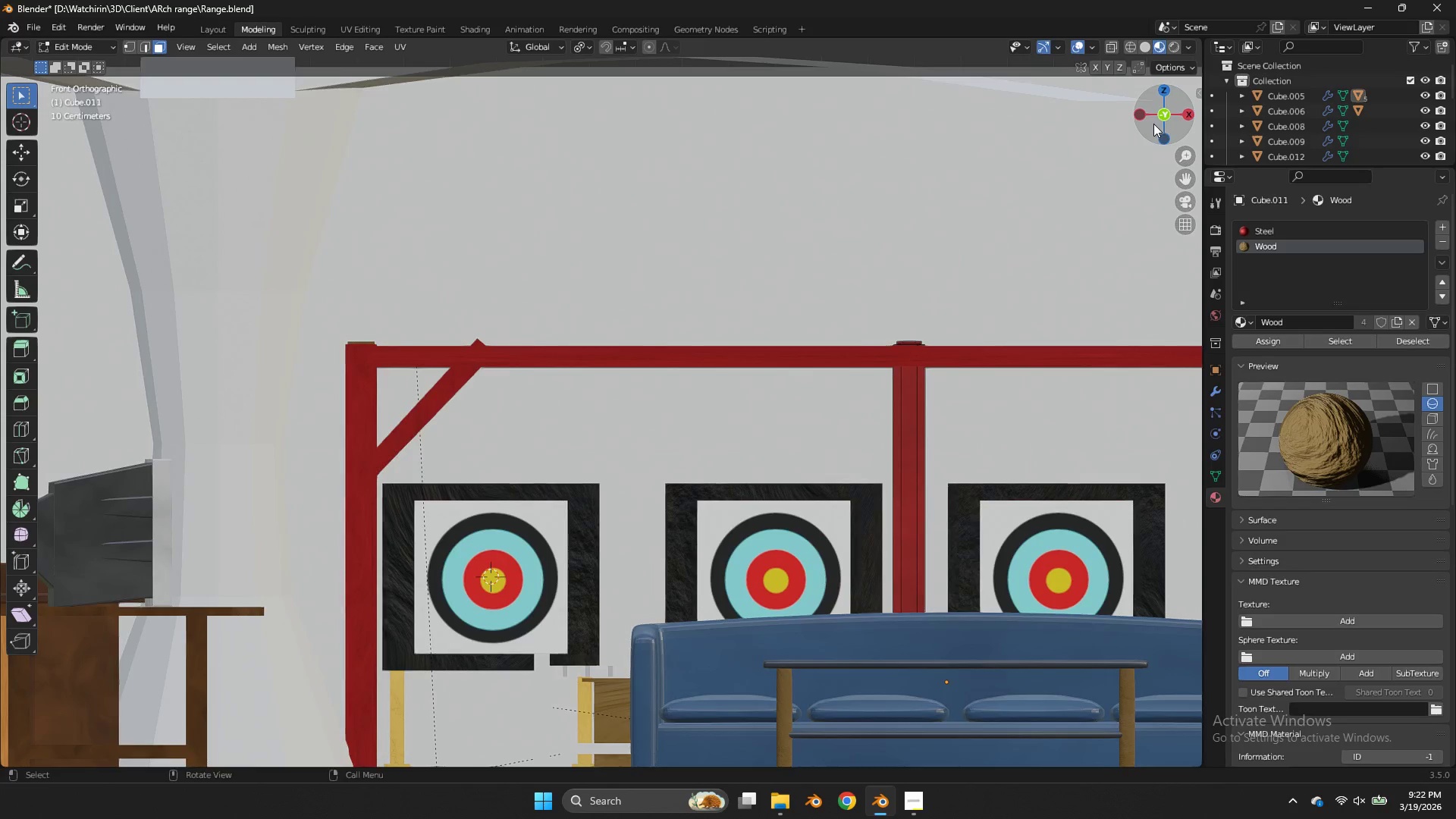 
scroll: coordinate [1143, 140], scroll_direction: down, amount: 3.0
 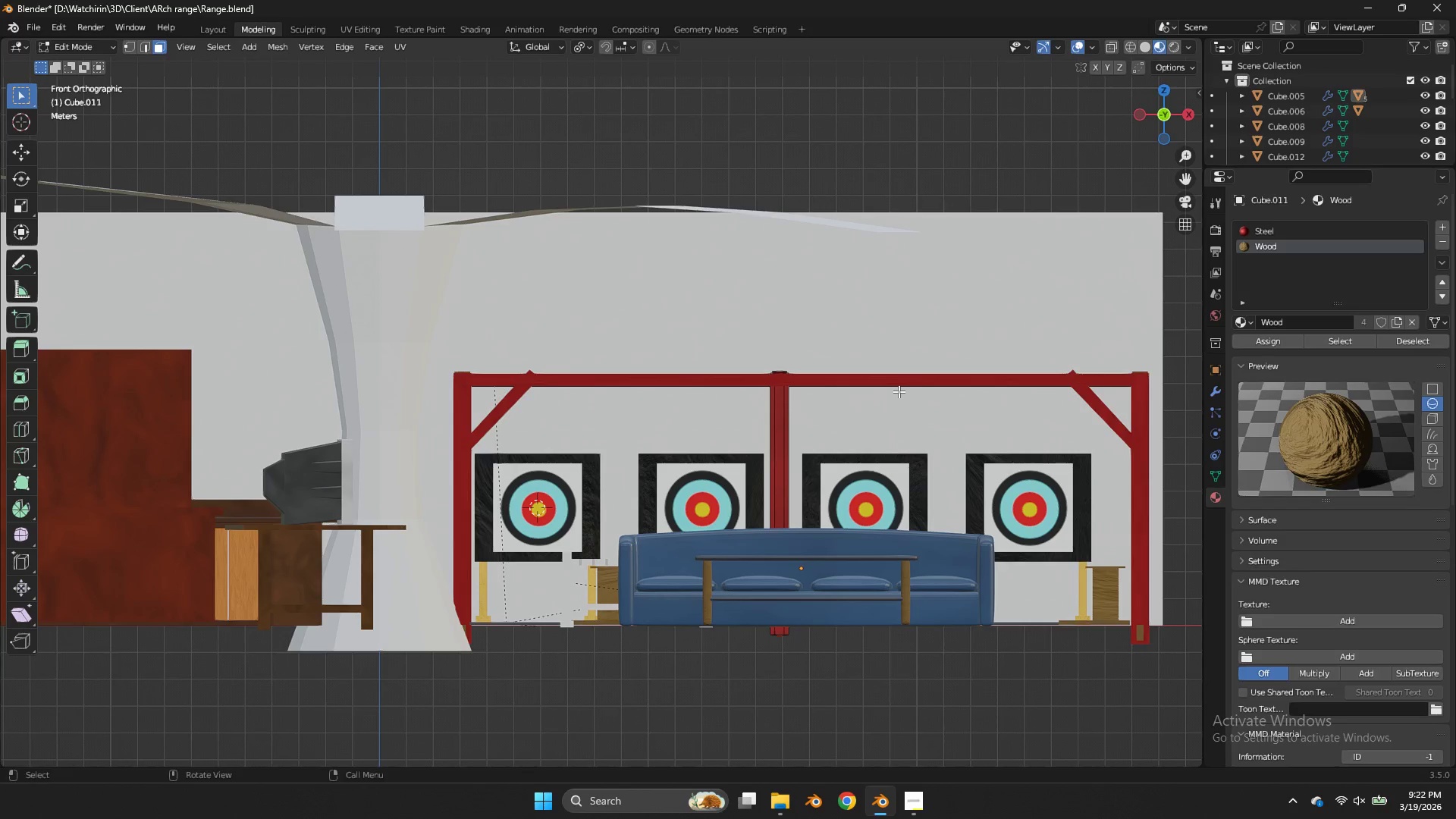 
key(Tab)
 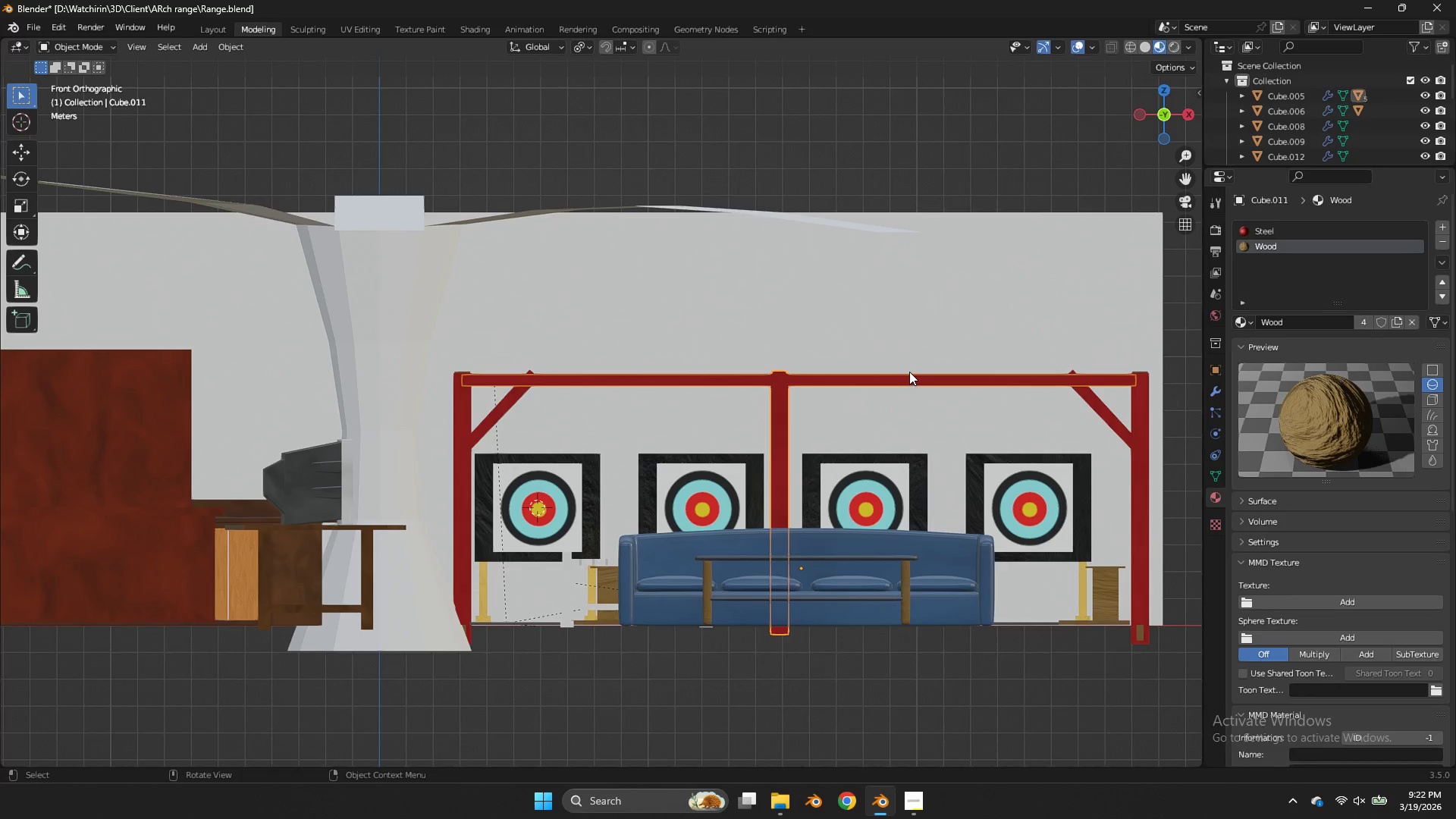 
hold_key(key=ShiftLeft, duration=0.84)
 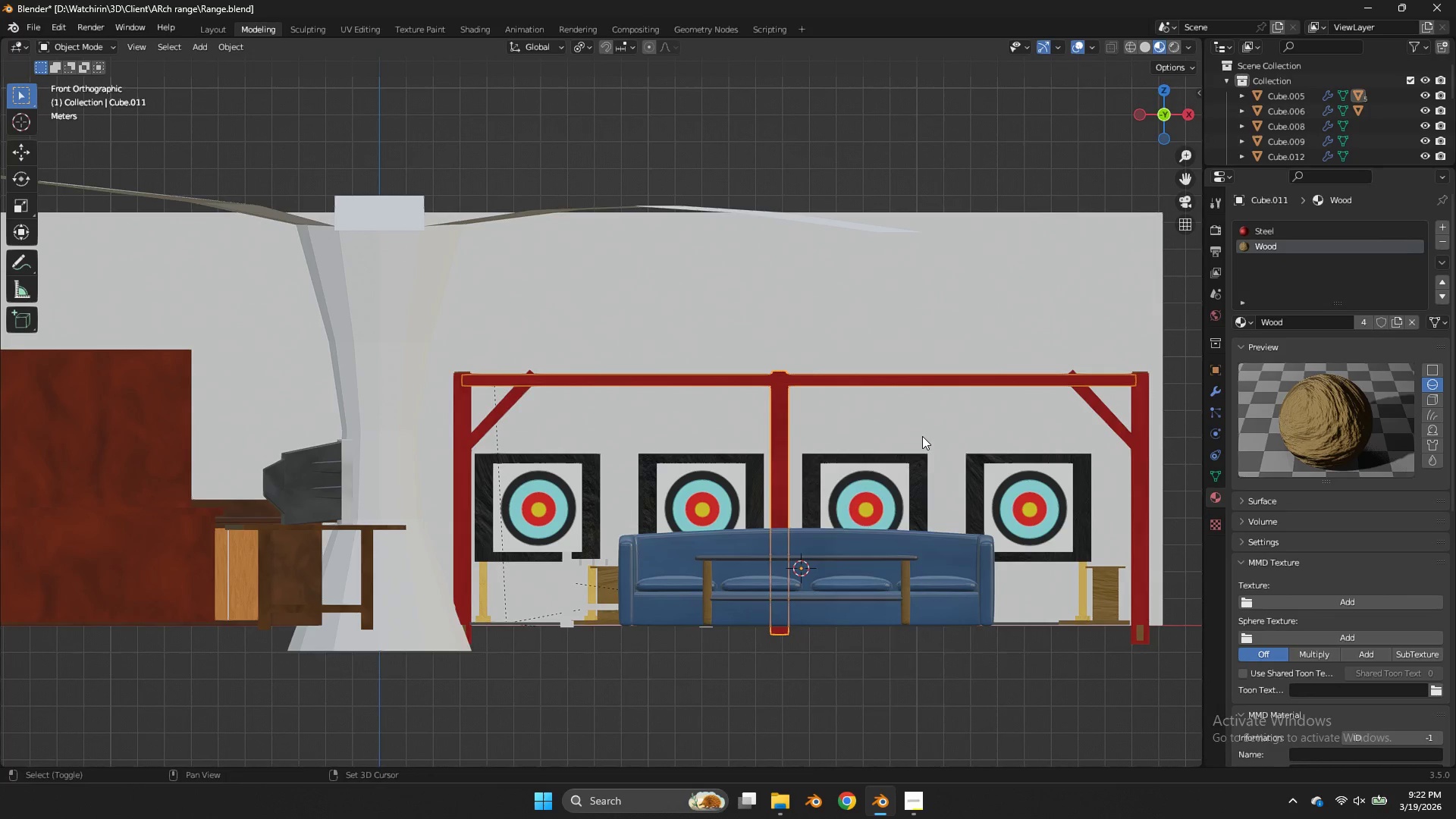 
hold_key(key=S, duration=0.67)
 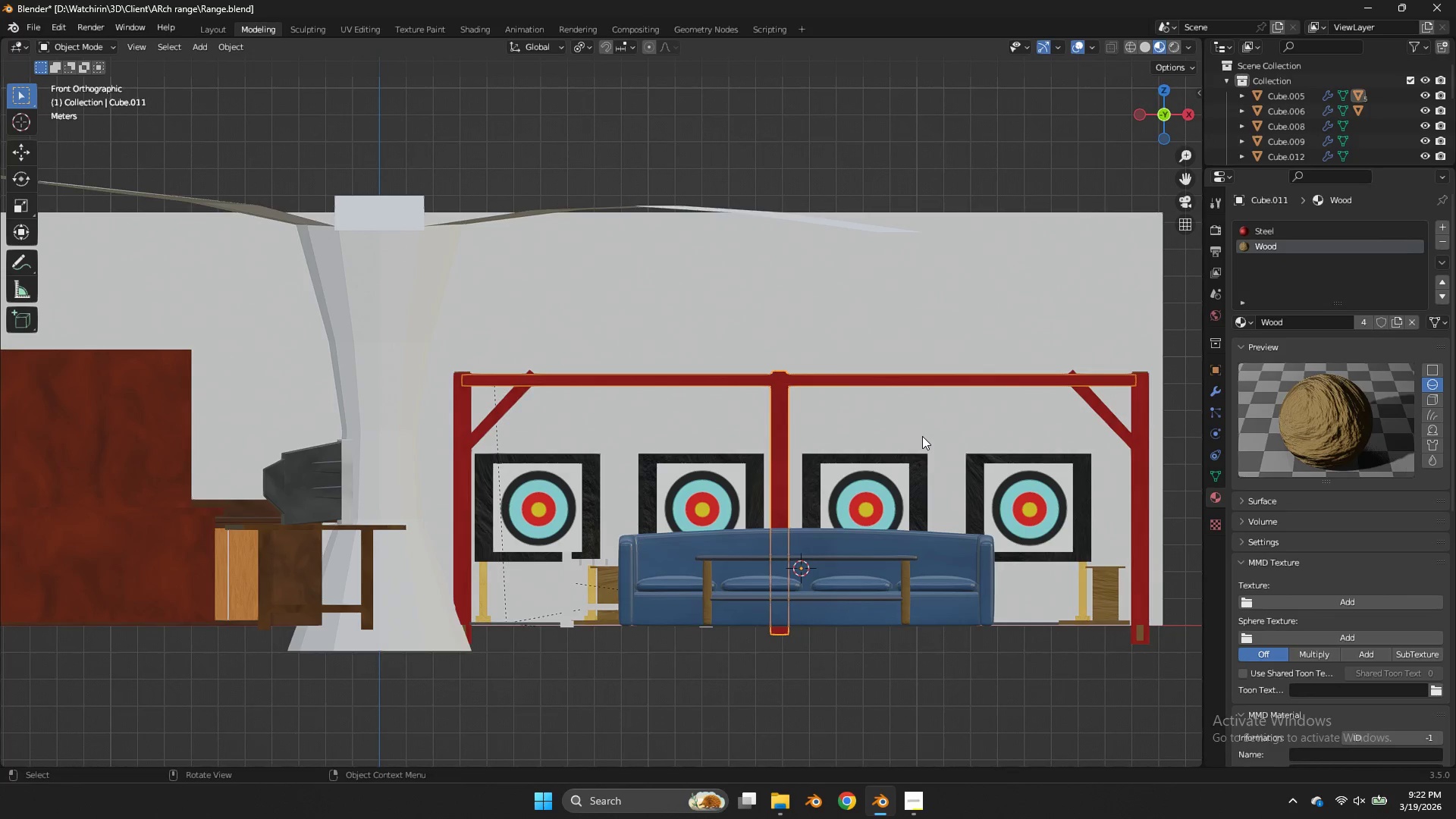 
key(Shift+ShiftLeft)
 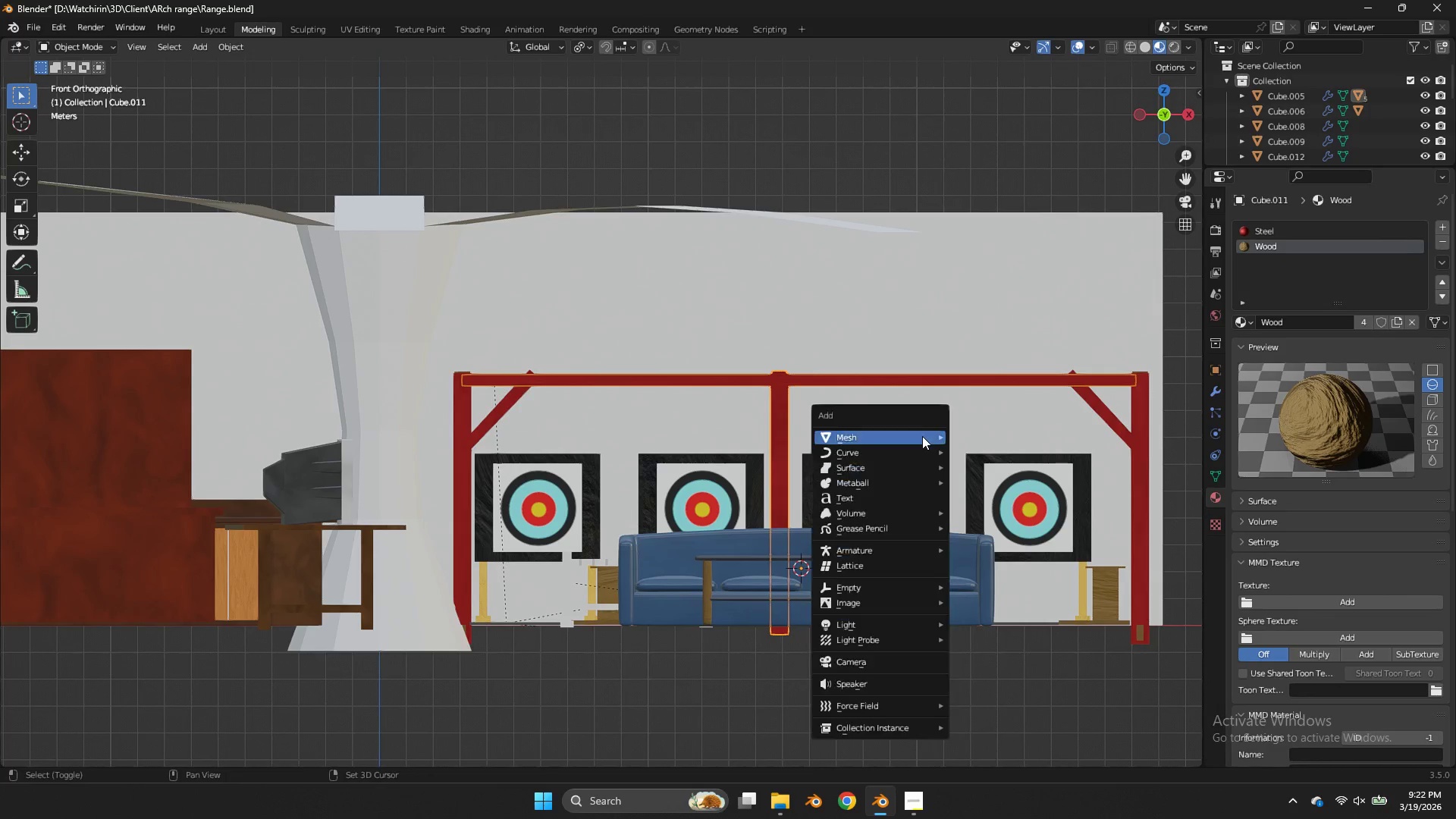 
key(Shift+A)
 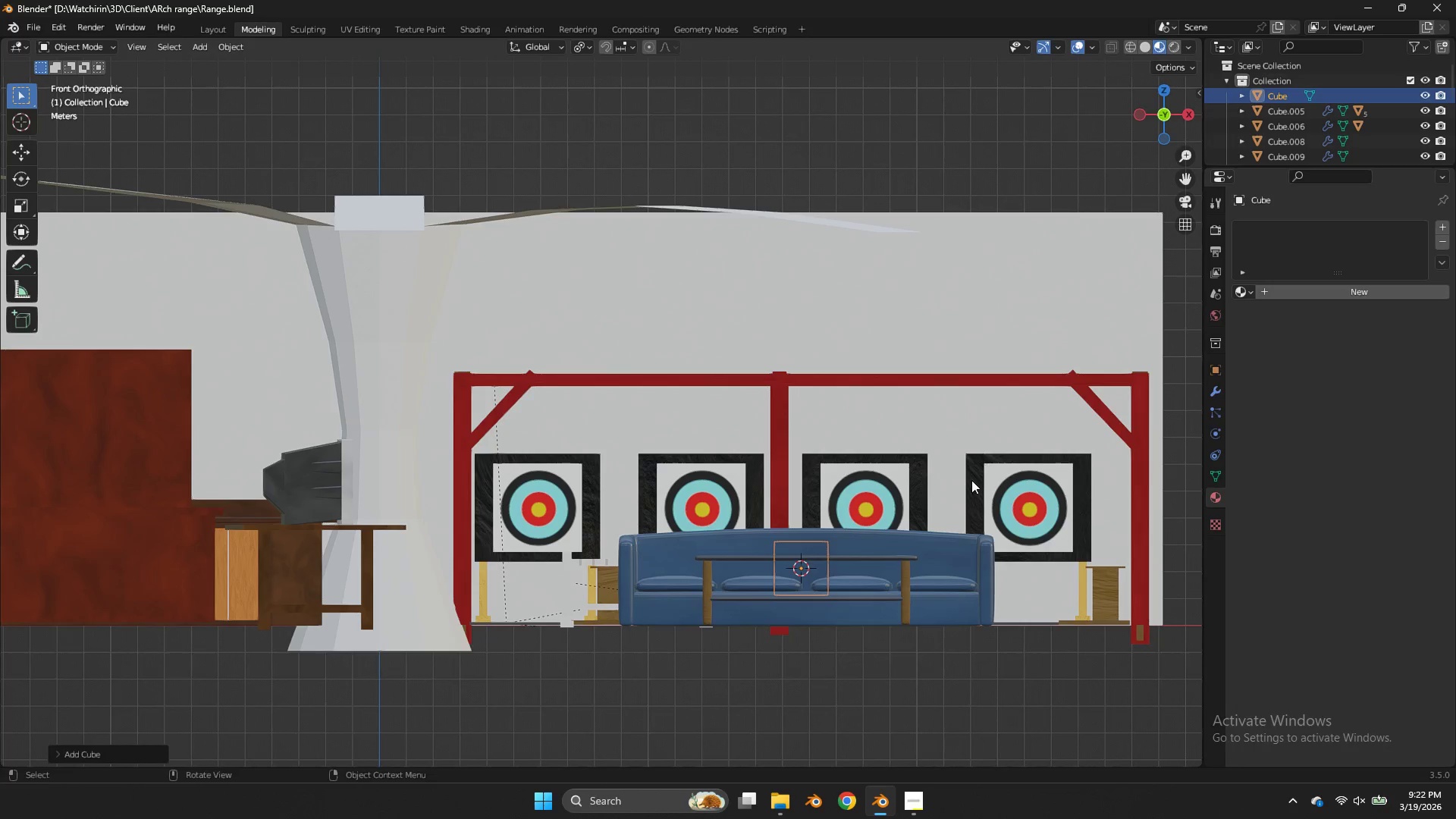 
type(gz)
 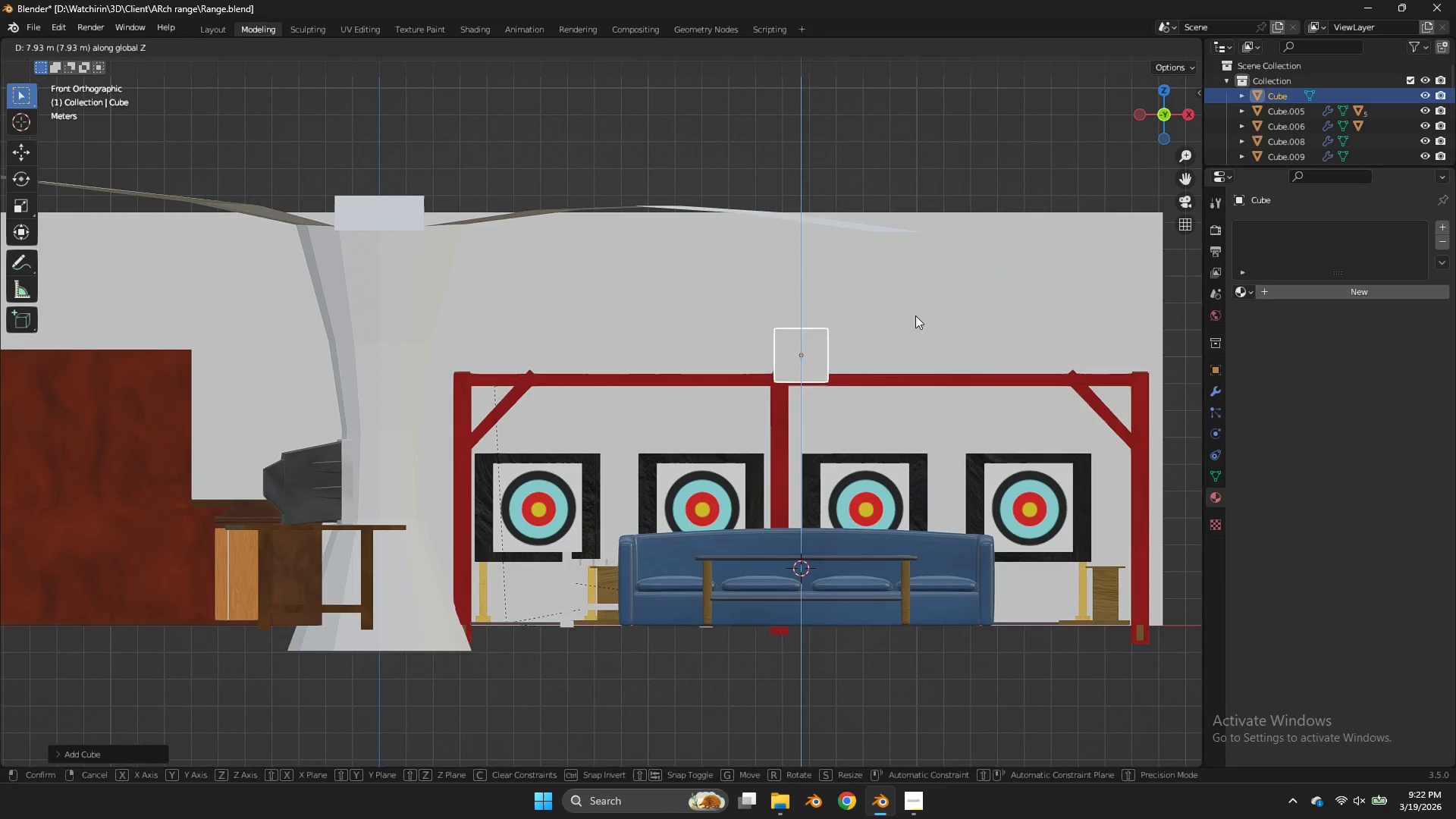 
left_click([915, 315])
 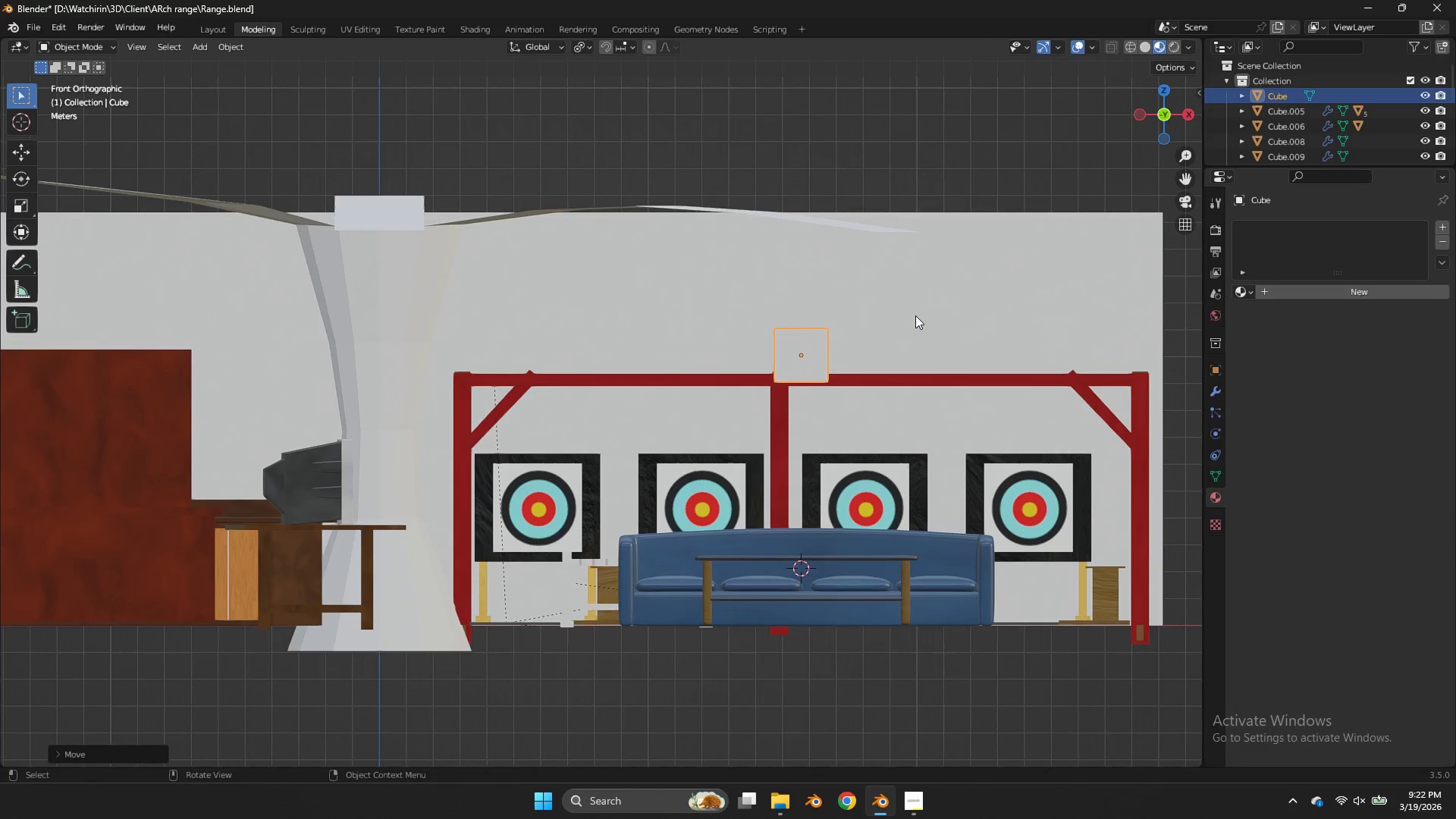 
key(NumpadDivide)
 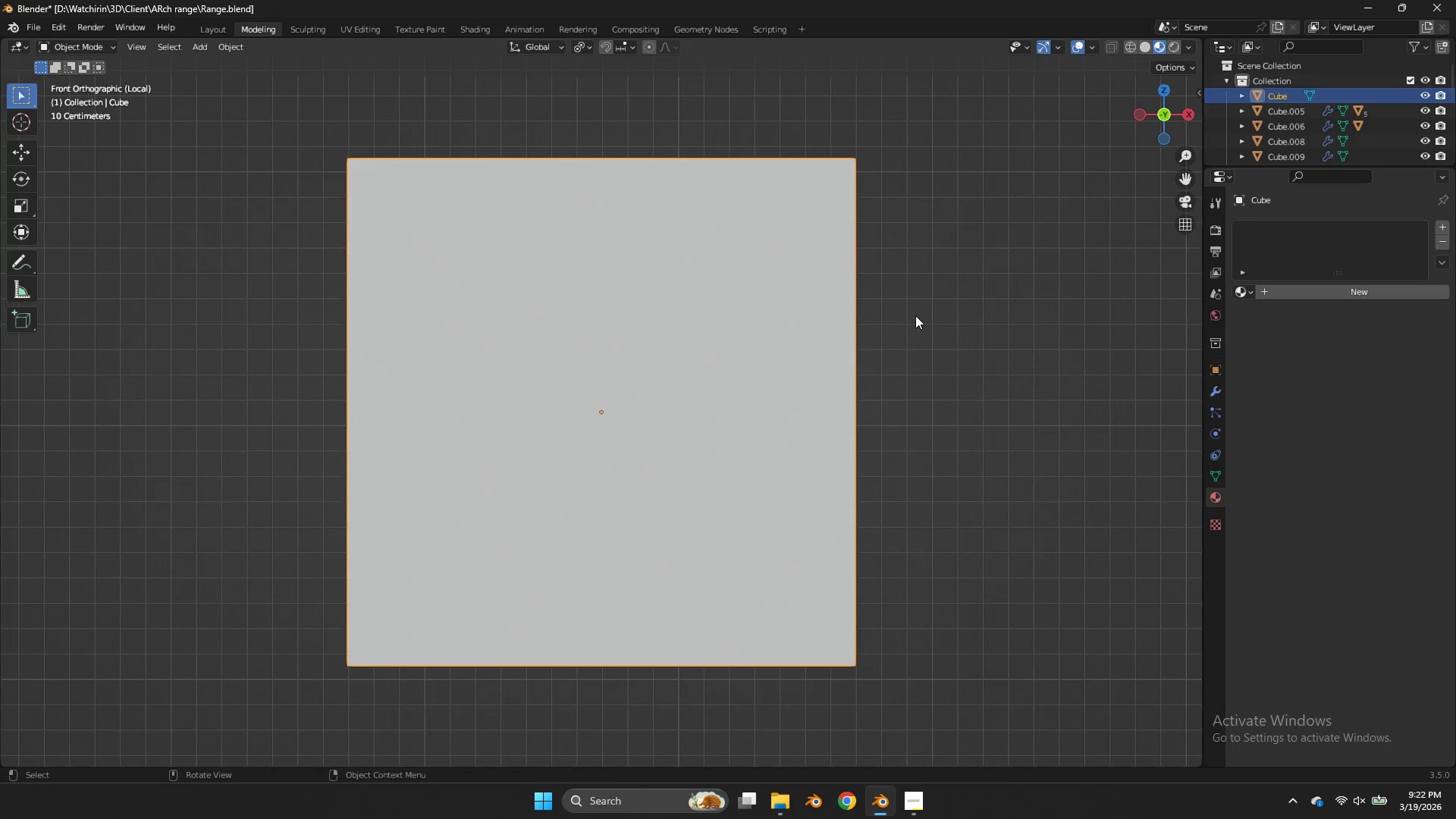 
key(Z)
 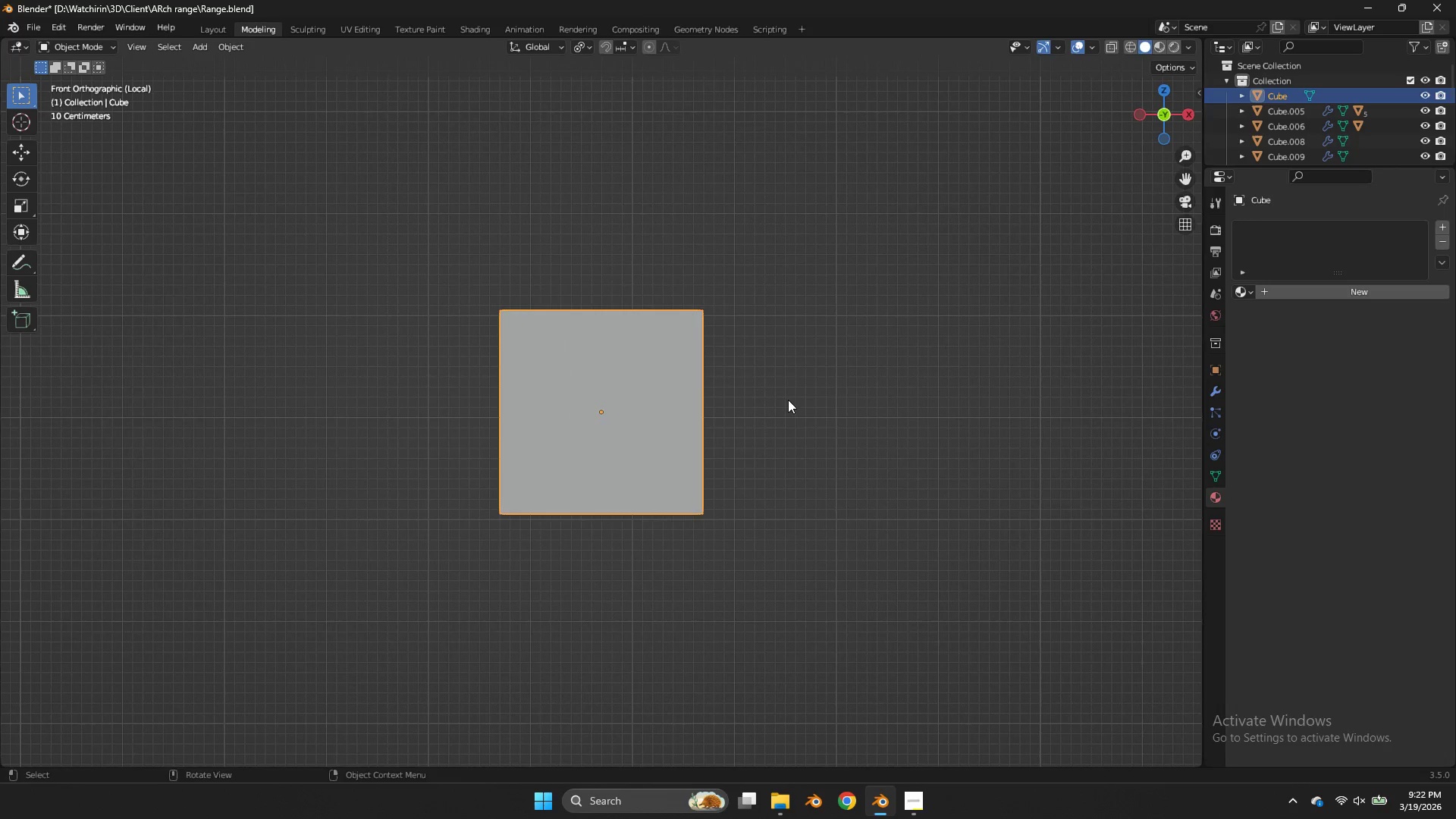 
scroll: coordinate [915, 314], scroll_direction: down, amount: 5.0
 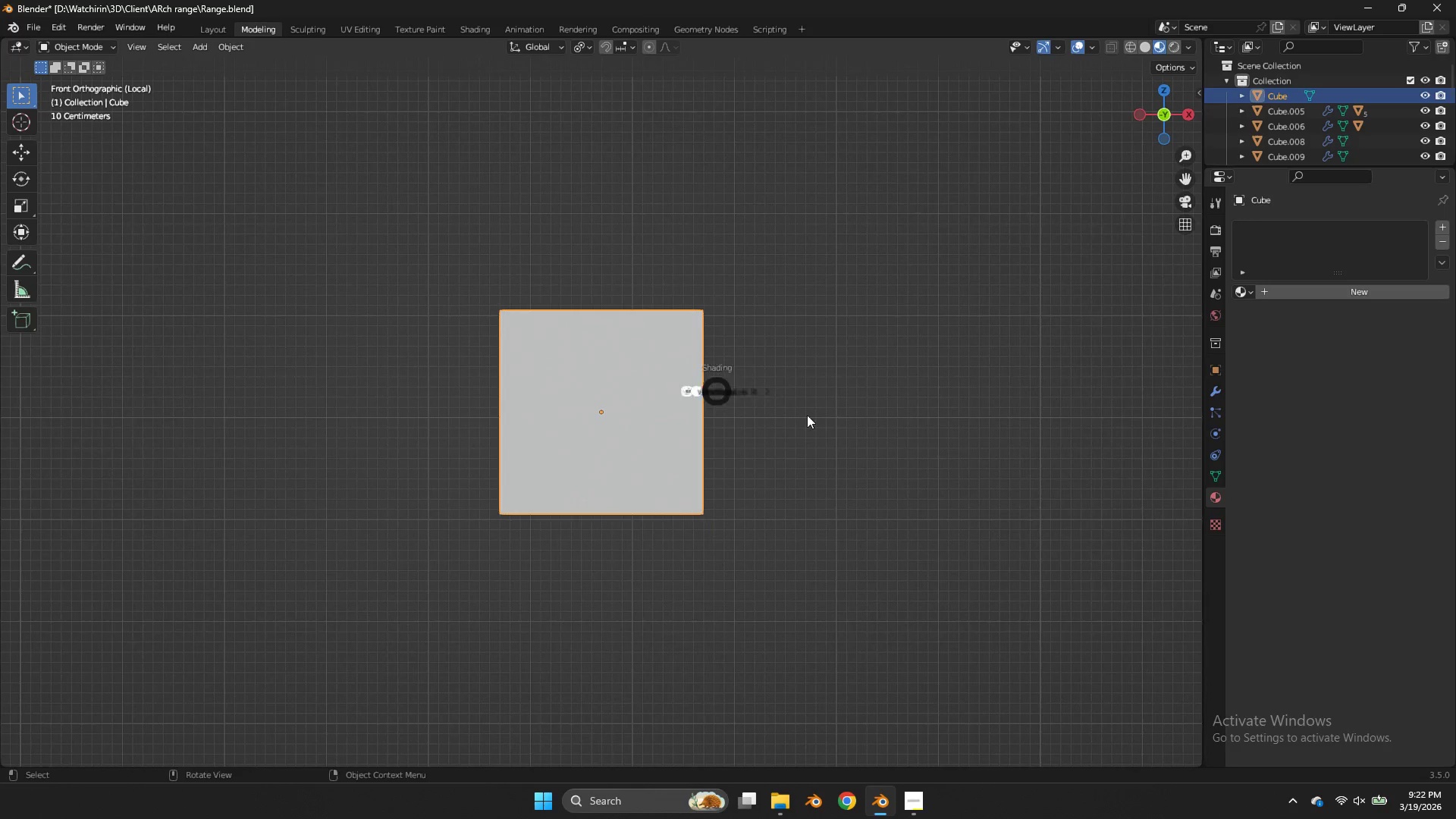 
type(sxszsz)
 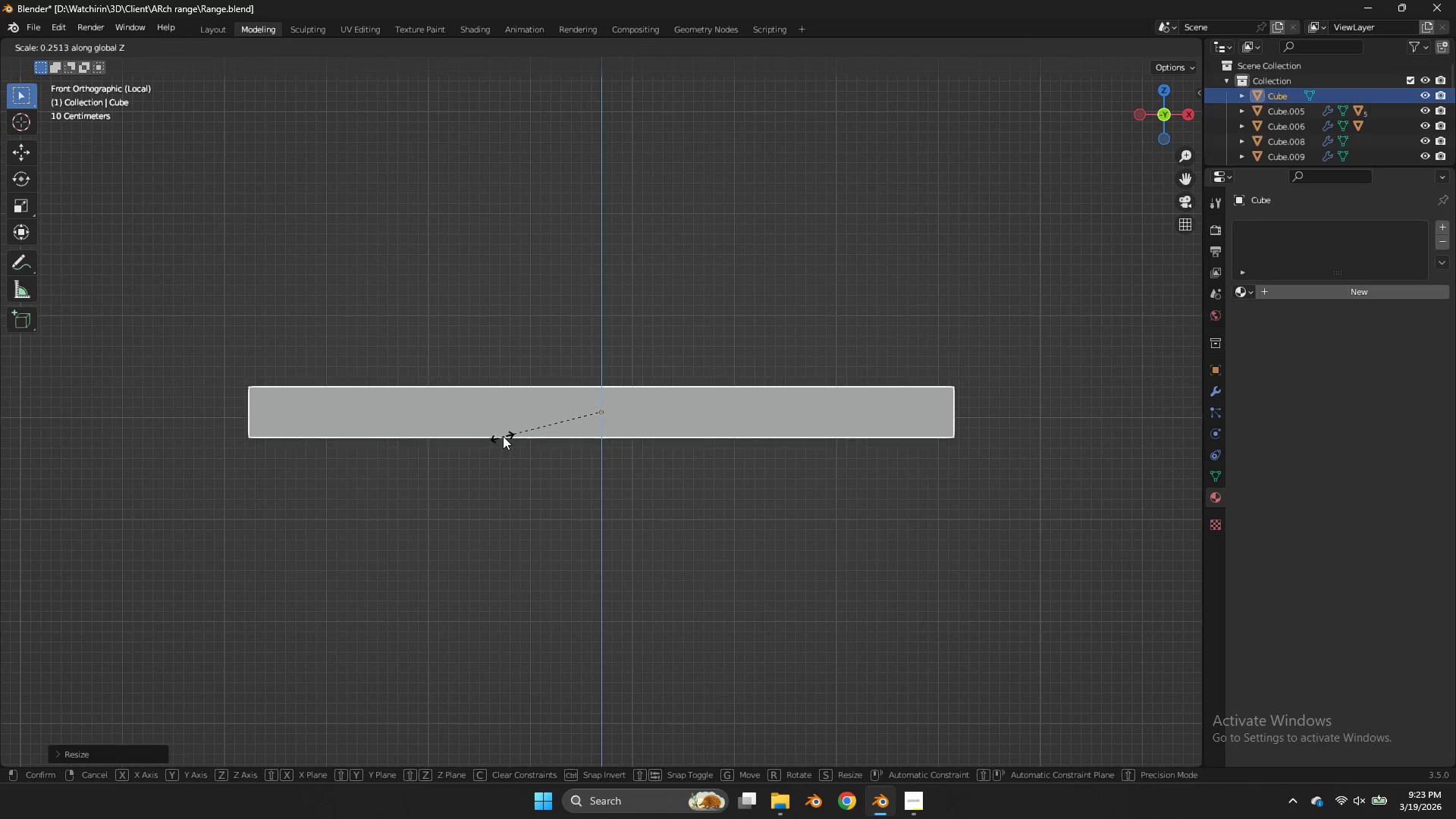 
left_click([584, 425])
 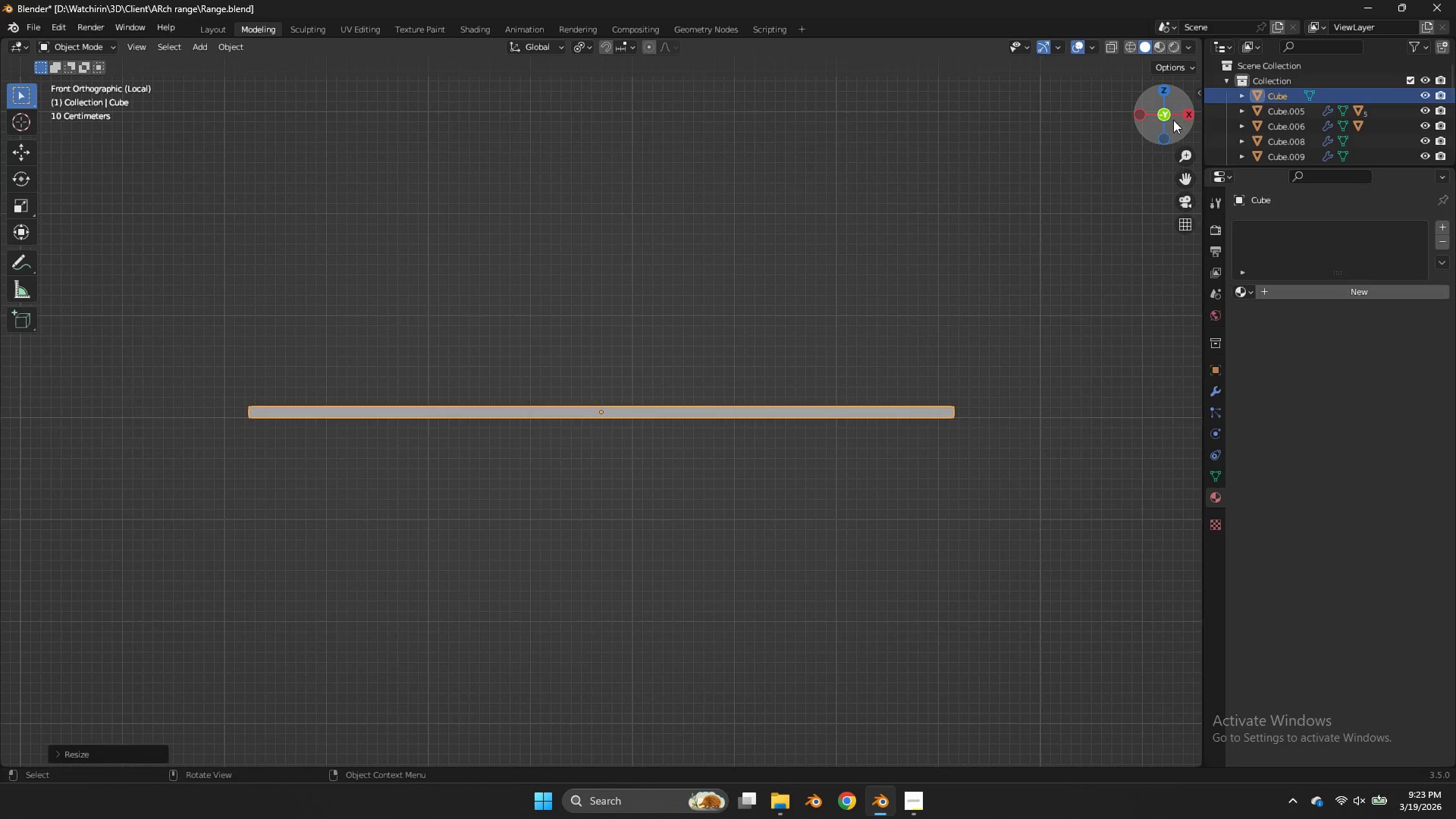 
left_click_drag(start_coordinate=[1178, 118], to_coordinate=[67, 108])
 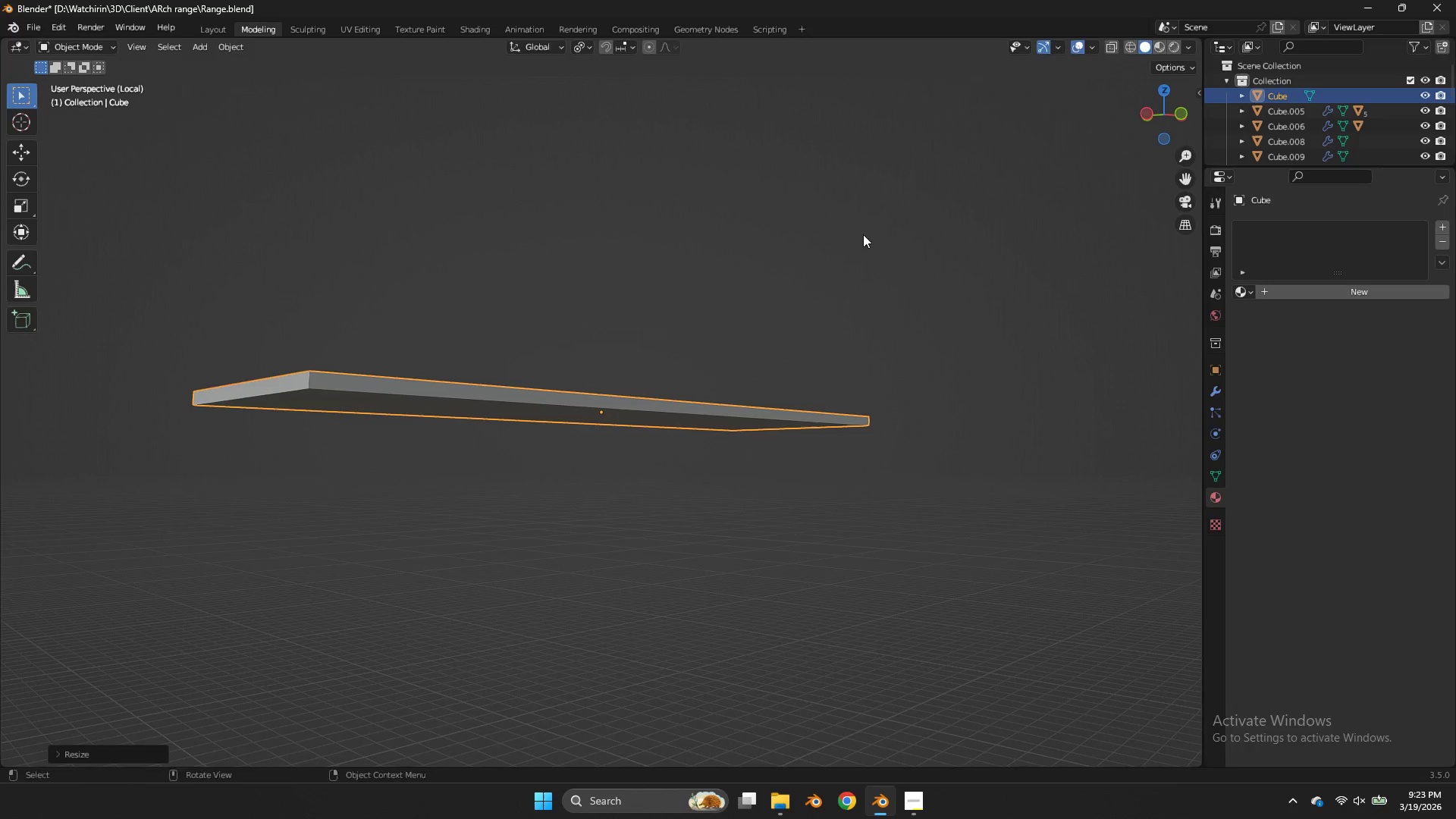 
type(sz)
 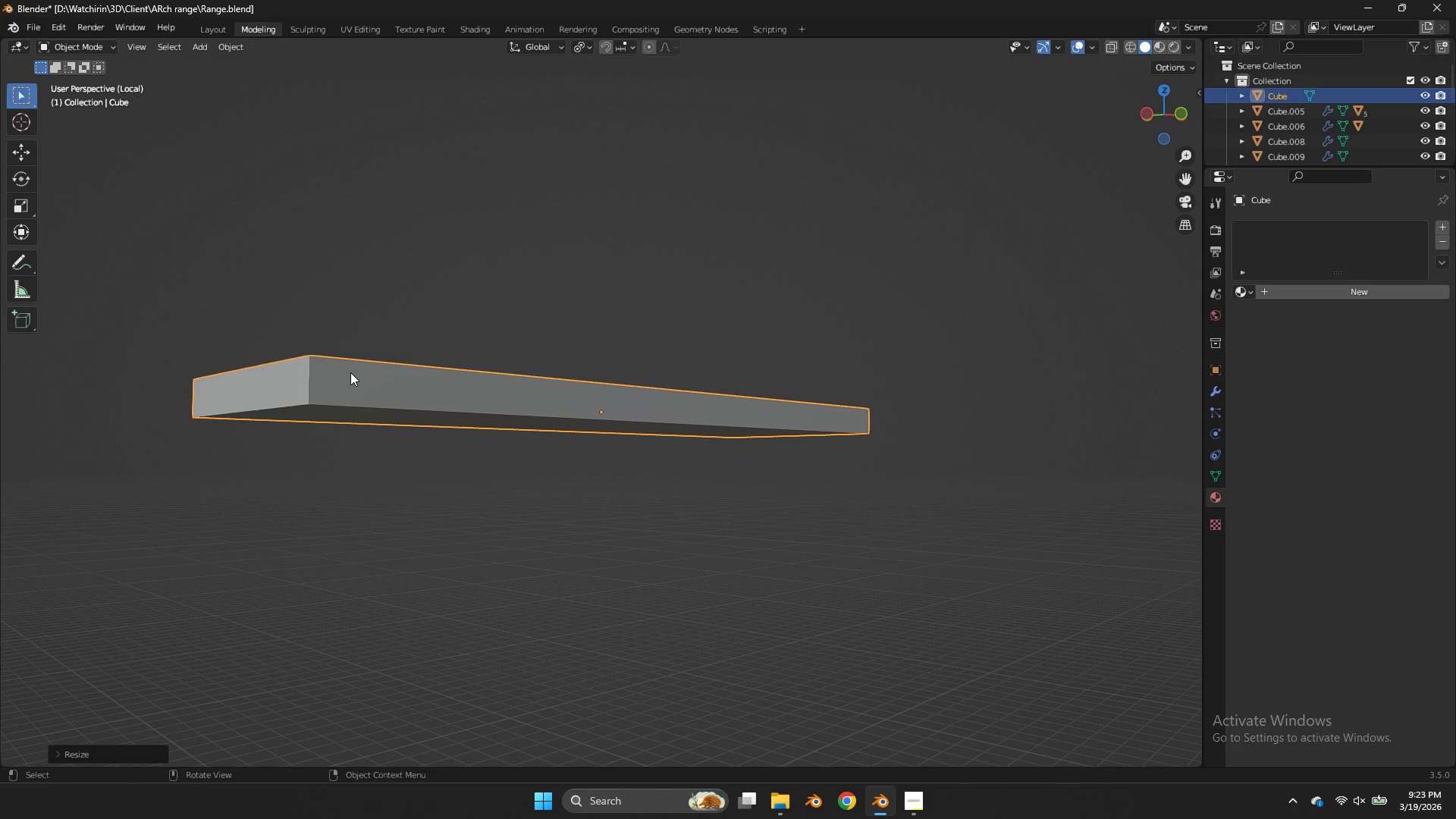 
key(Tab)
 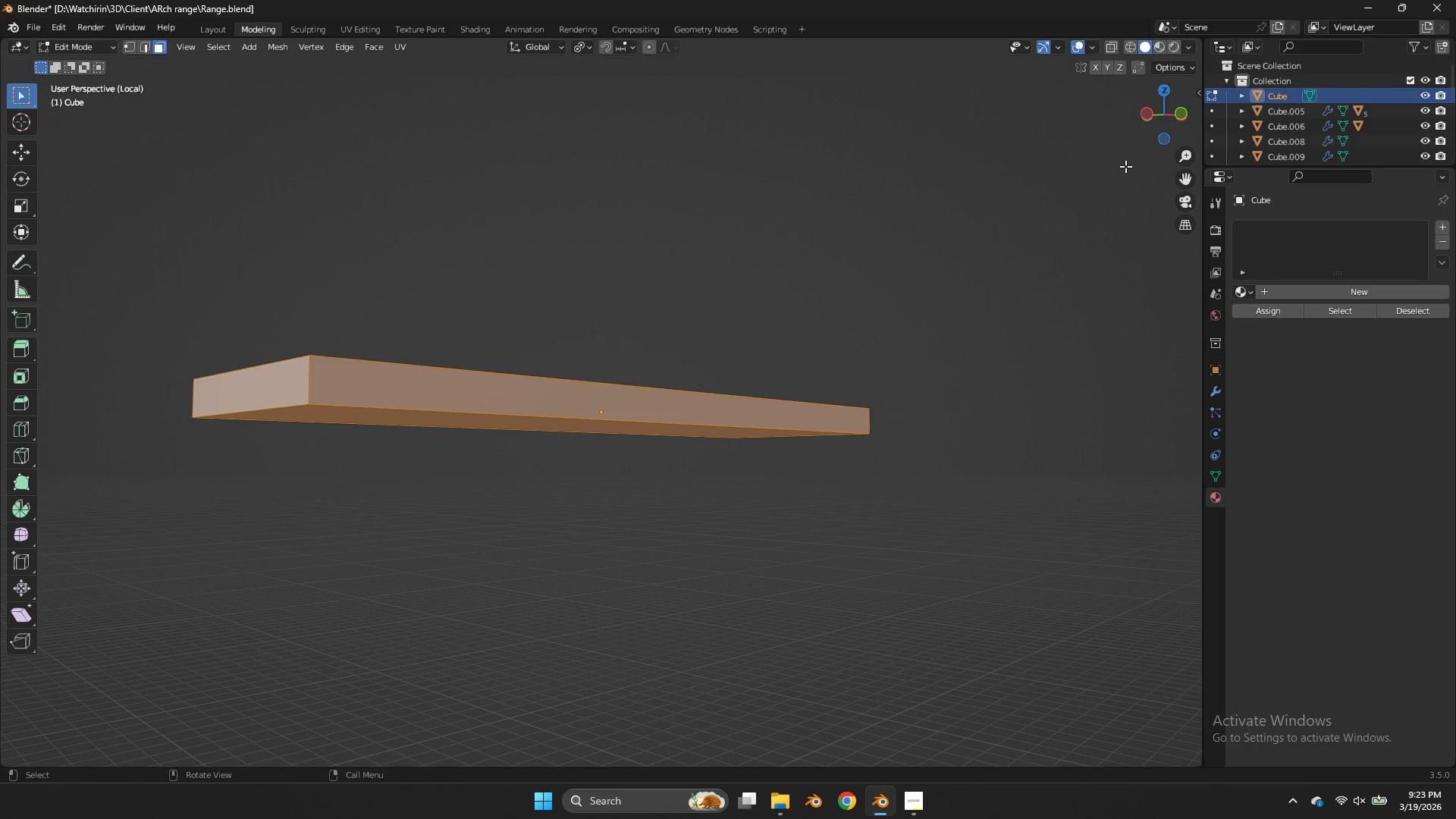 
left_click_drag(start_coordinate=[1151, 127], to_coordinate=[1139, 77])
 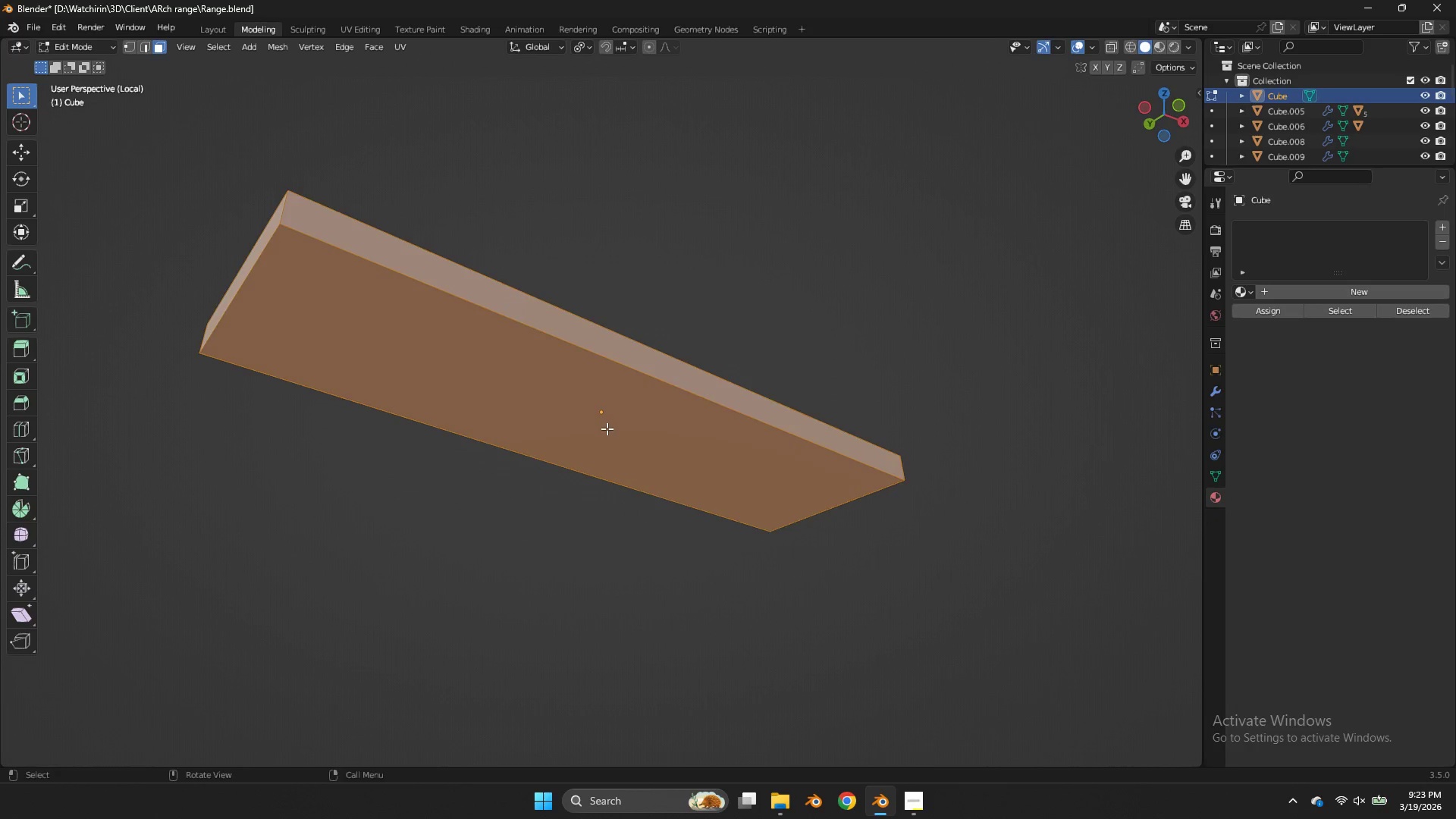 
left_click([607, 428])
 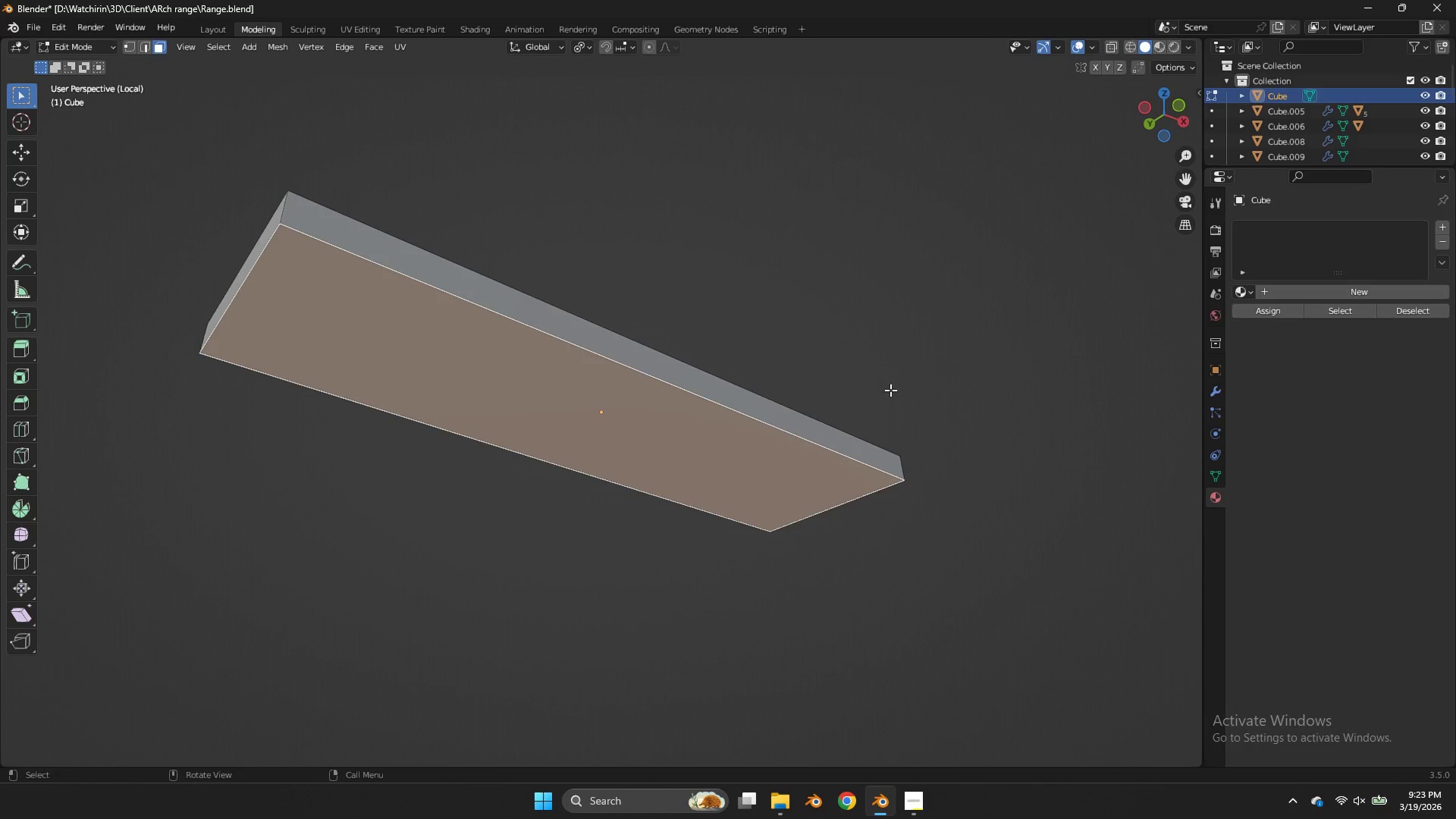 
key(E)
 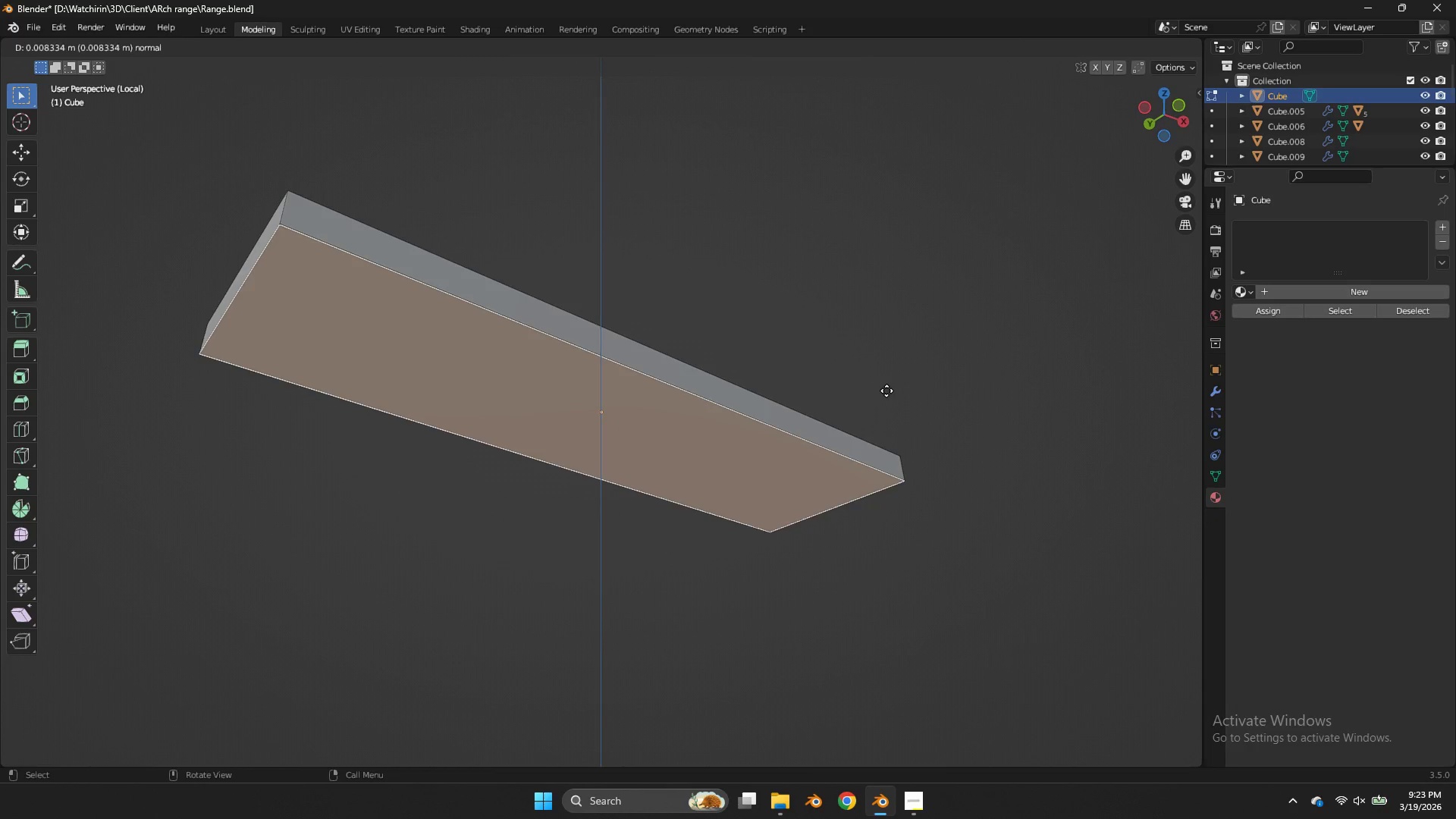 
right_click([886, 391])
 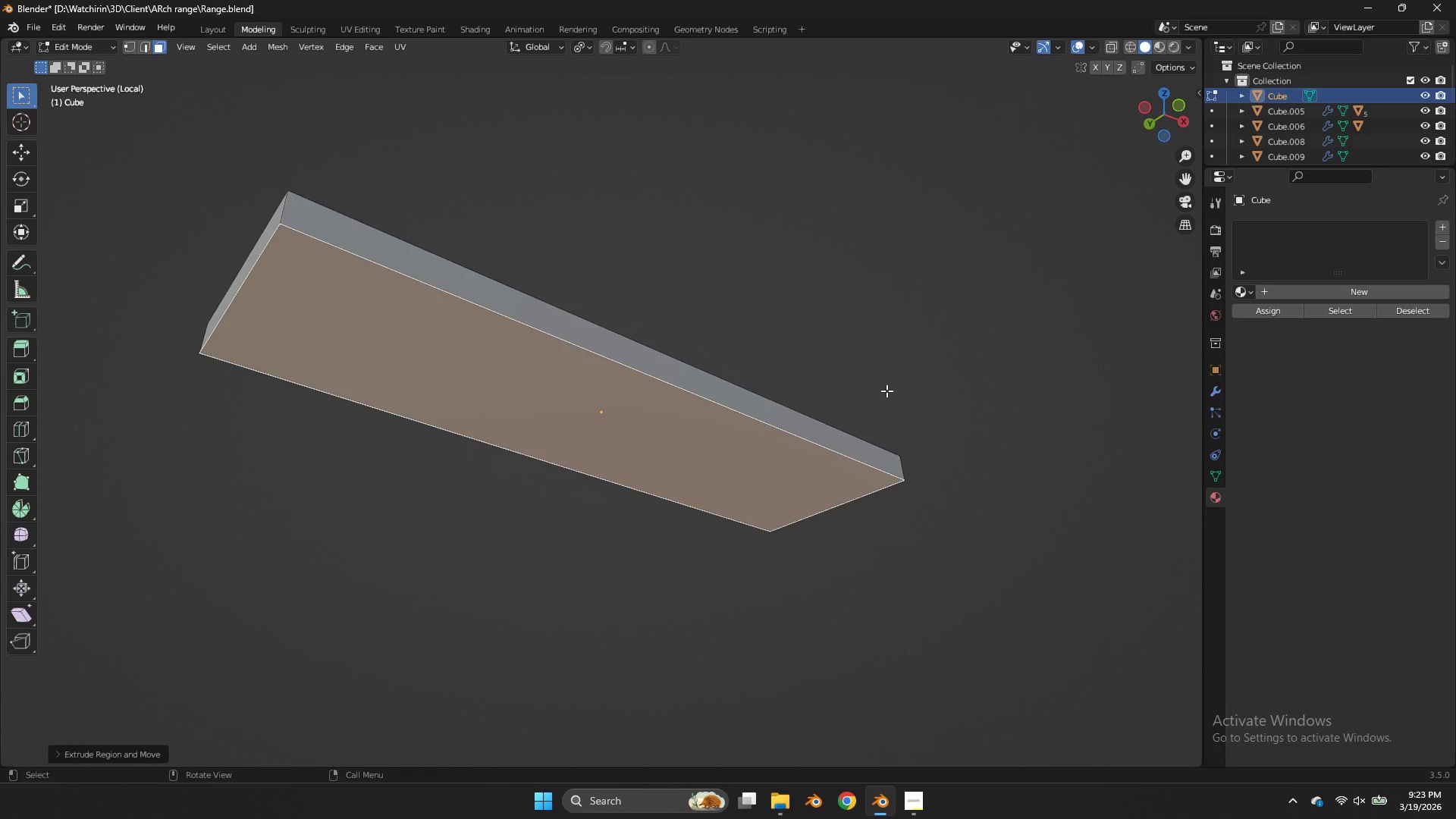 
key(S)
 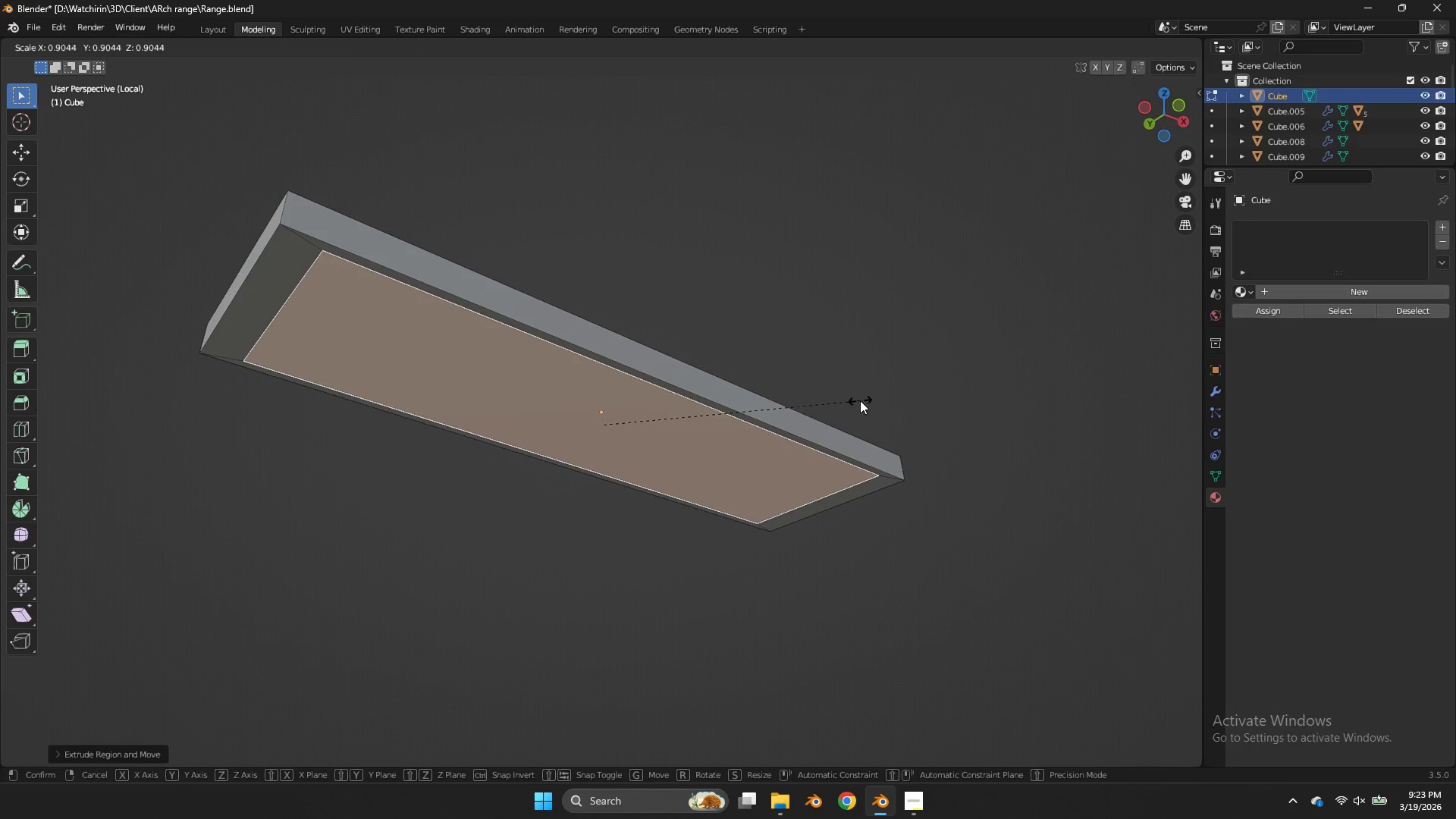 
left_click([860, 400])
 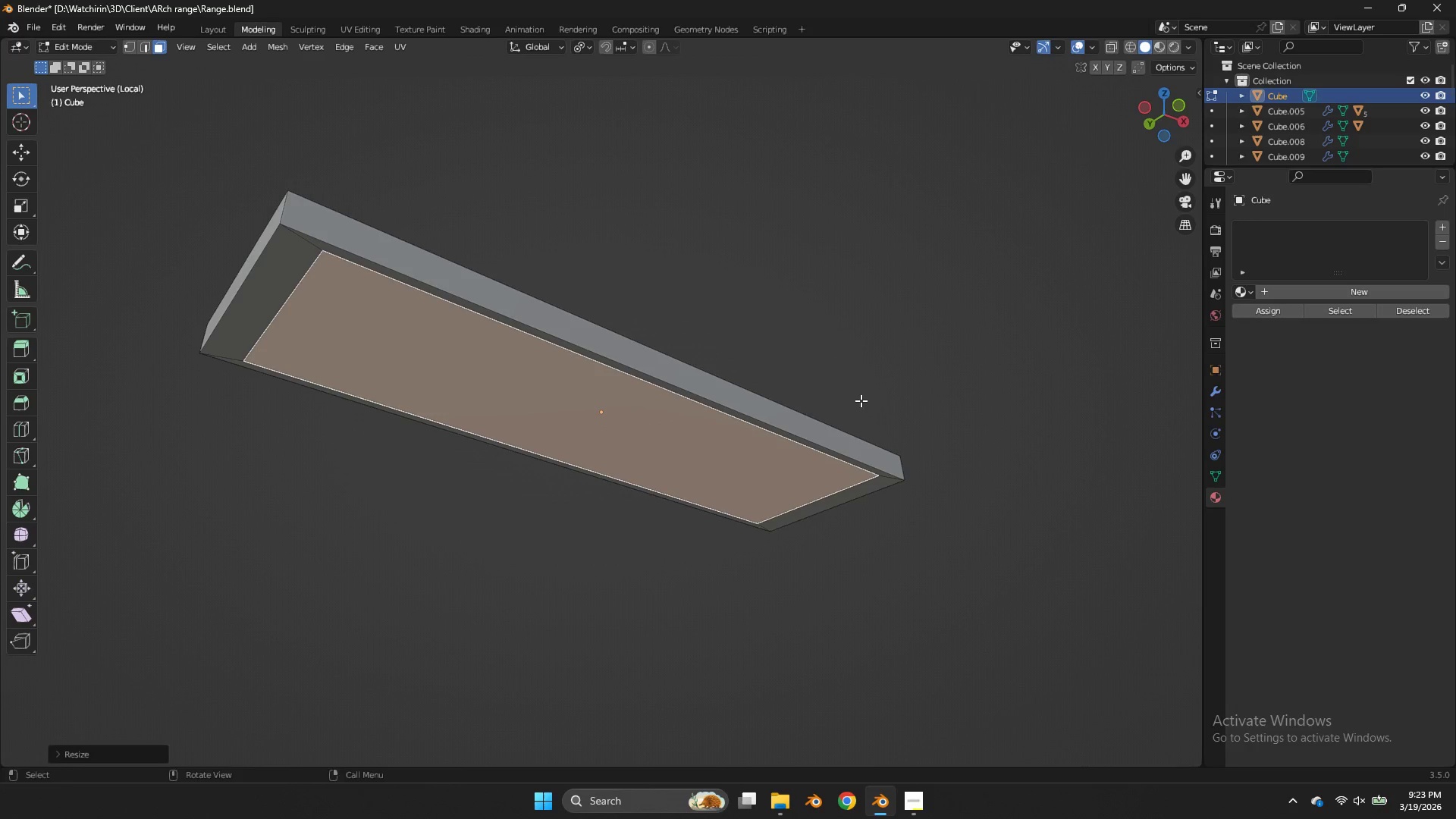 
type(sy)
 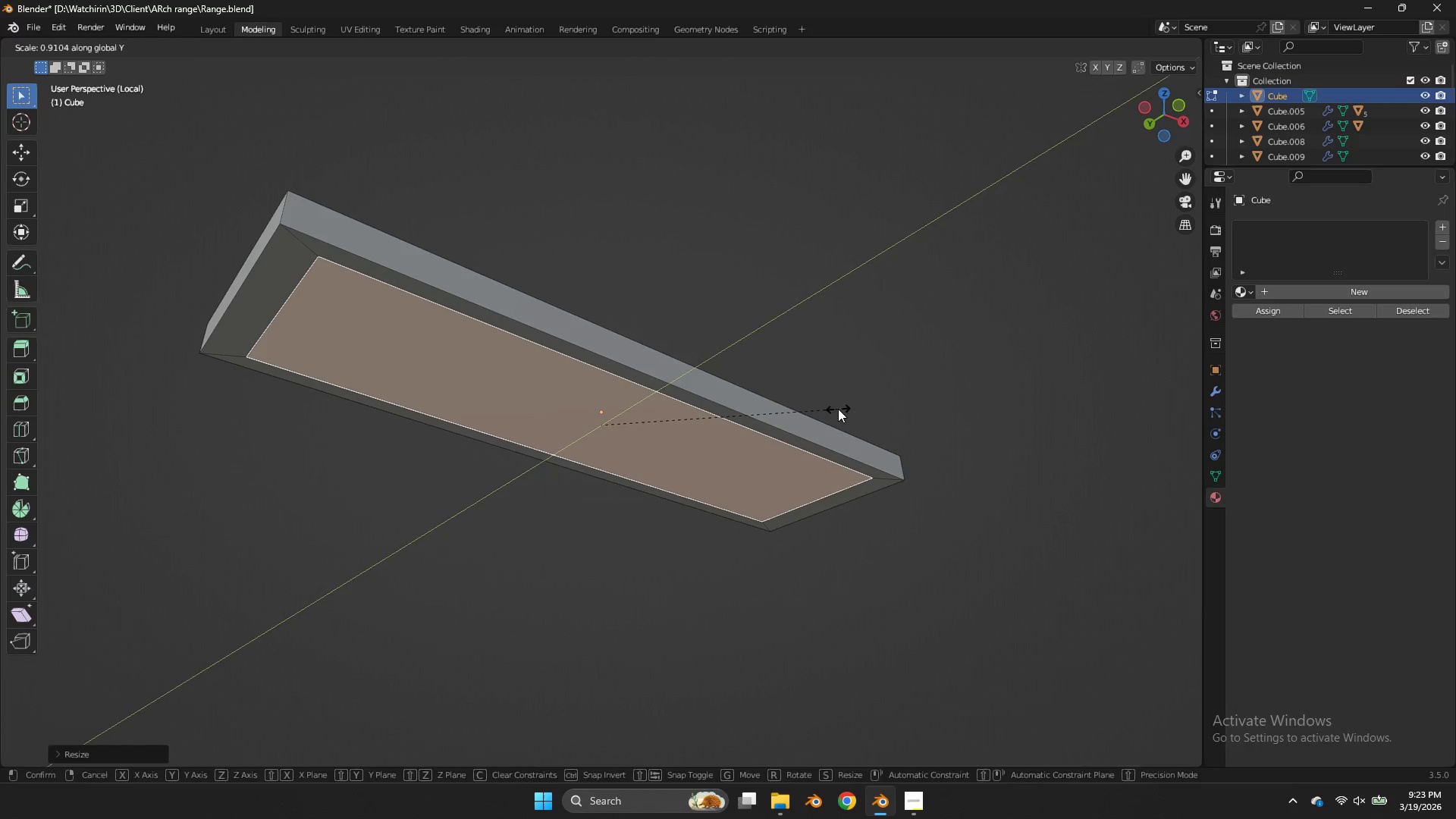 
left_click([838, 409])
 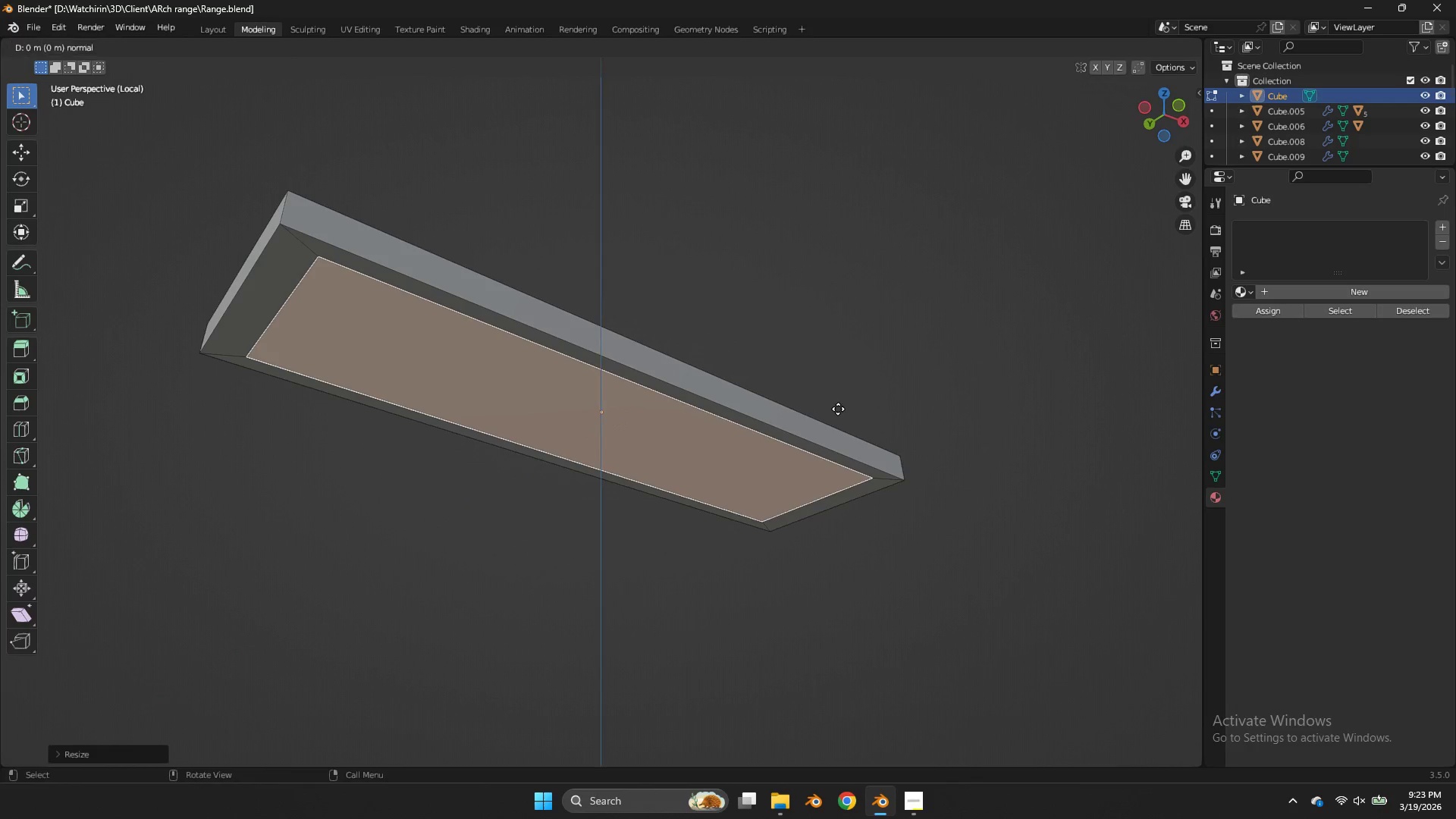 
key(E)
 